 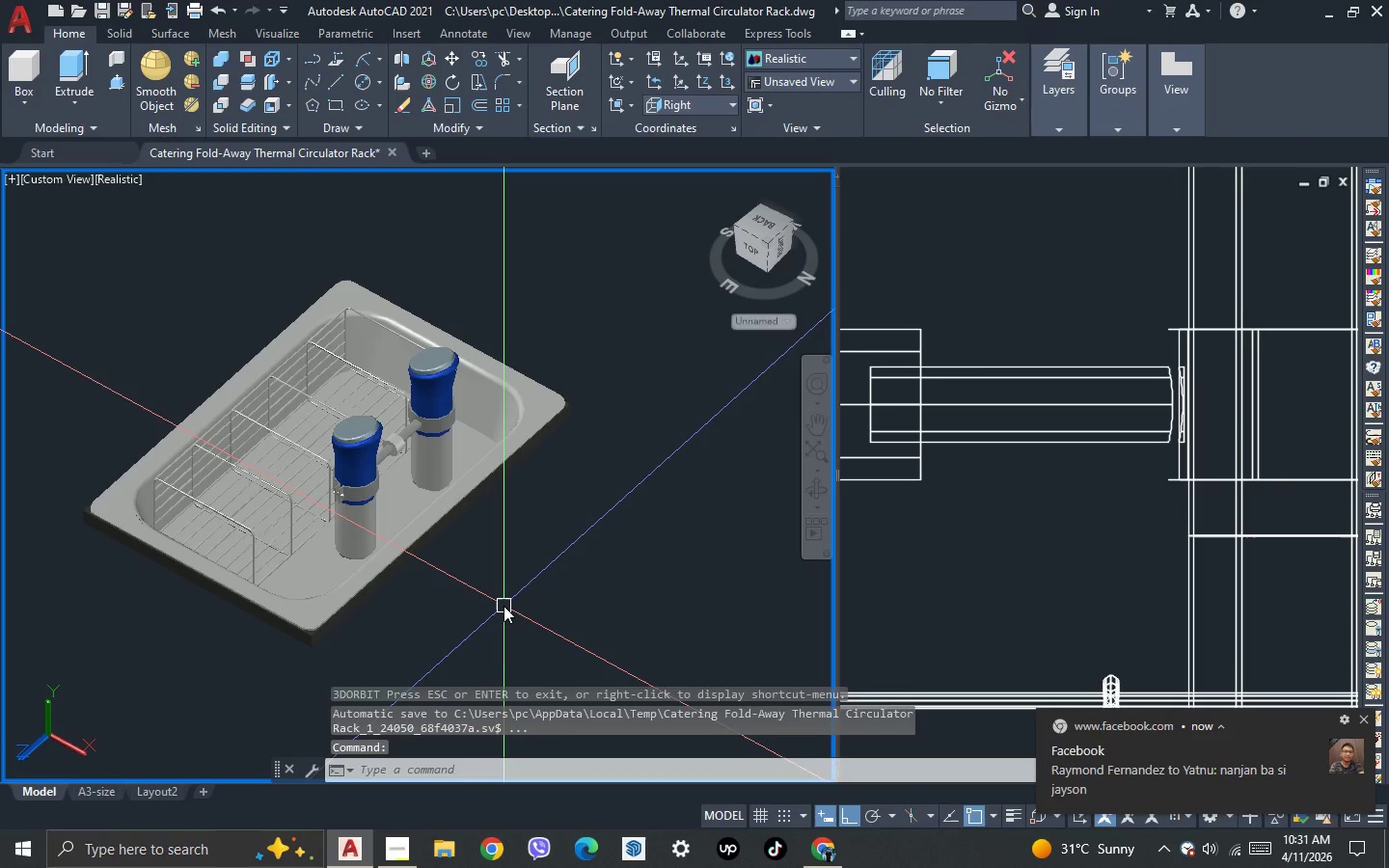 
key(Escape)
 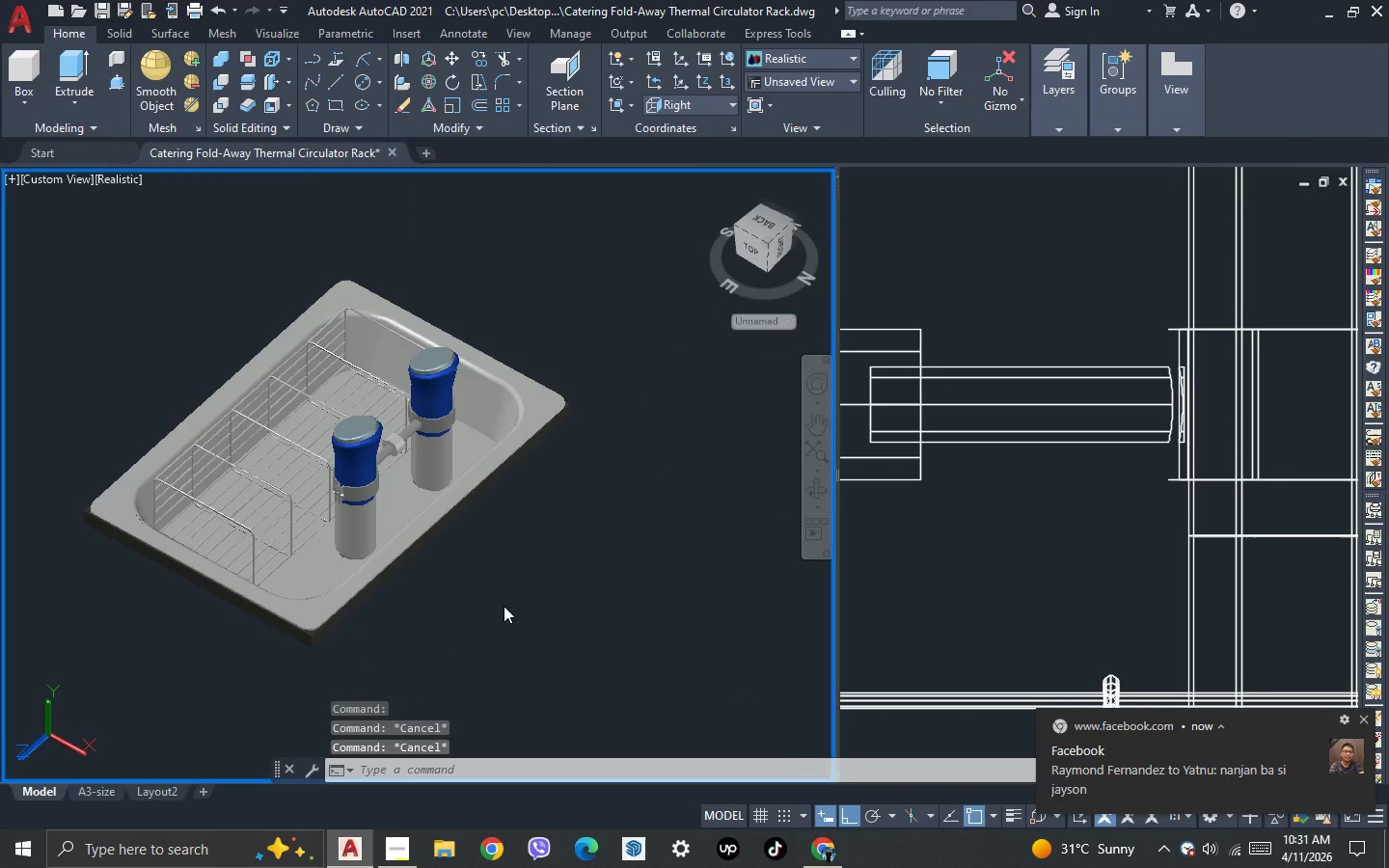 
key(Escape)
 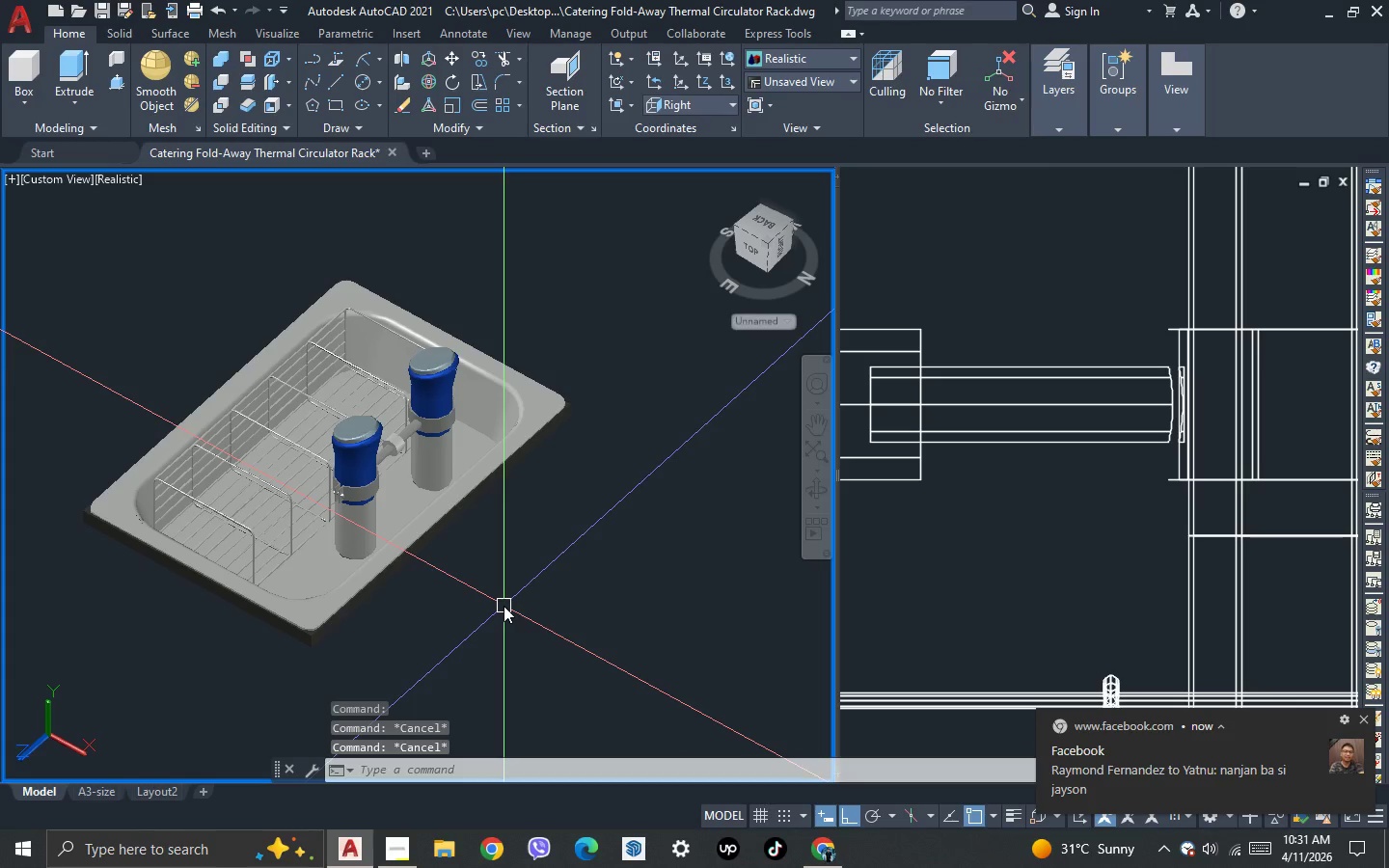 
key(Control+ControlLeft)
 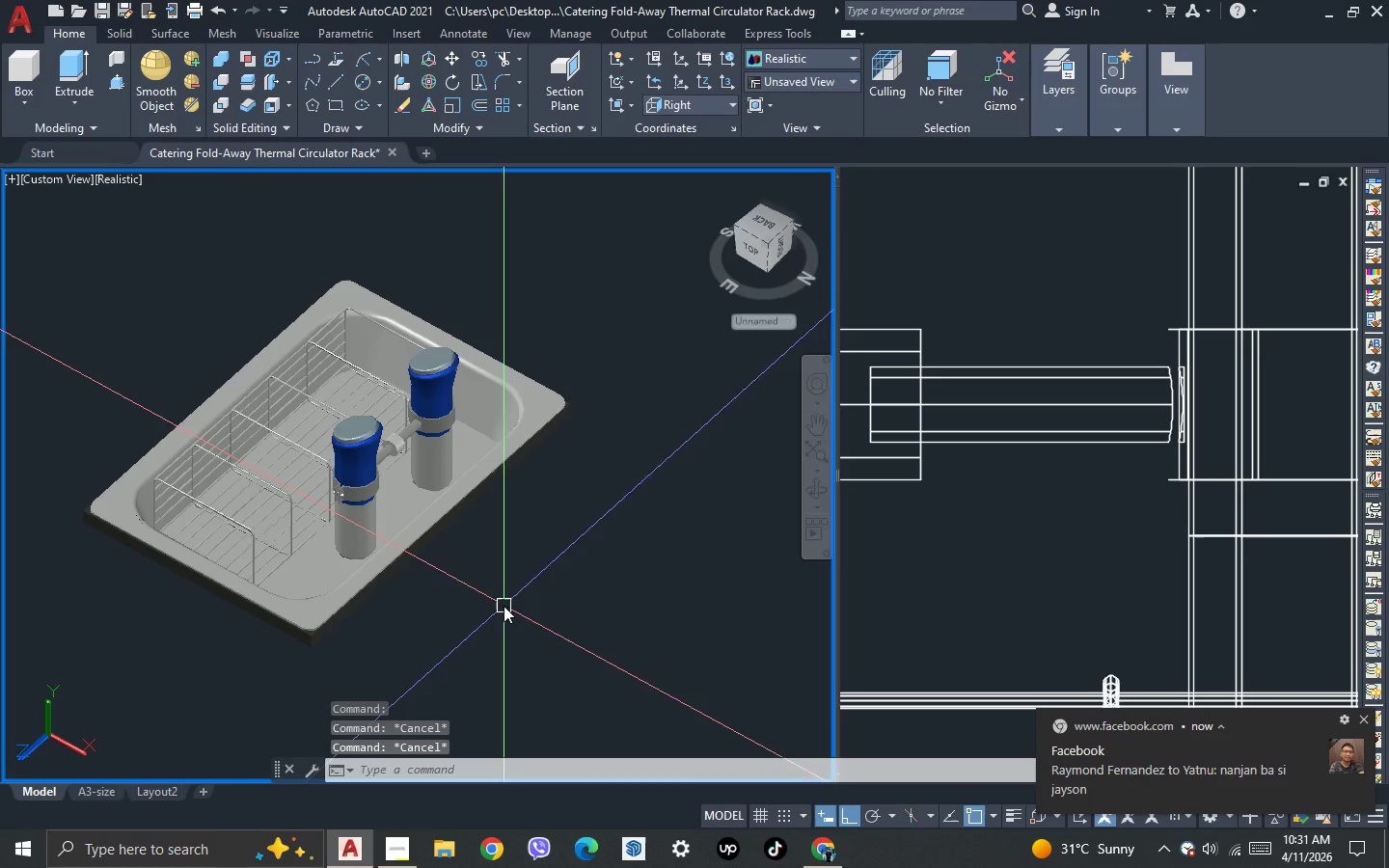 
type(s3)
 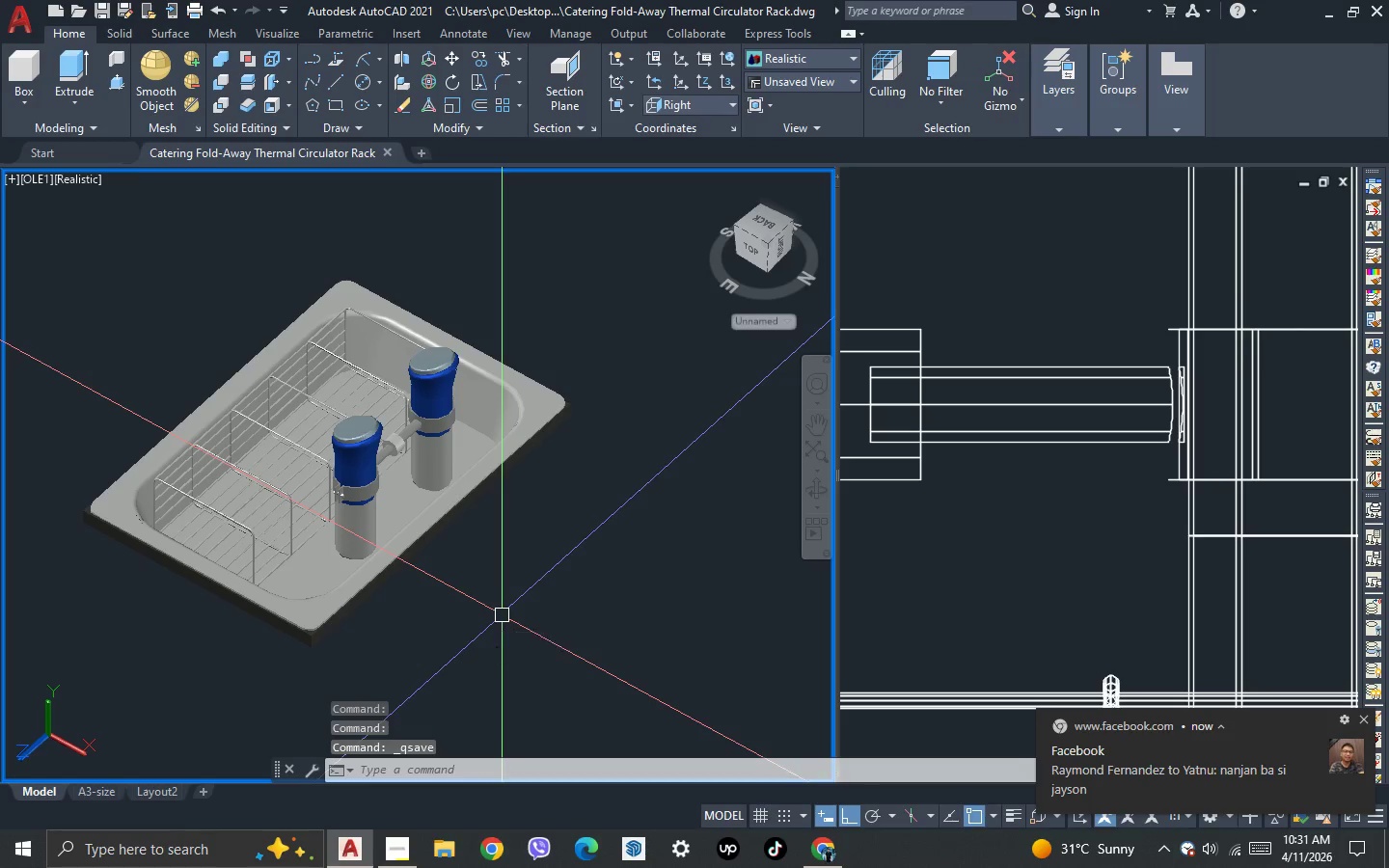 
key(Space)
 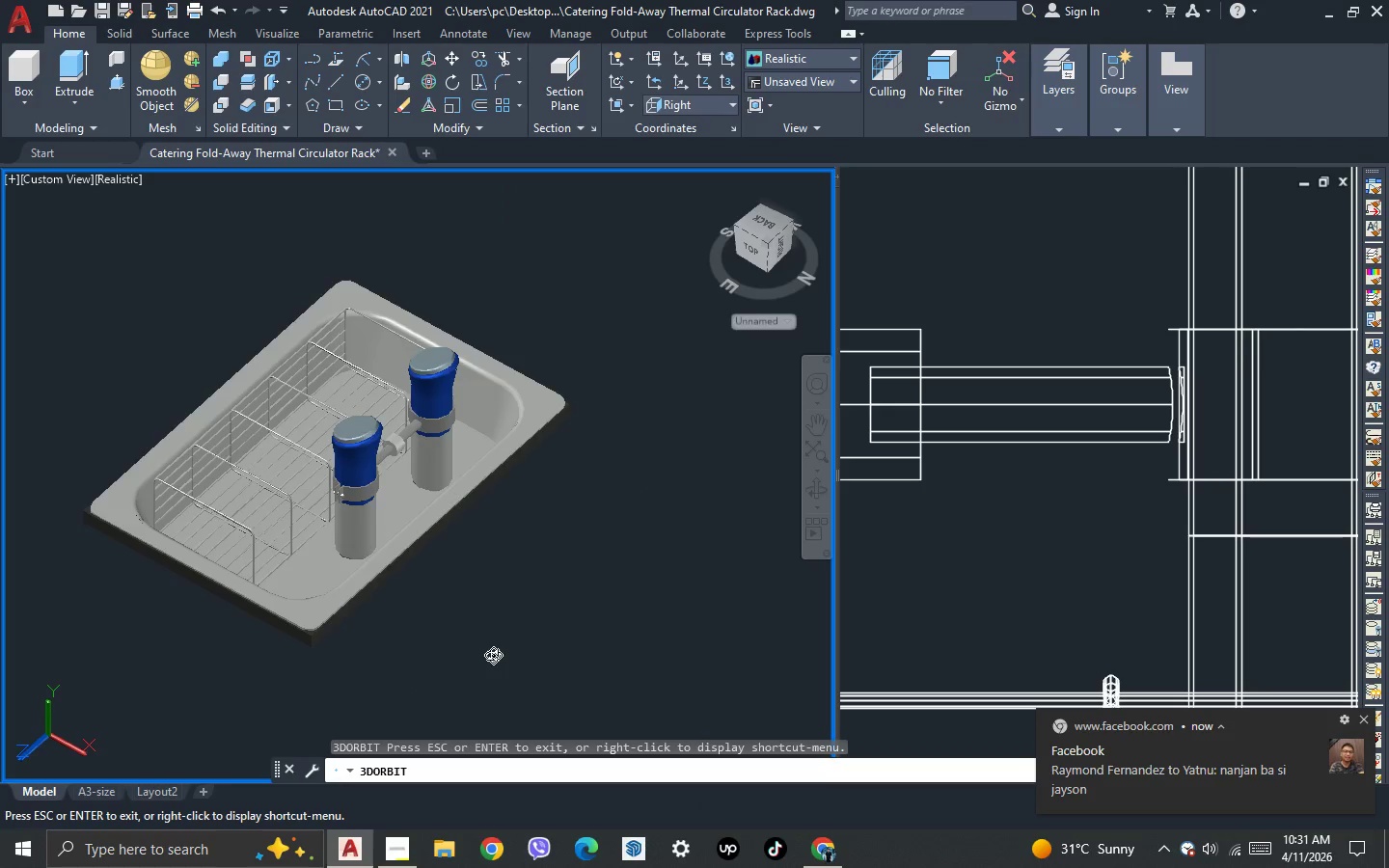 
left_click_drag(start_coordinate=[493, 655], to_coordinate=[456, 667])
 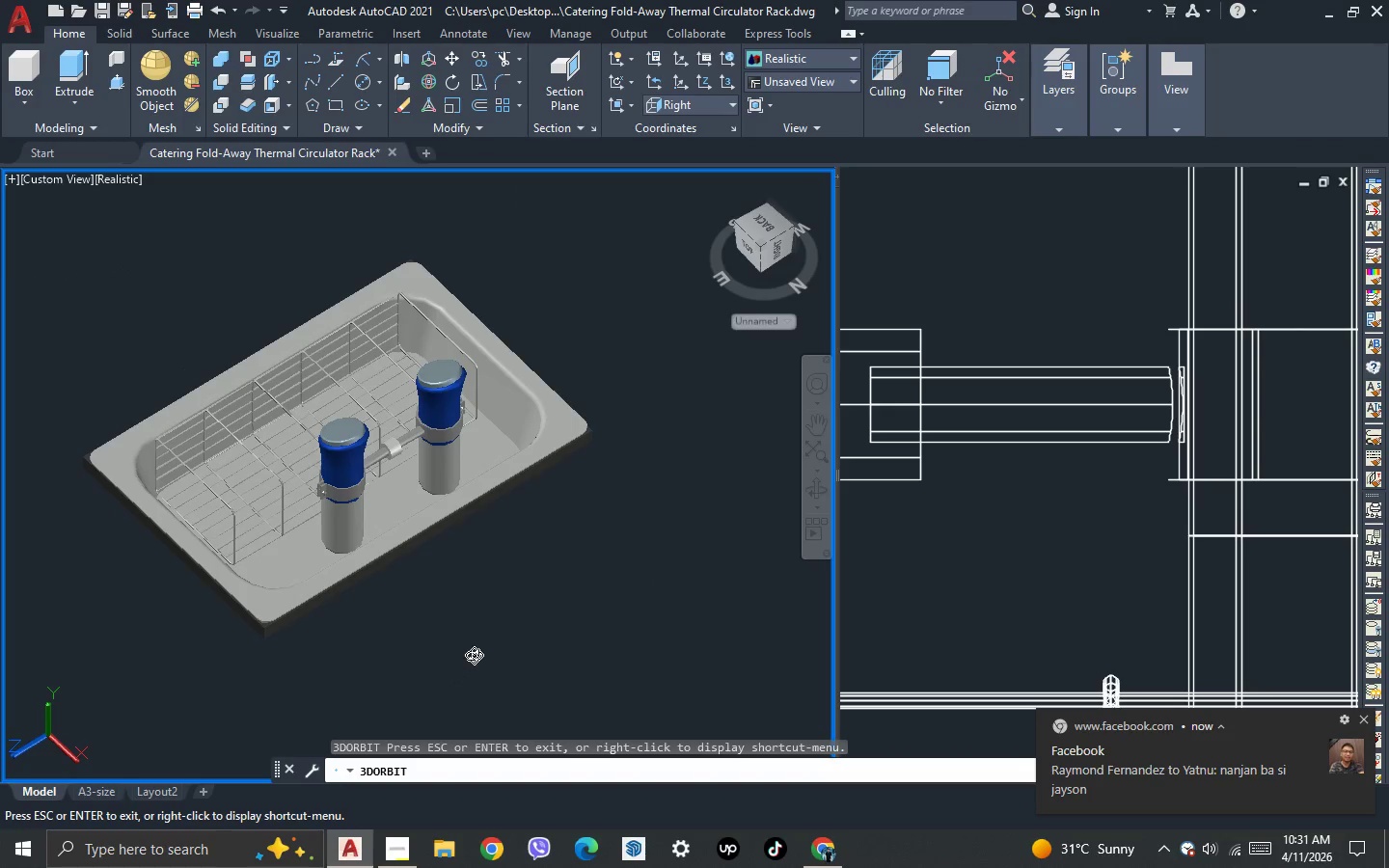 
left_click_drag(start_coordinate=[480, 650], to_coordinate=[476, 654])
 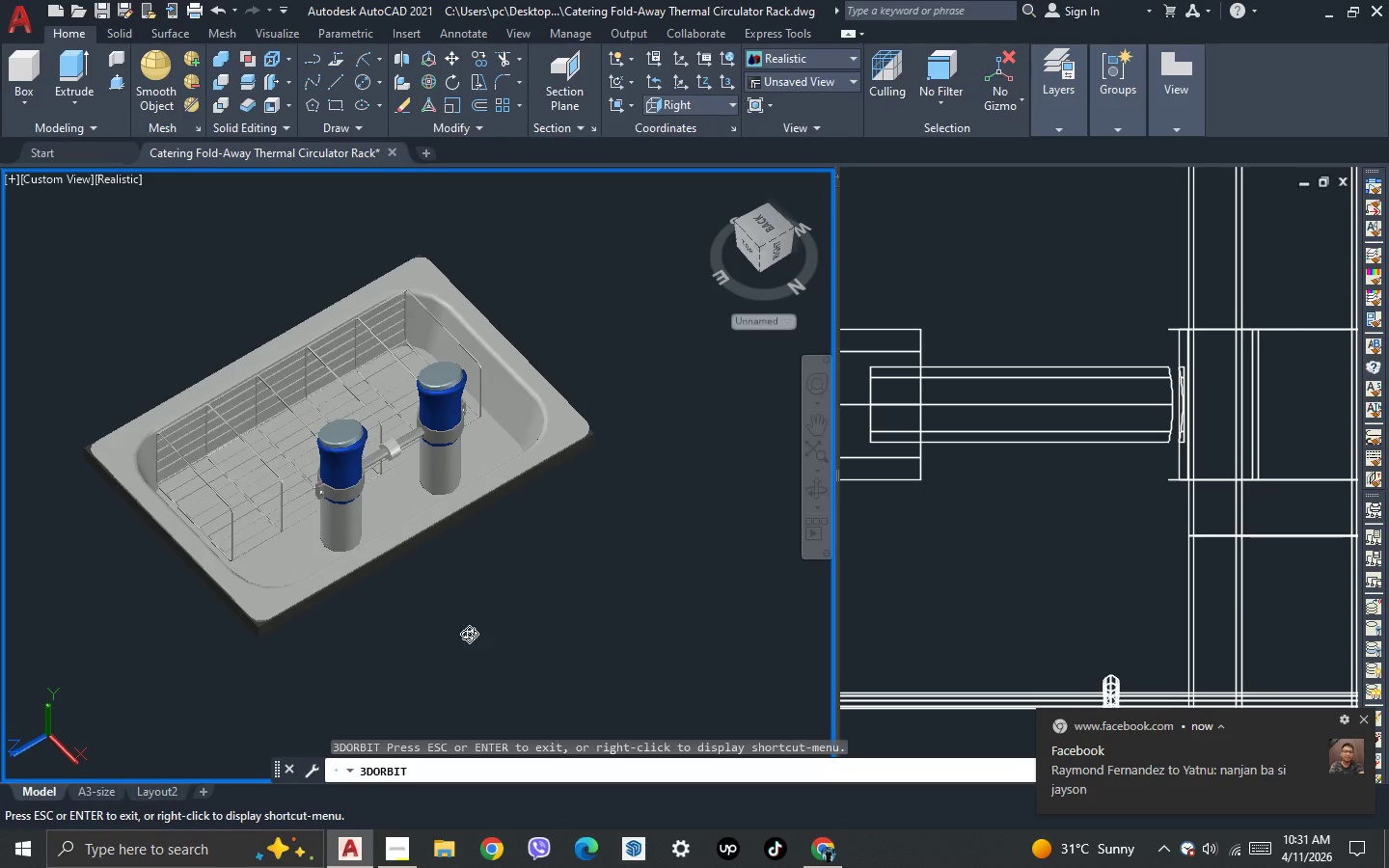 
key(Escape)
 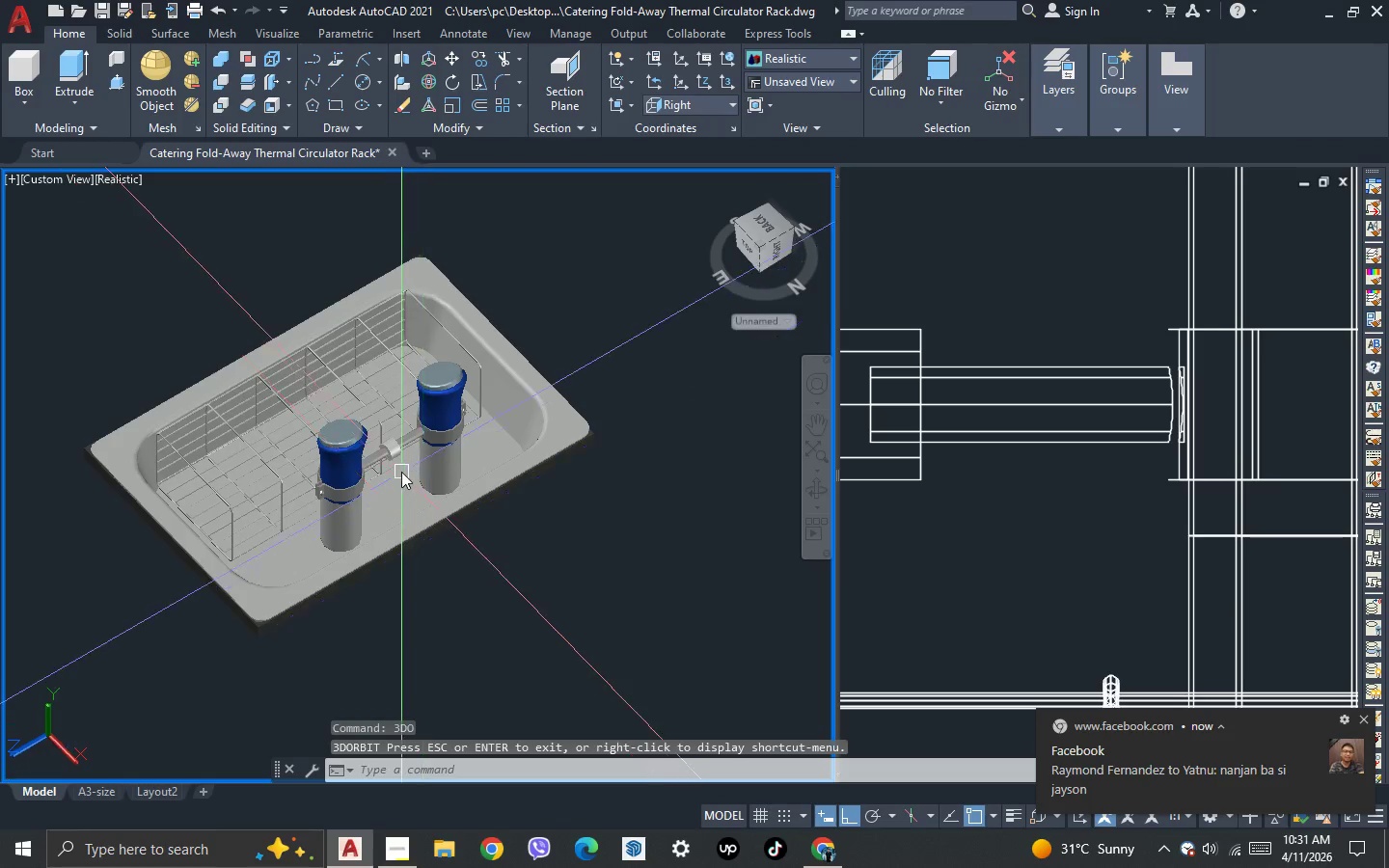 
scroll: coordinate [400, 471], scroll_direction: up, amount: 3.0
 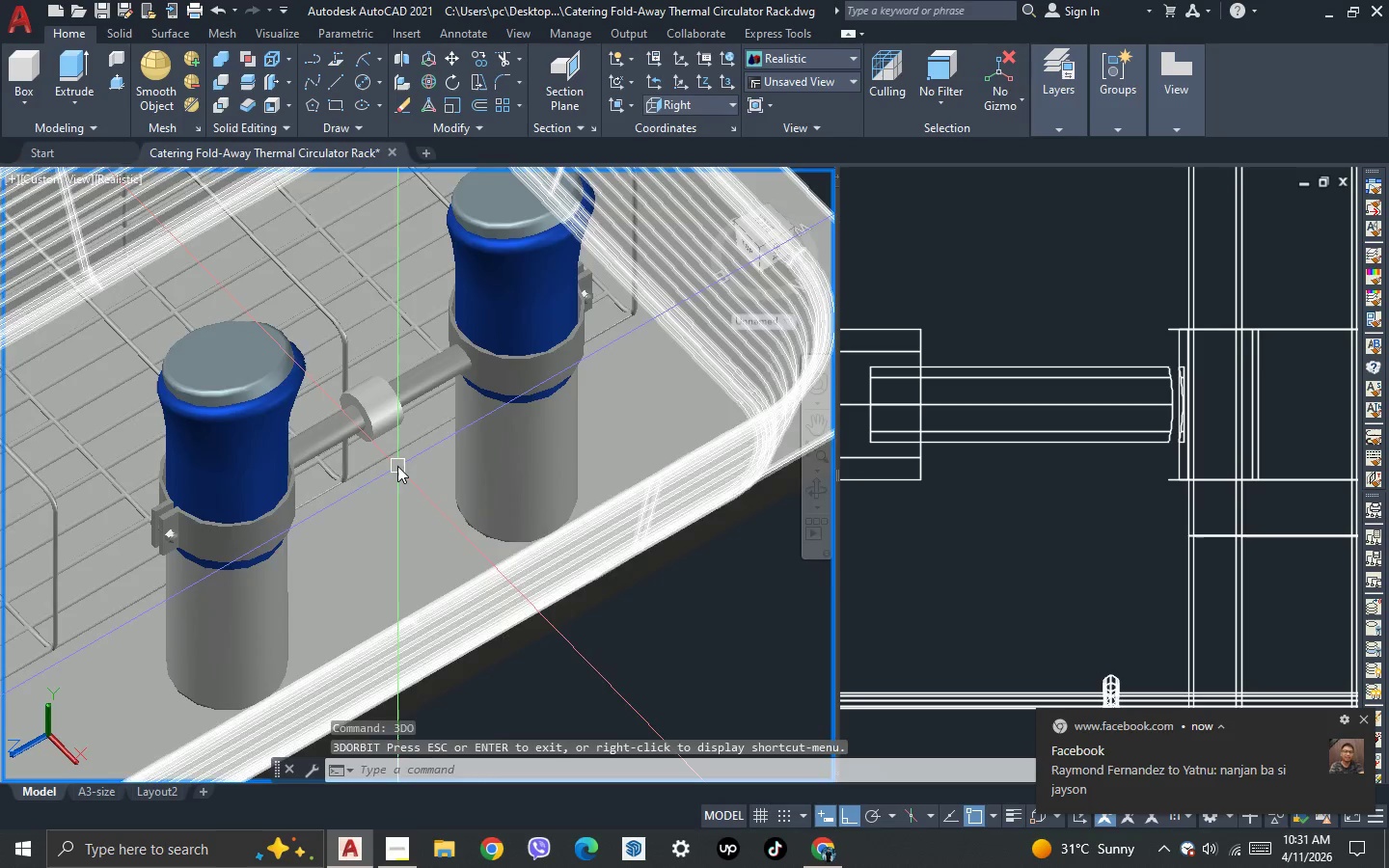 
scroll: coordinate [389, 438], scroll_direction: none, amount: 0.0
 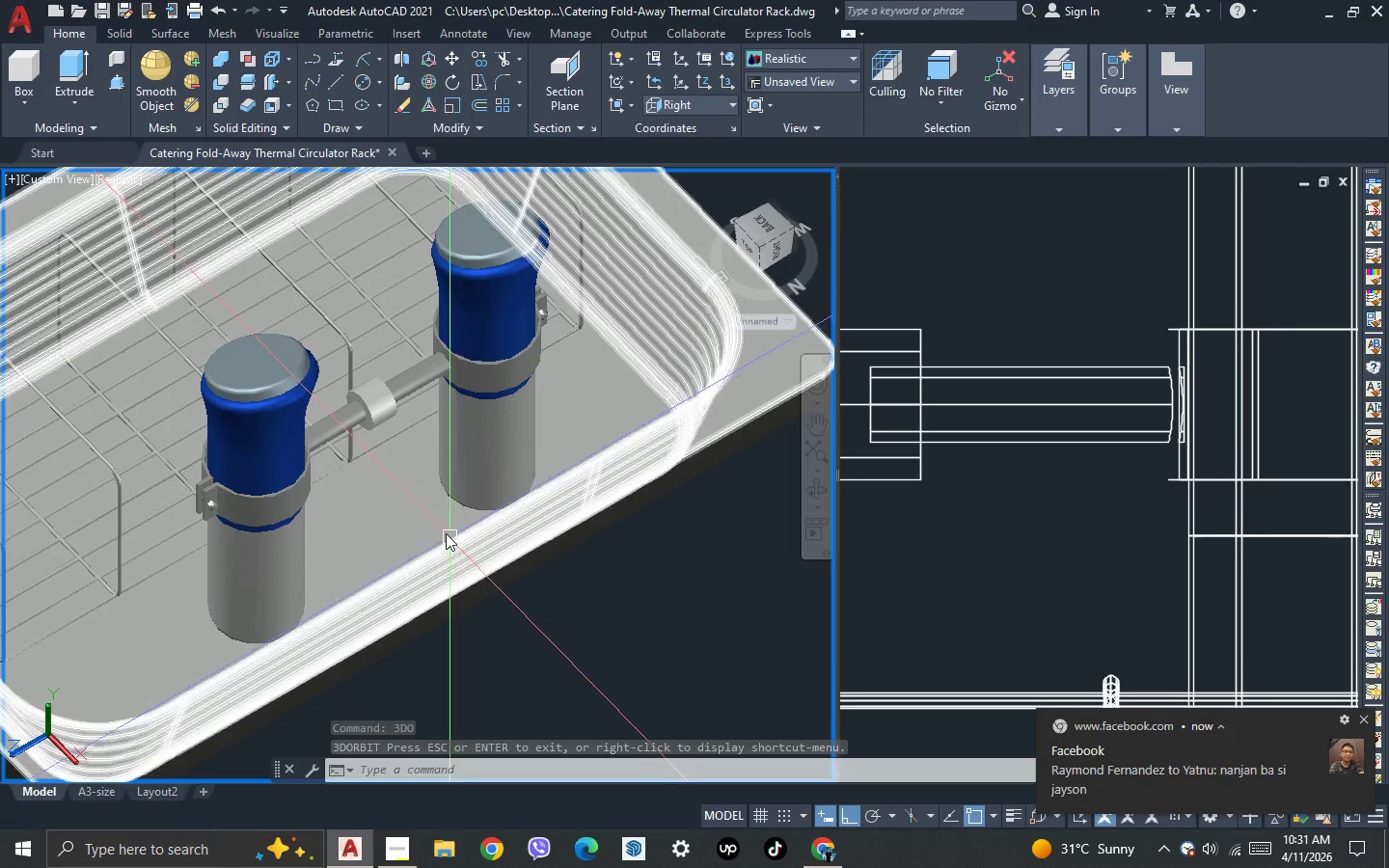 
key(L)
 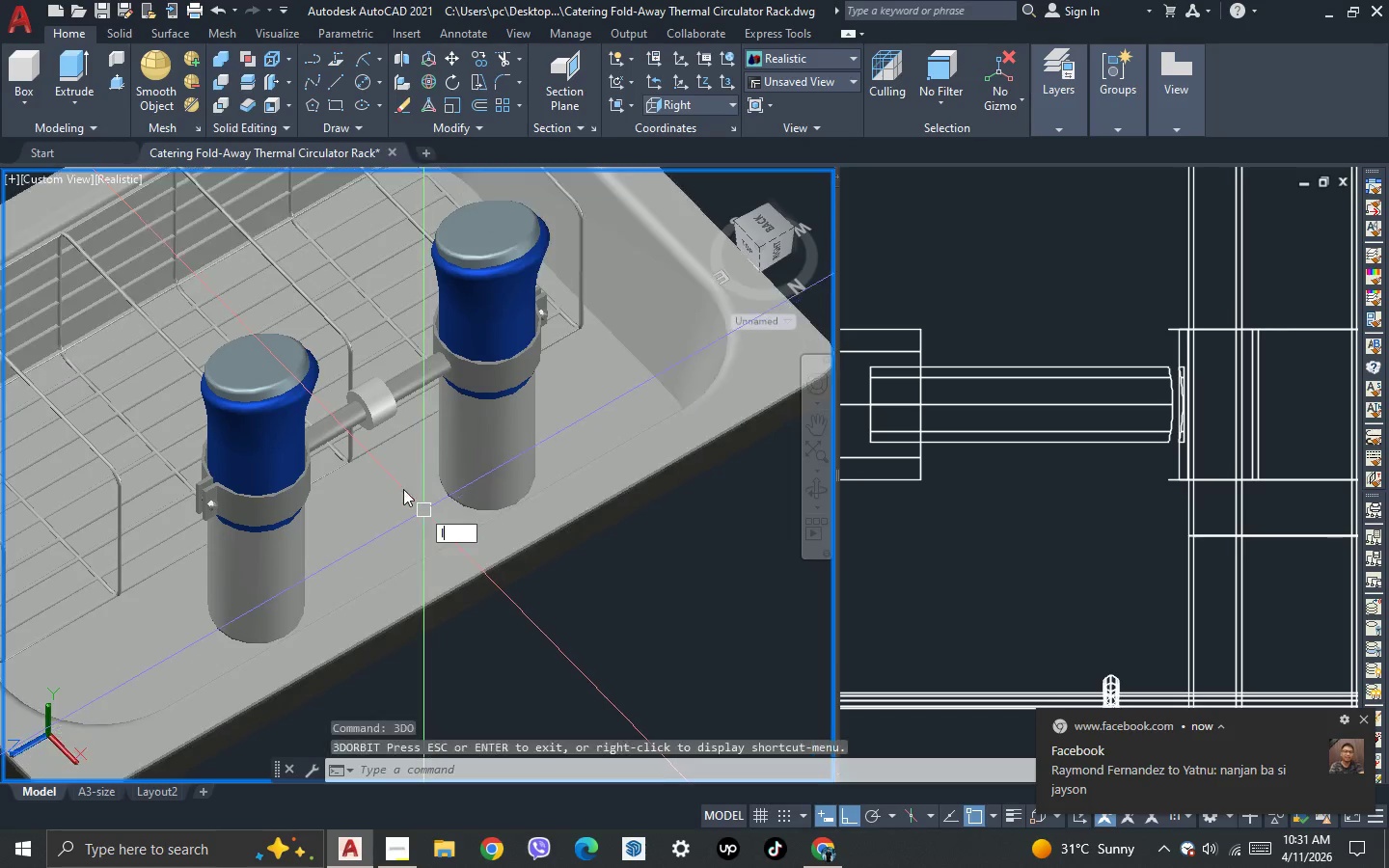 
key(Space)
 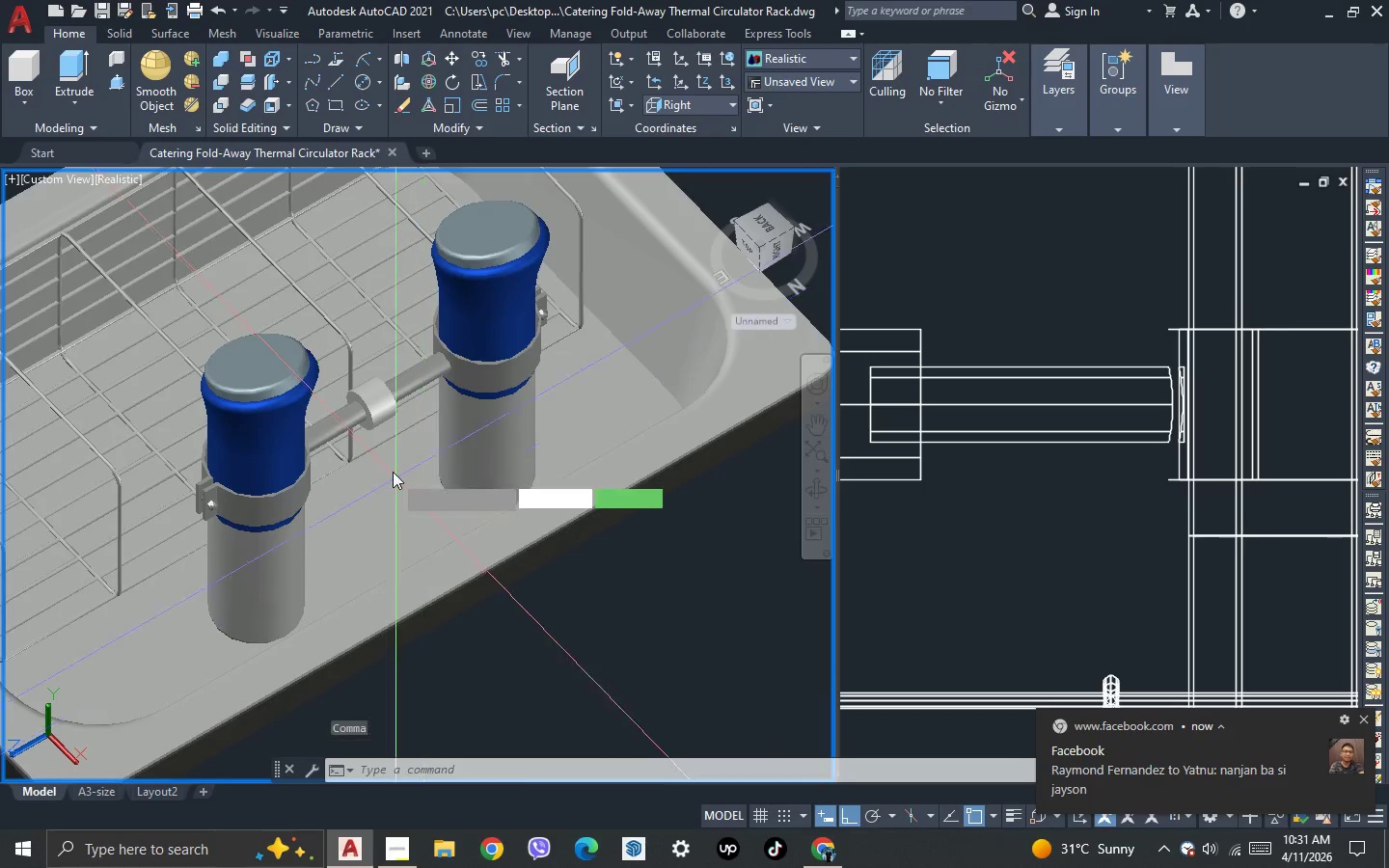 
scroll: coordinate [393, 472], scroll_direction: up, amount: 2.0
 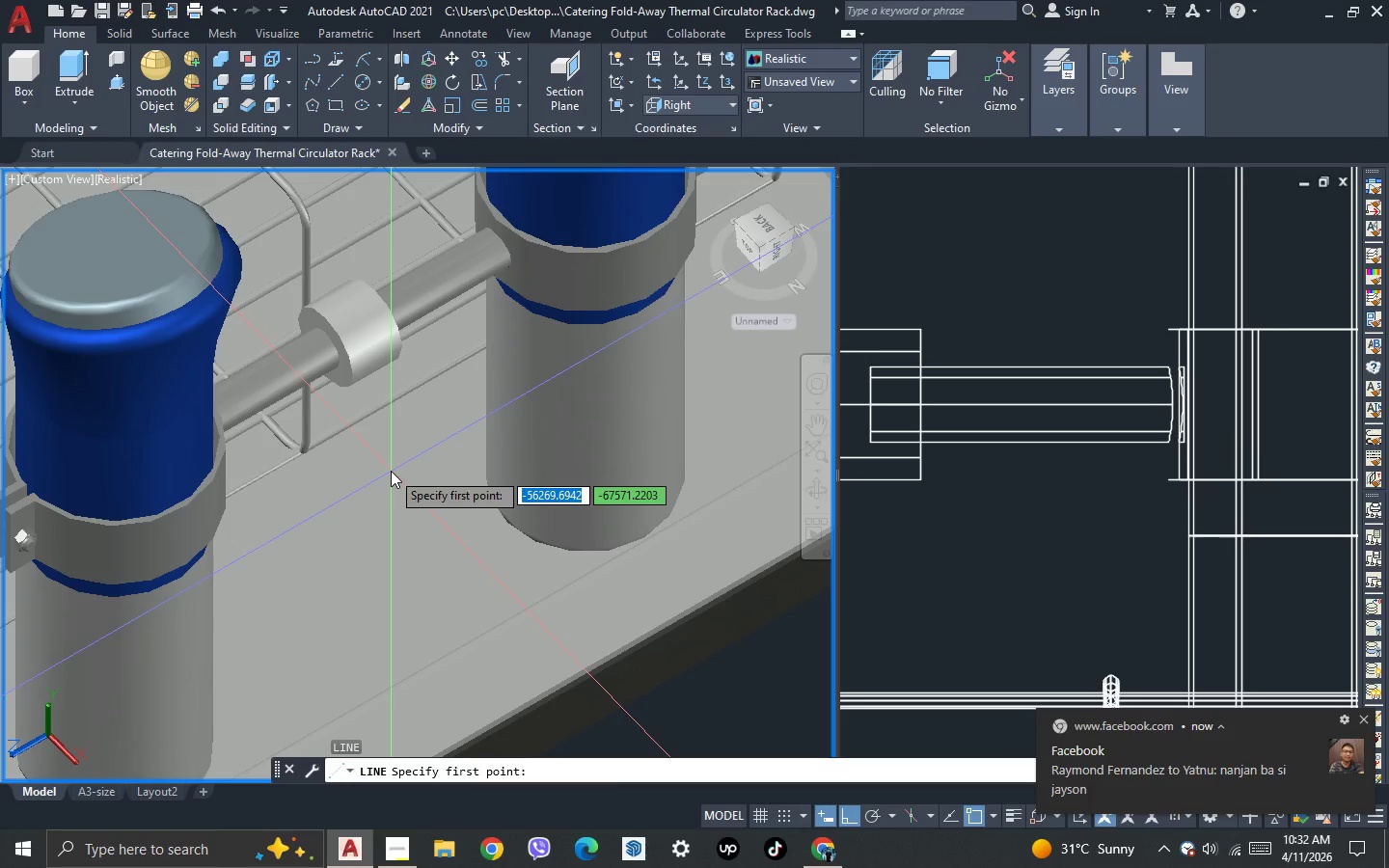 
hold_key(key=ShiftLeft, duration=0.45)
right_click([391, 470])
 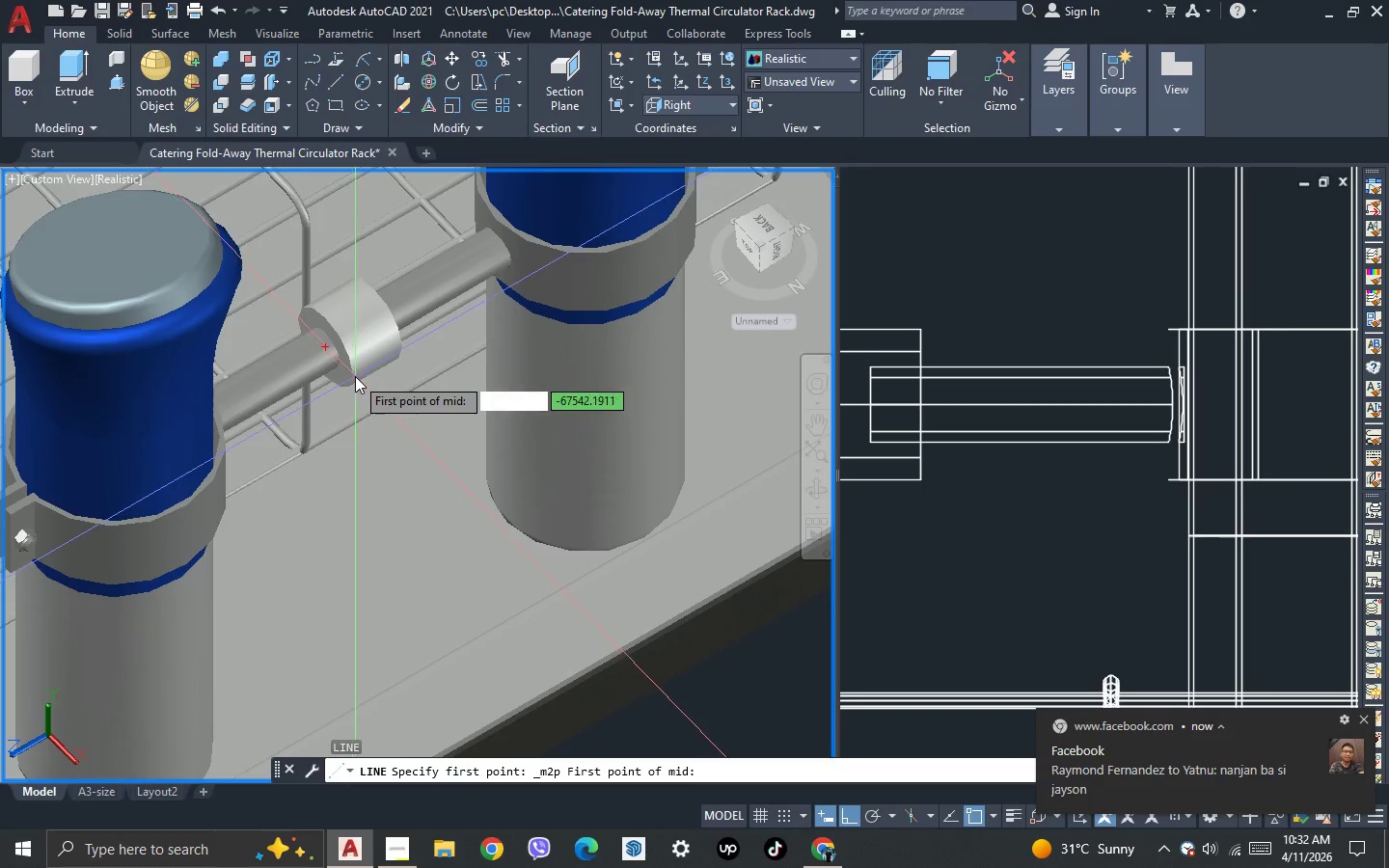 
scroll: coordinate [355, 369], scroll_direction: up, amount: 2.0
 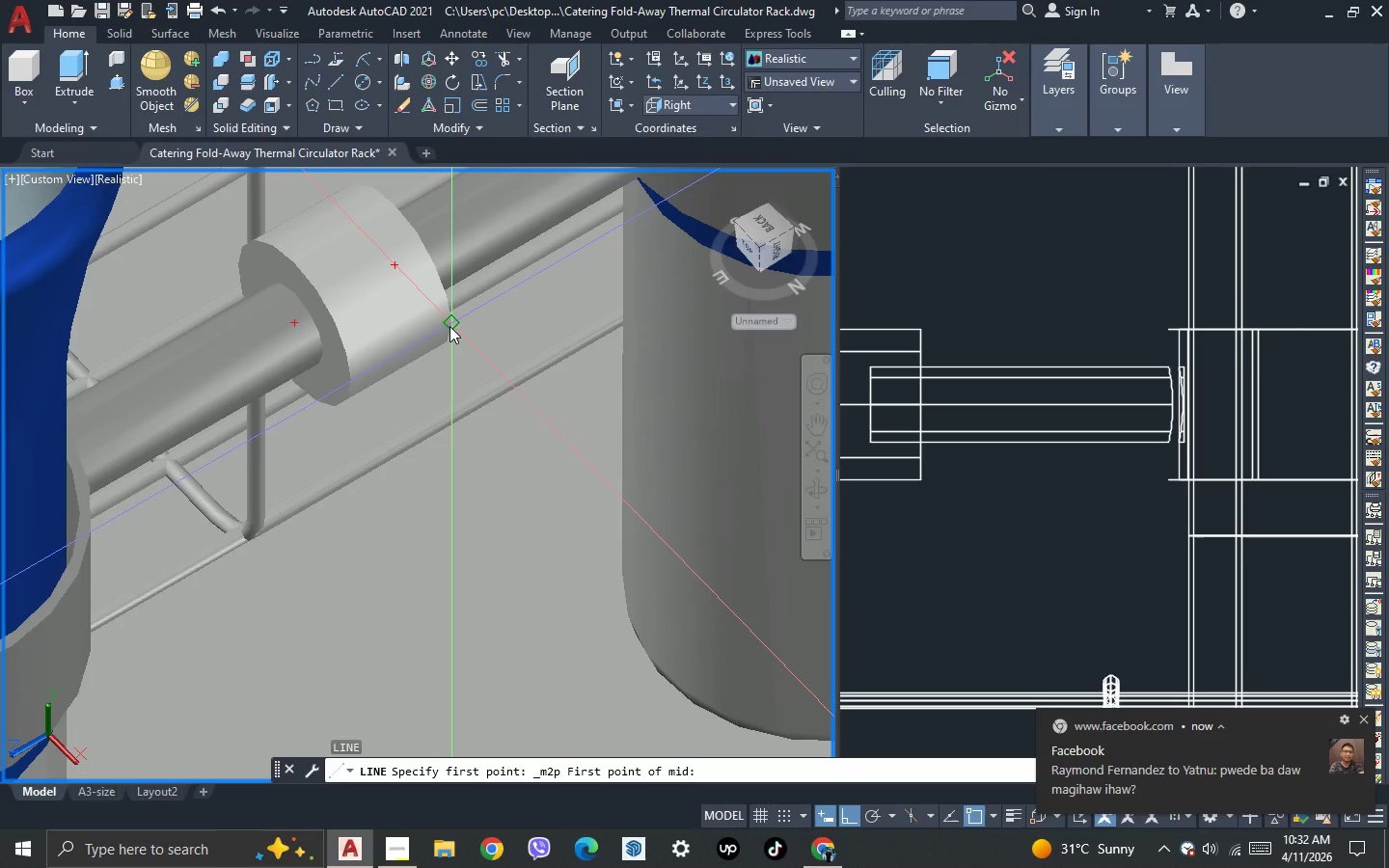 
left_click([449, 326])
 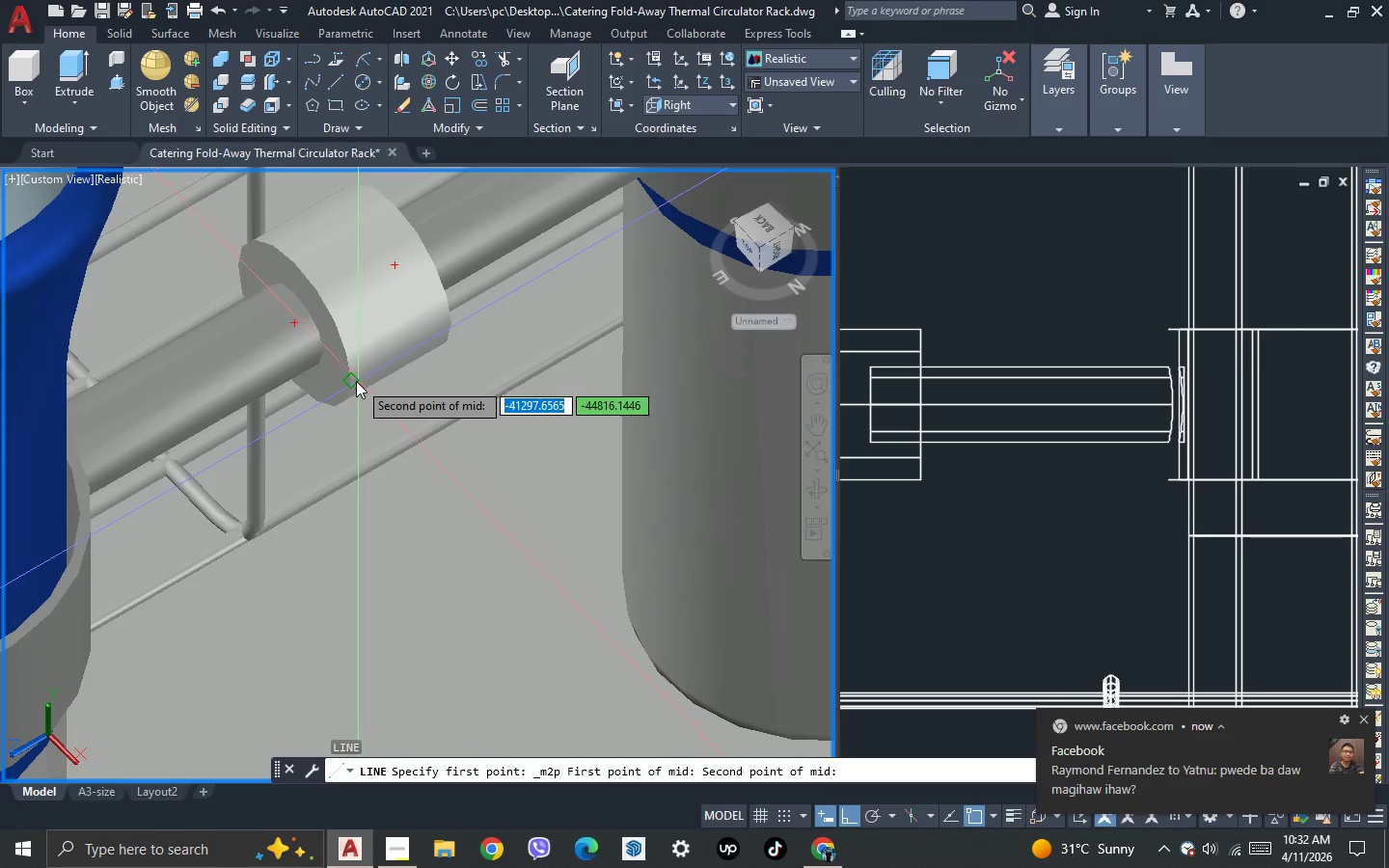 
left_click([351, 383])
 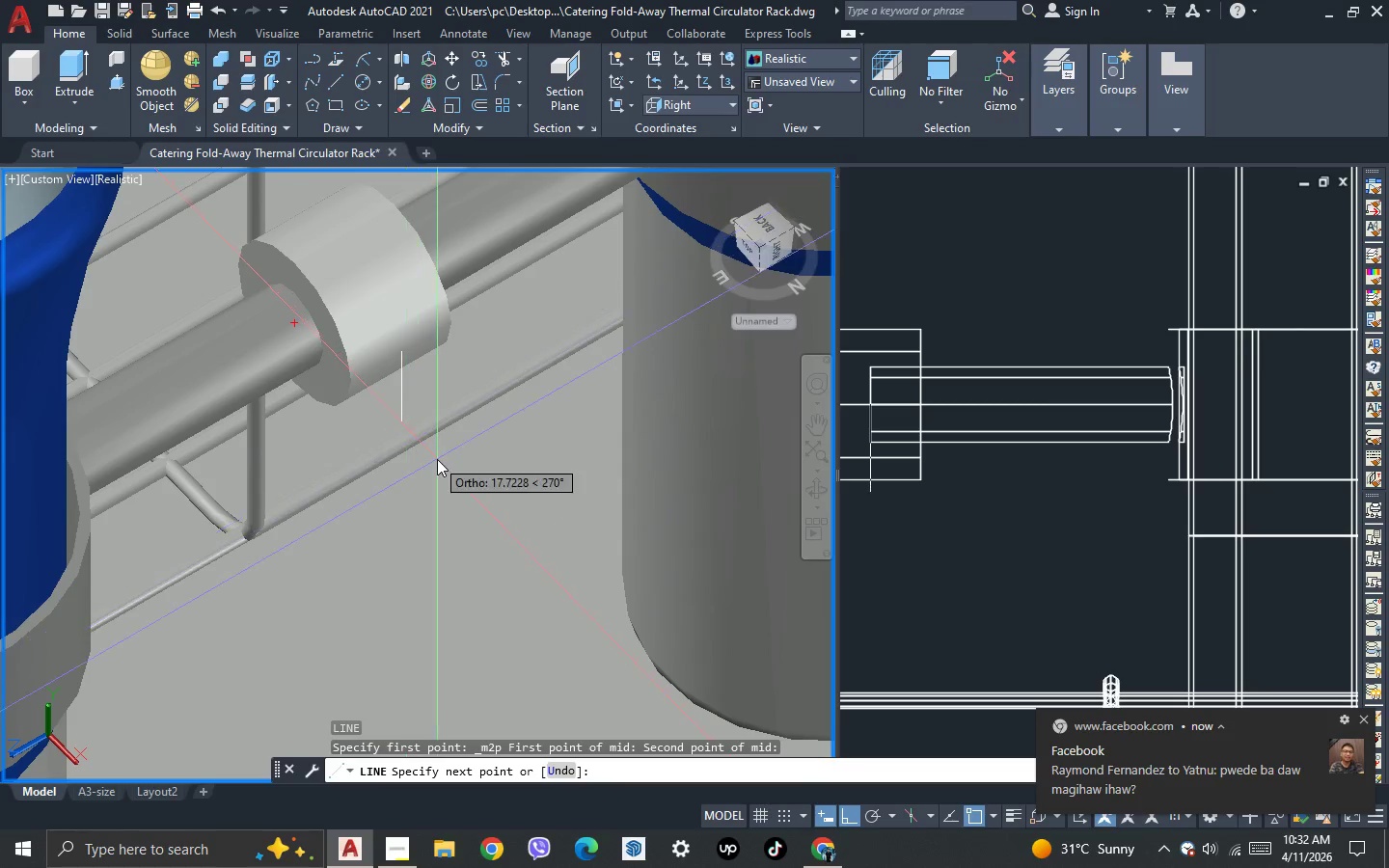 
scroll: coordinate [437, 459], scroll_direction: down, amount: 3.0
 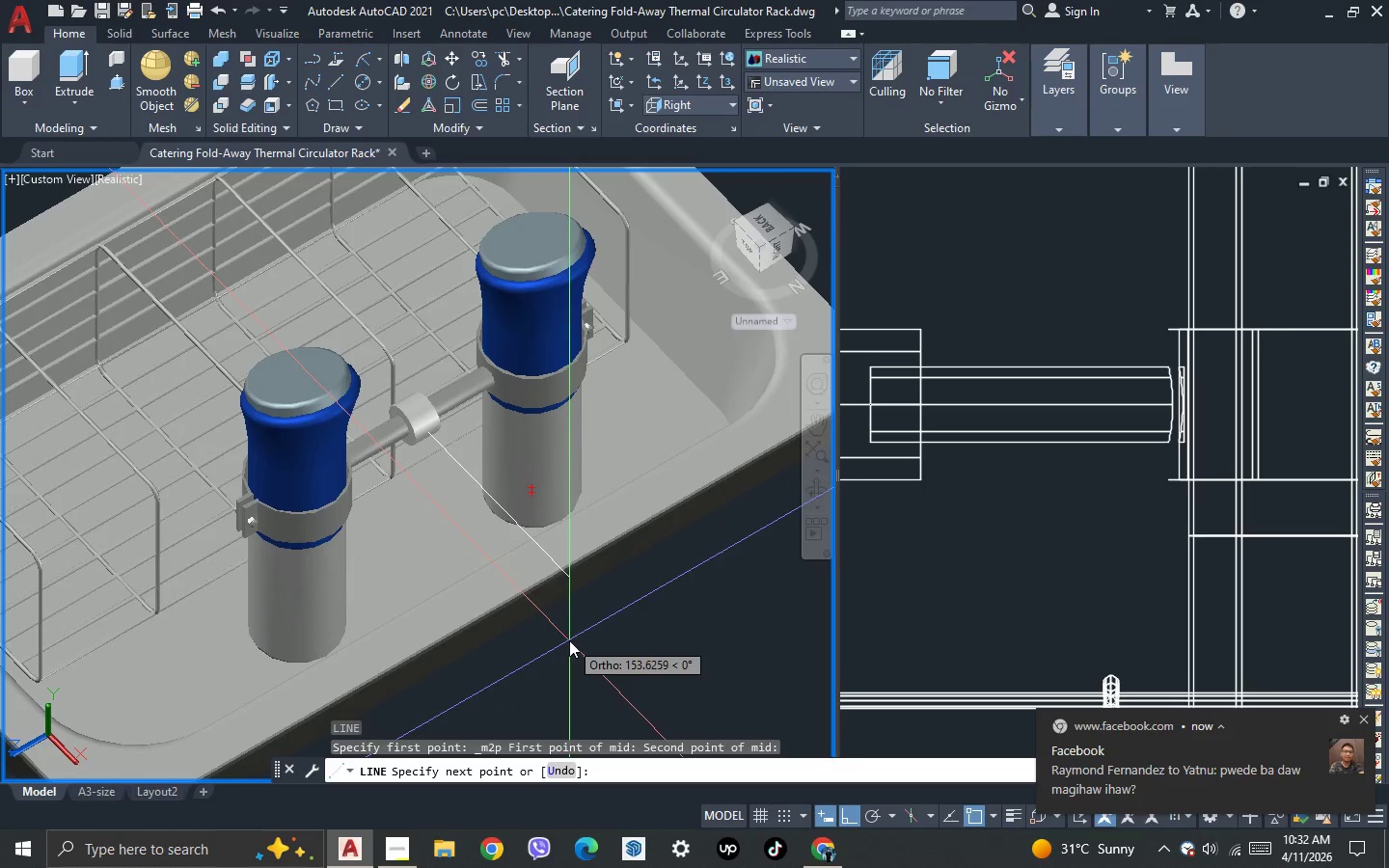 
scroll: coordinate [608, 641], scroll_direction: up, amount: 2.0
 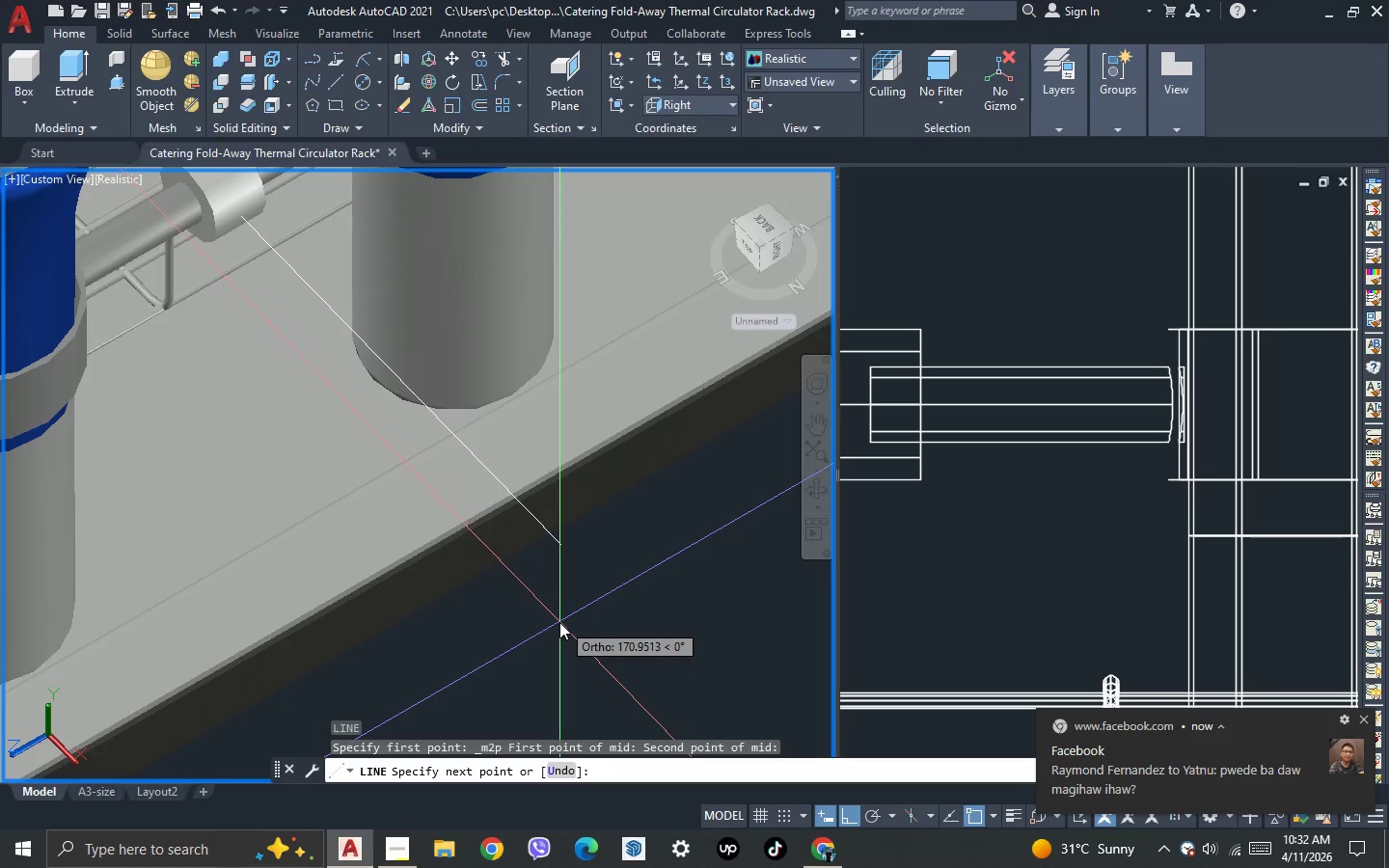 
scroll: coordinate [542, 612], scroll_direction: down, amount: 2.0
 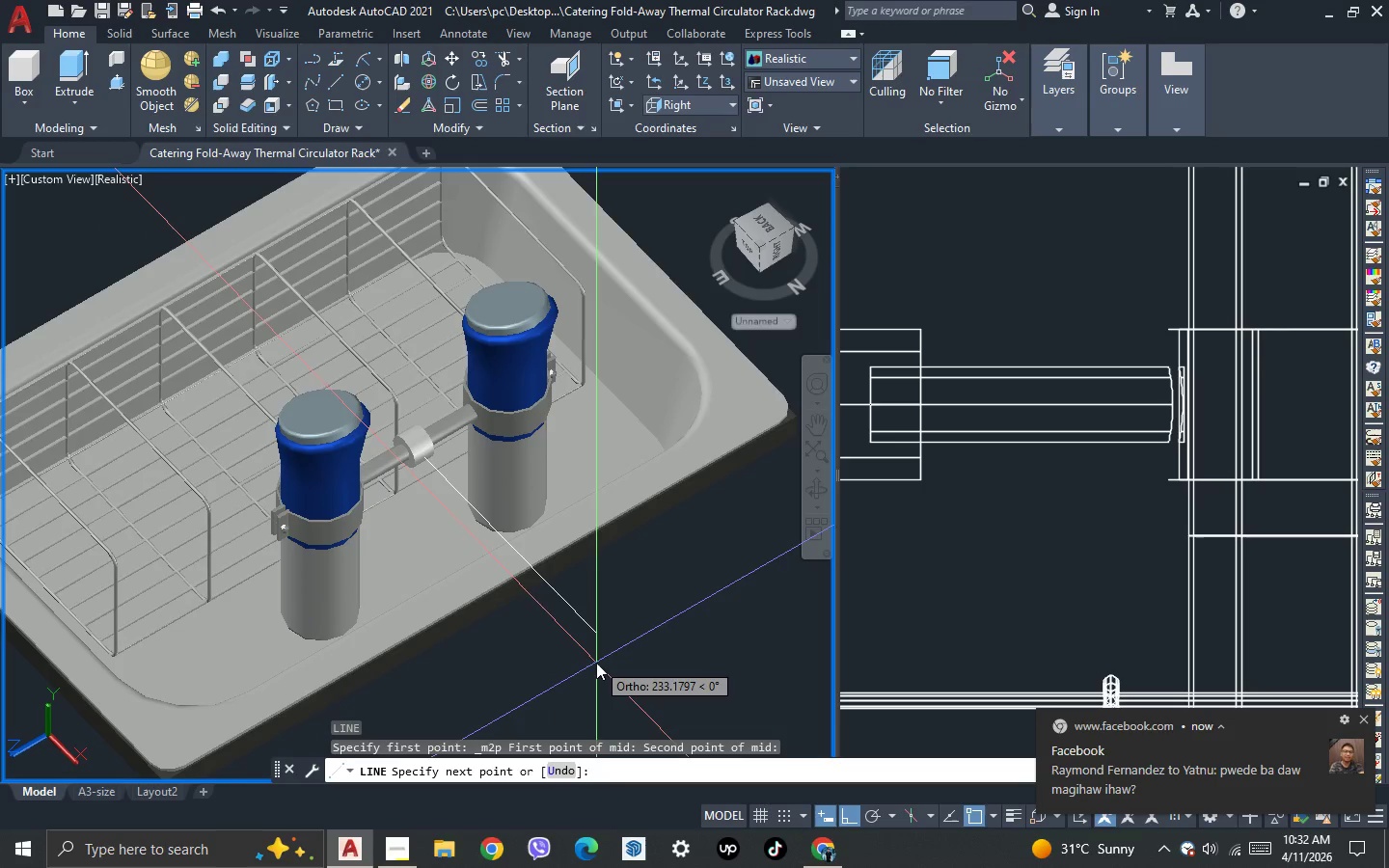 
left_click([596, 663])
 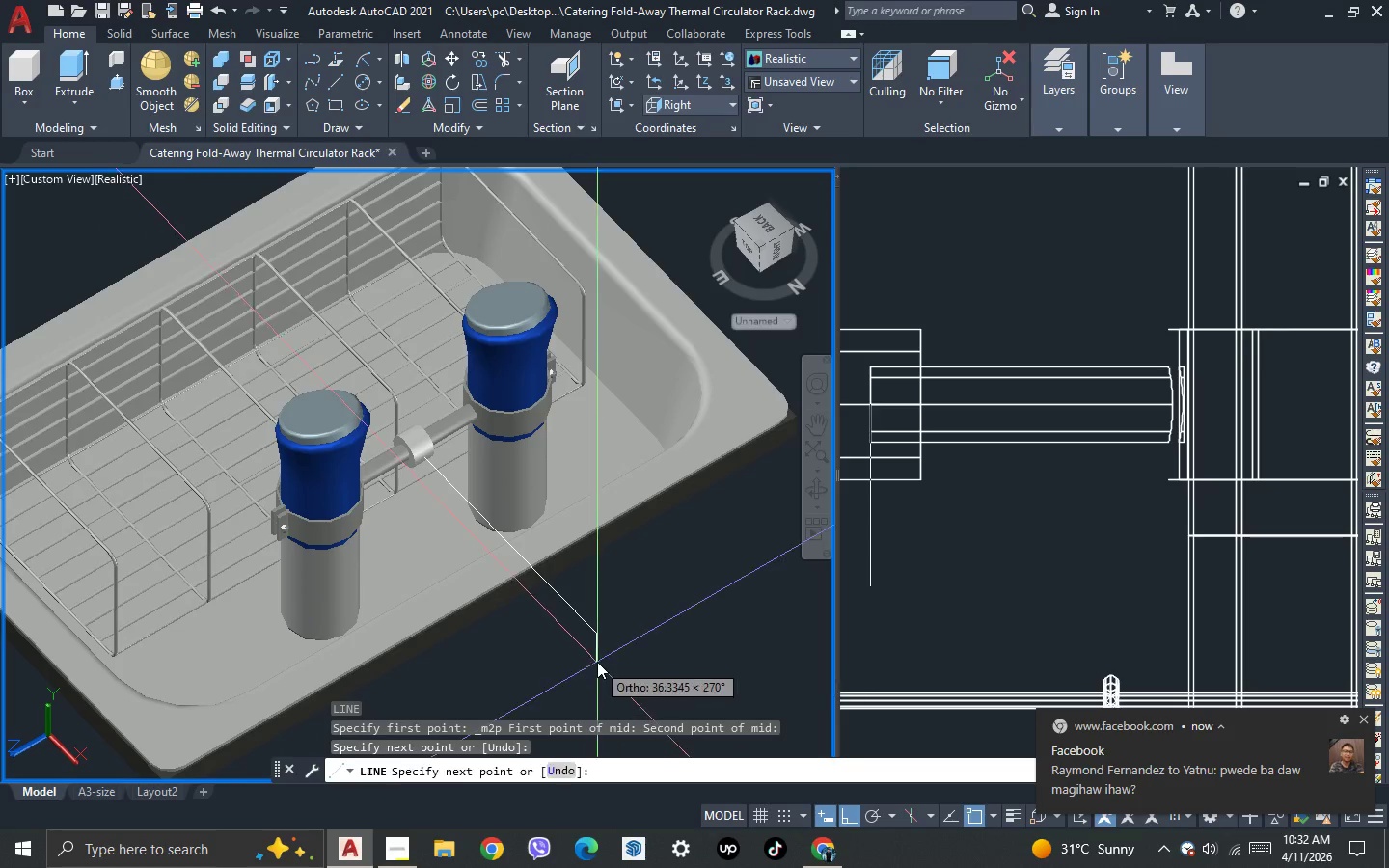 
key(Space)
 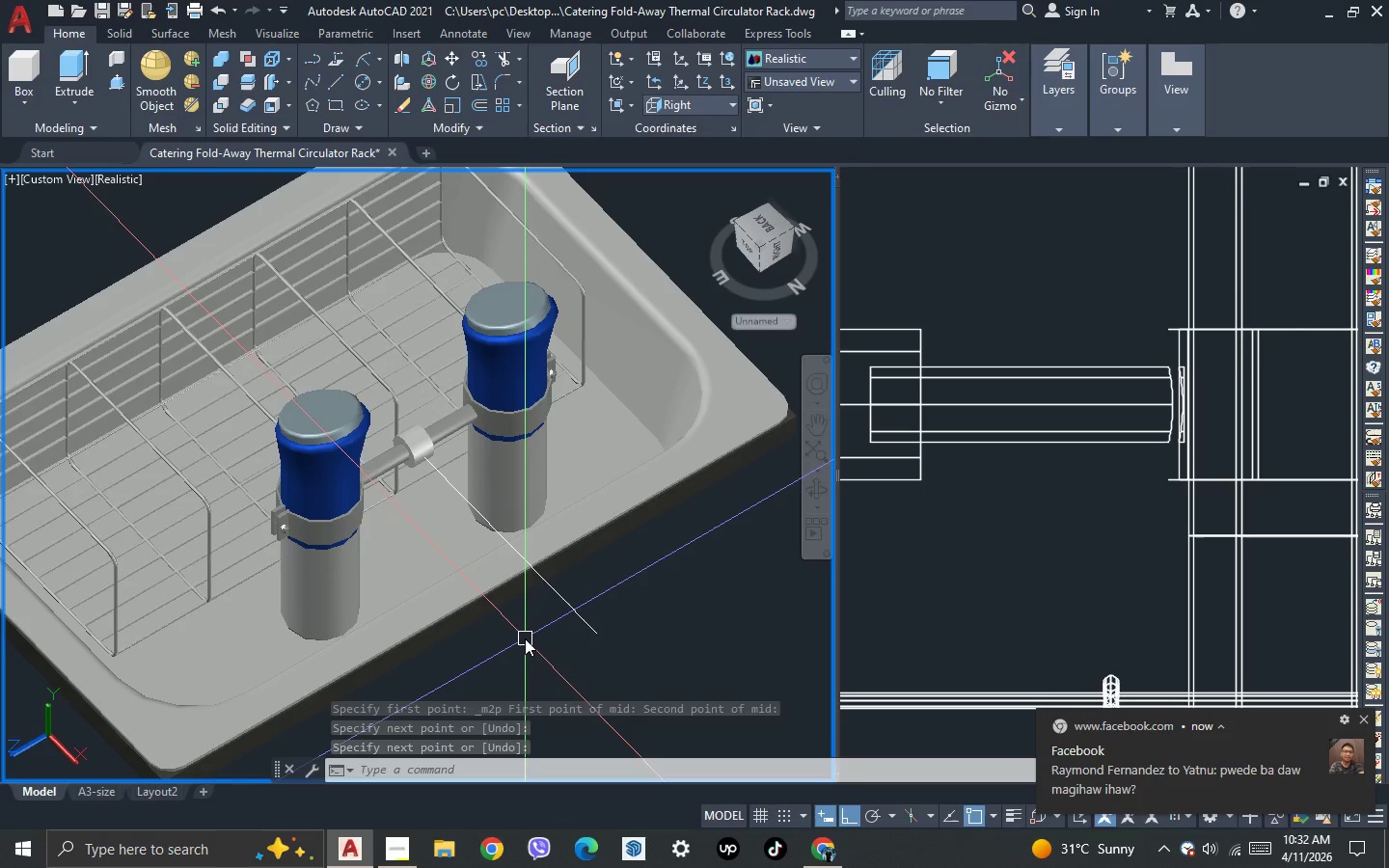 
wait(5.41)
 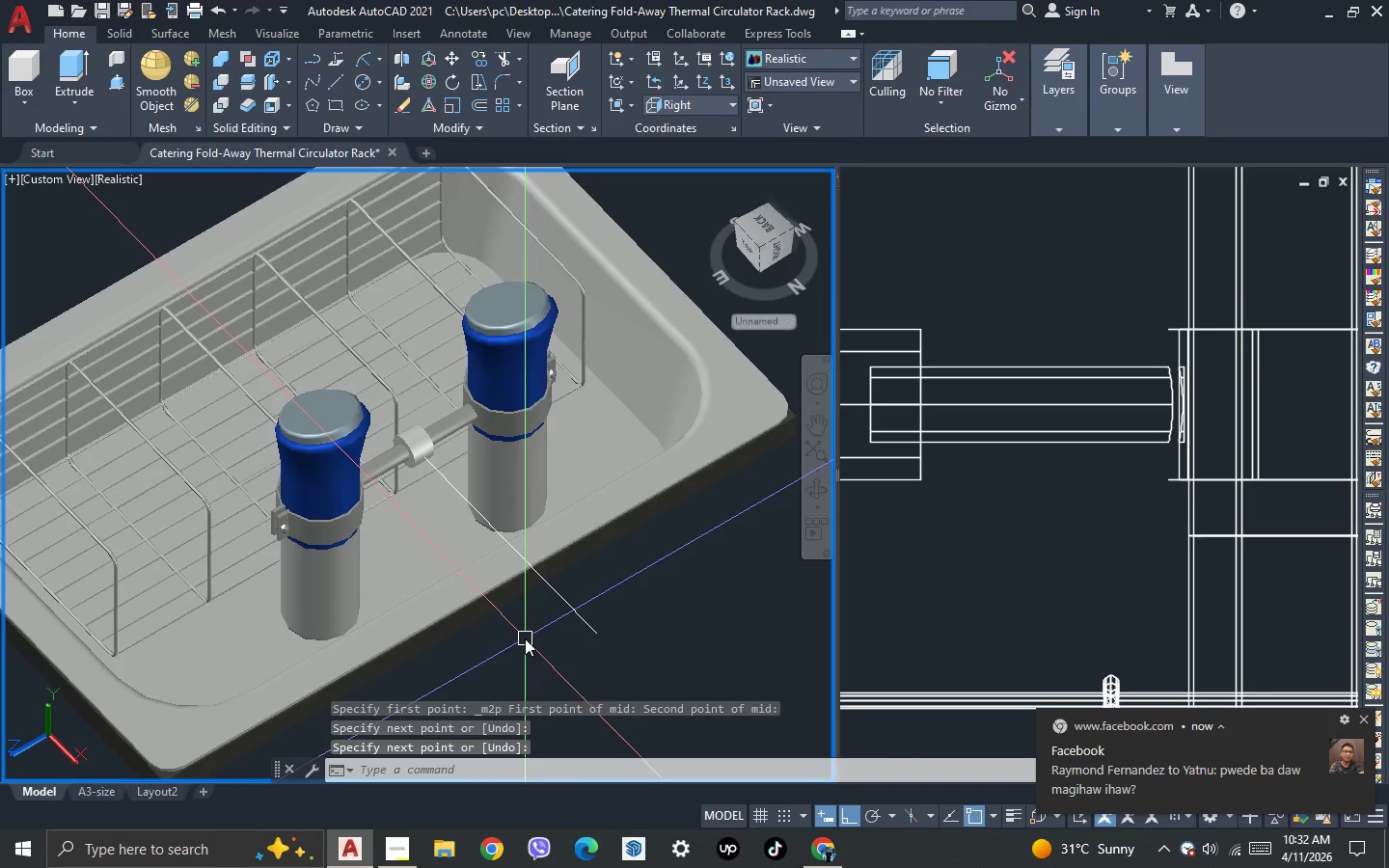 
left_click([703, 114])
 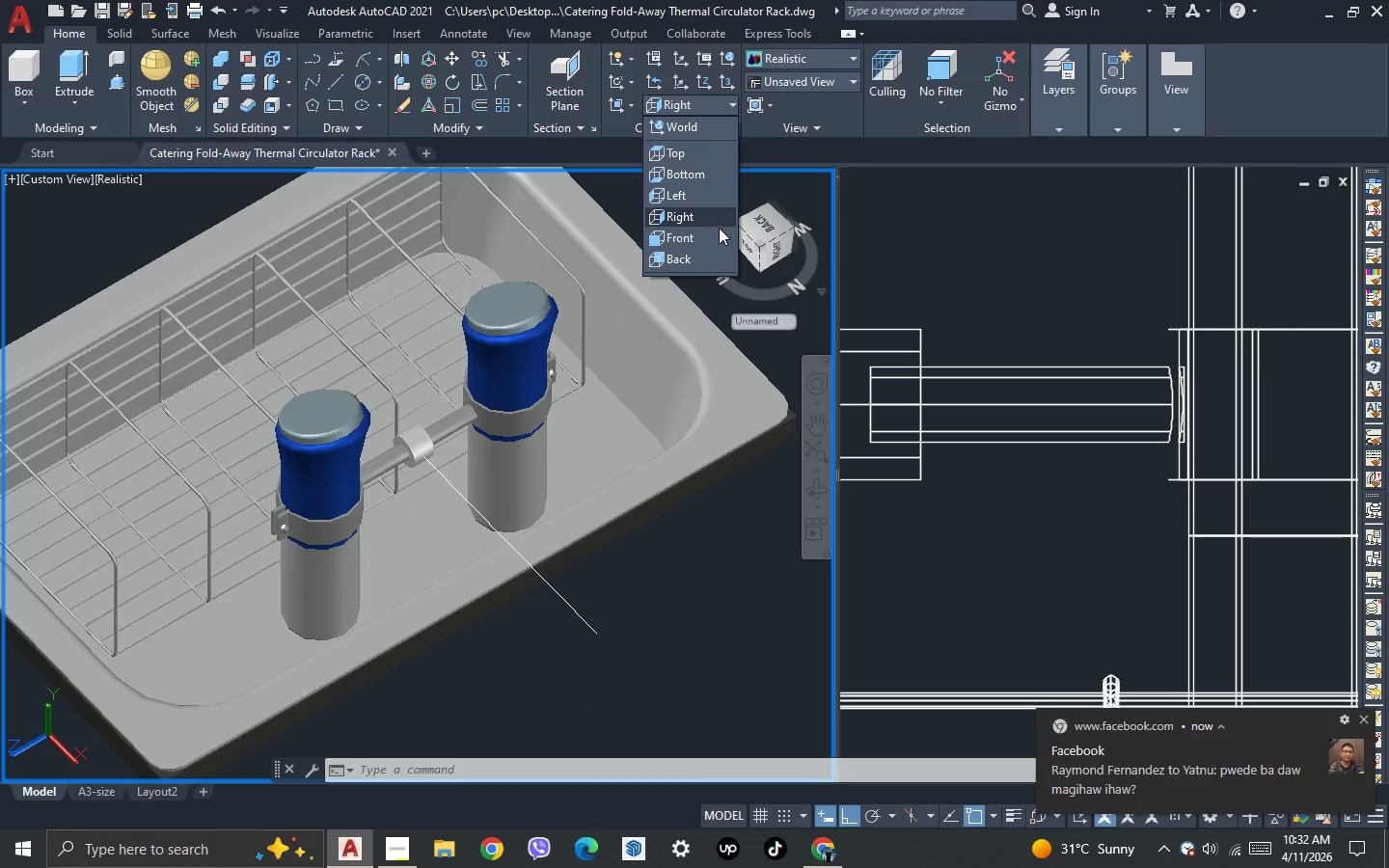 
left_click([708, 244])
 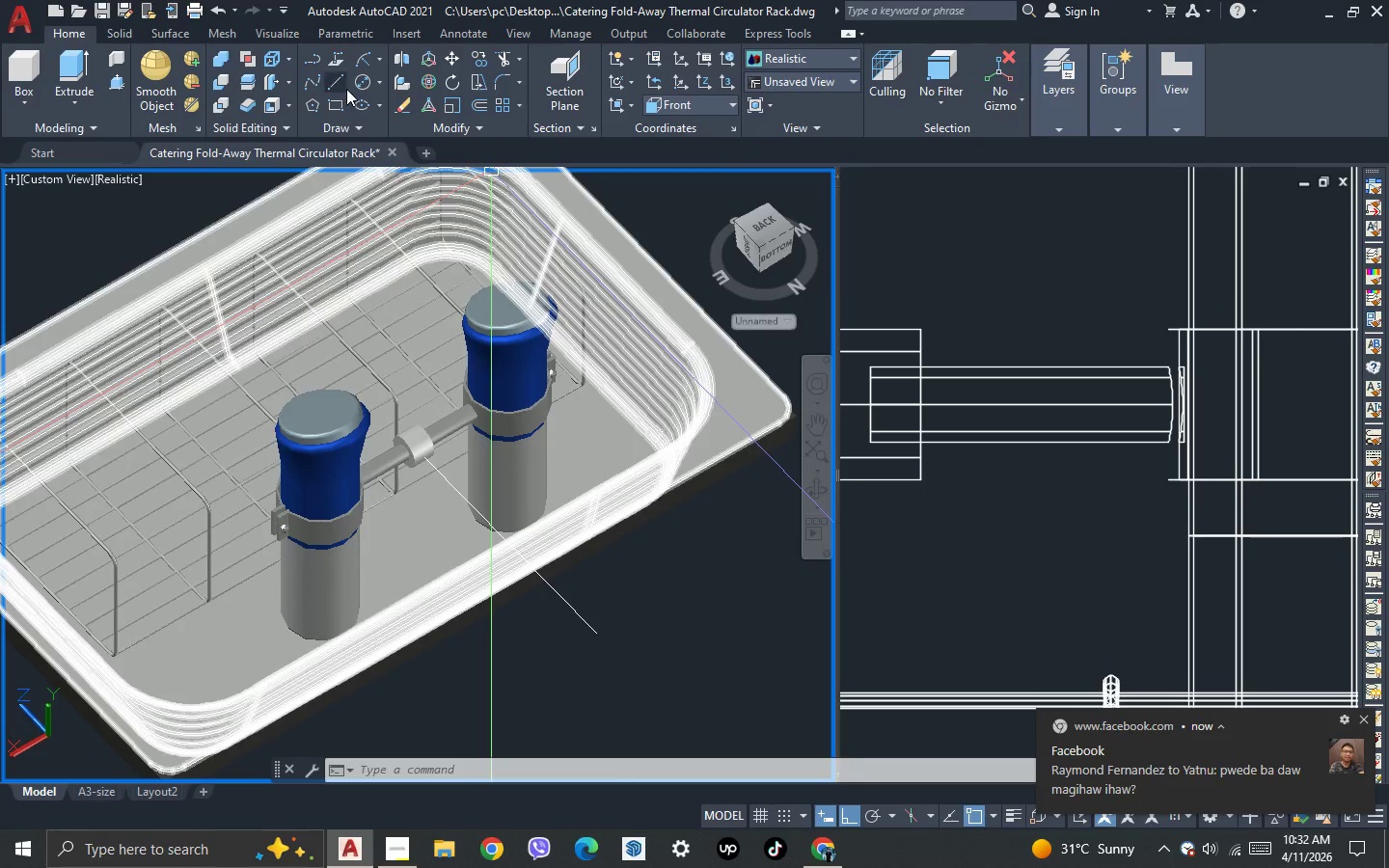 
left_click([364, 82])
 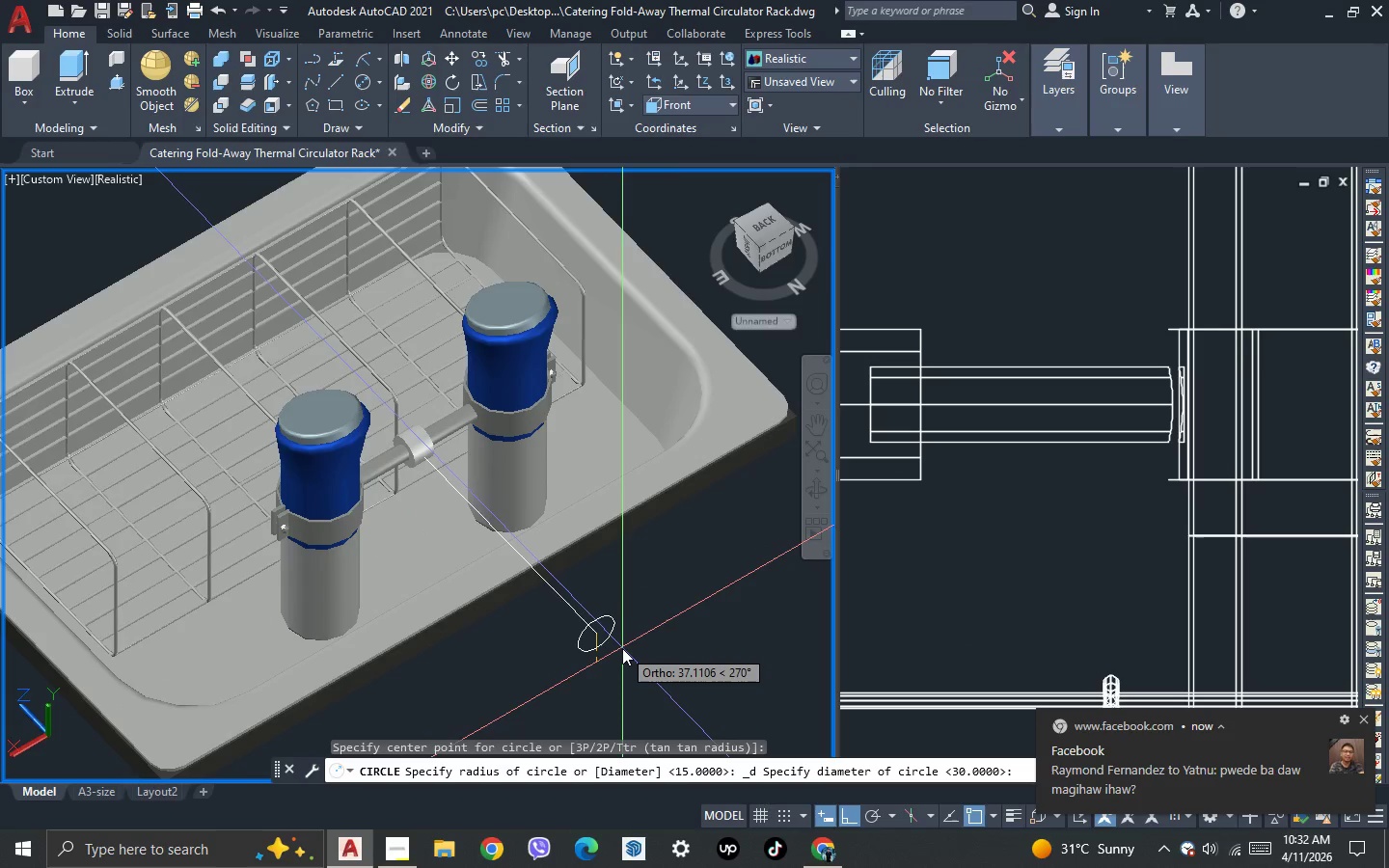 
type(20)
 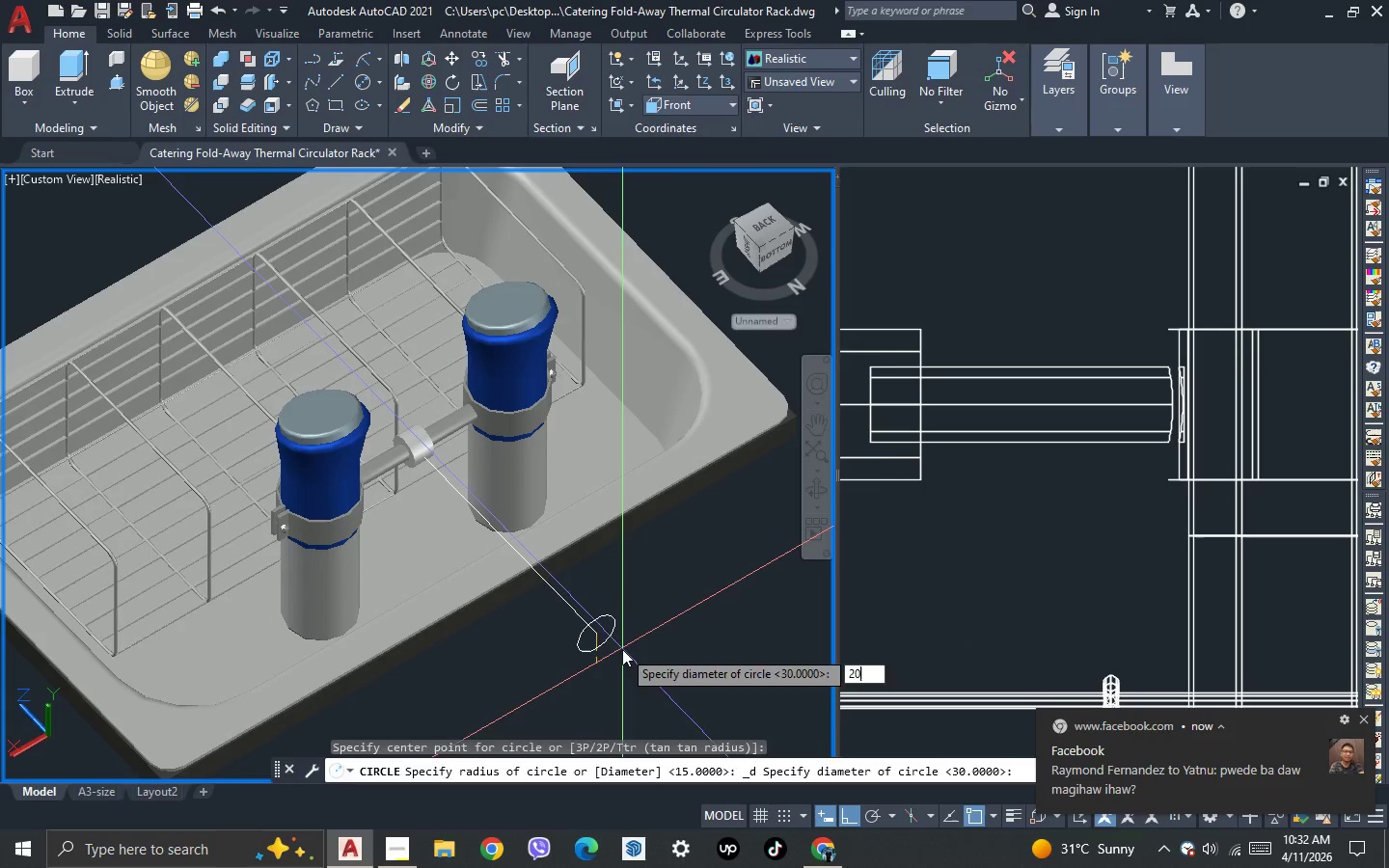 
key(Enter)
 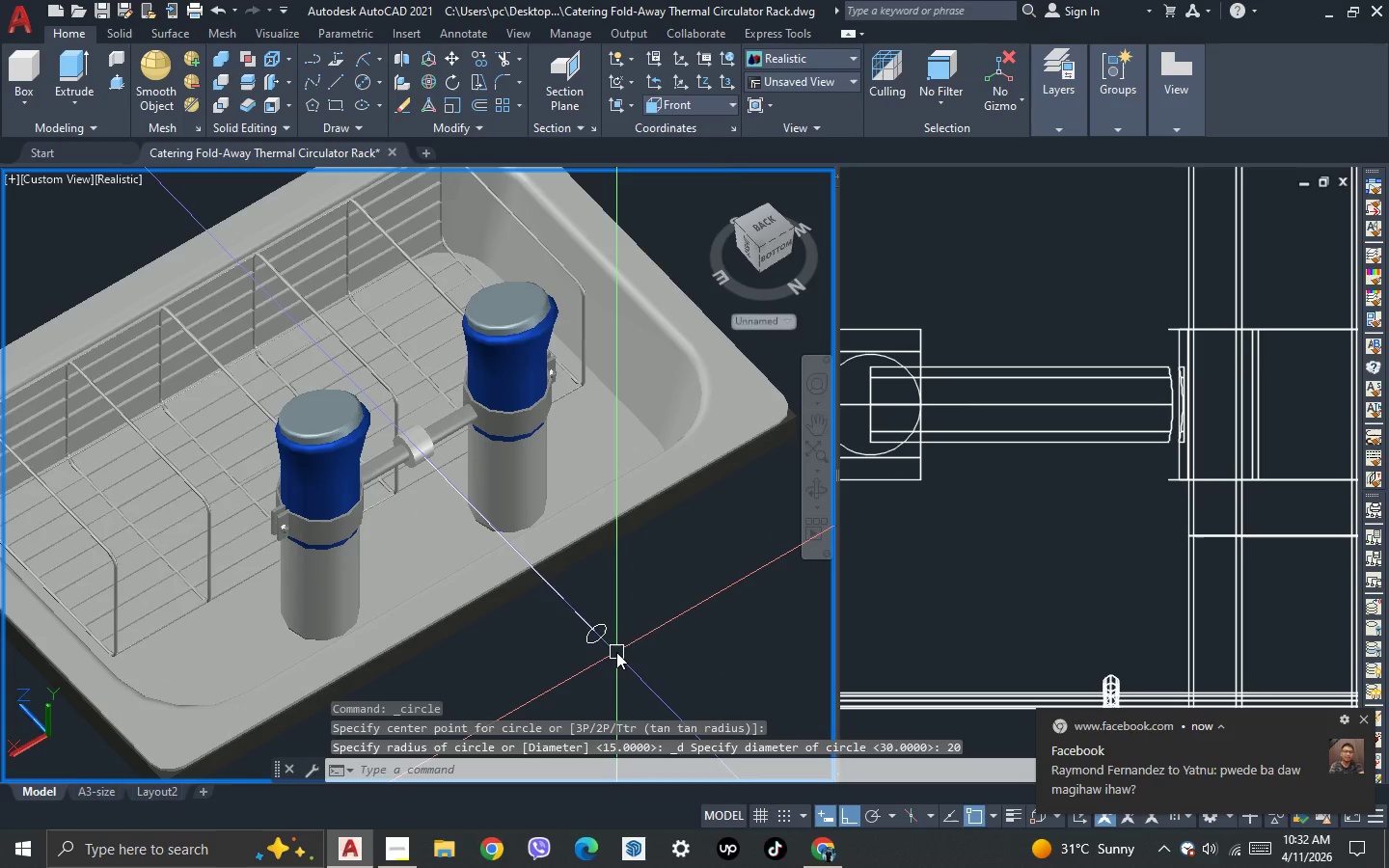 
scroll: coordinate [616, 652], scroll_direction: up, amount: 1.0
 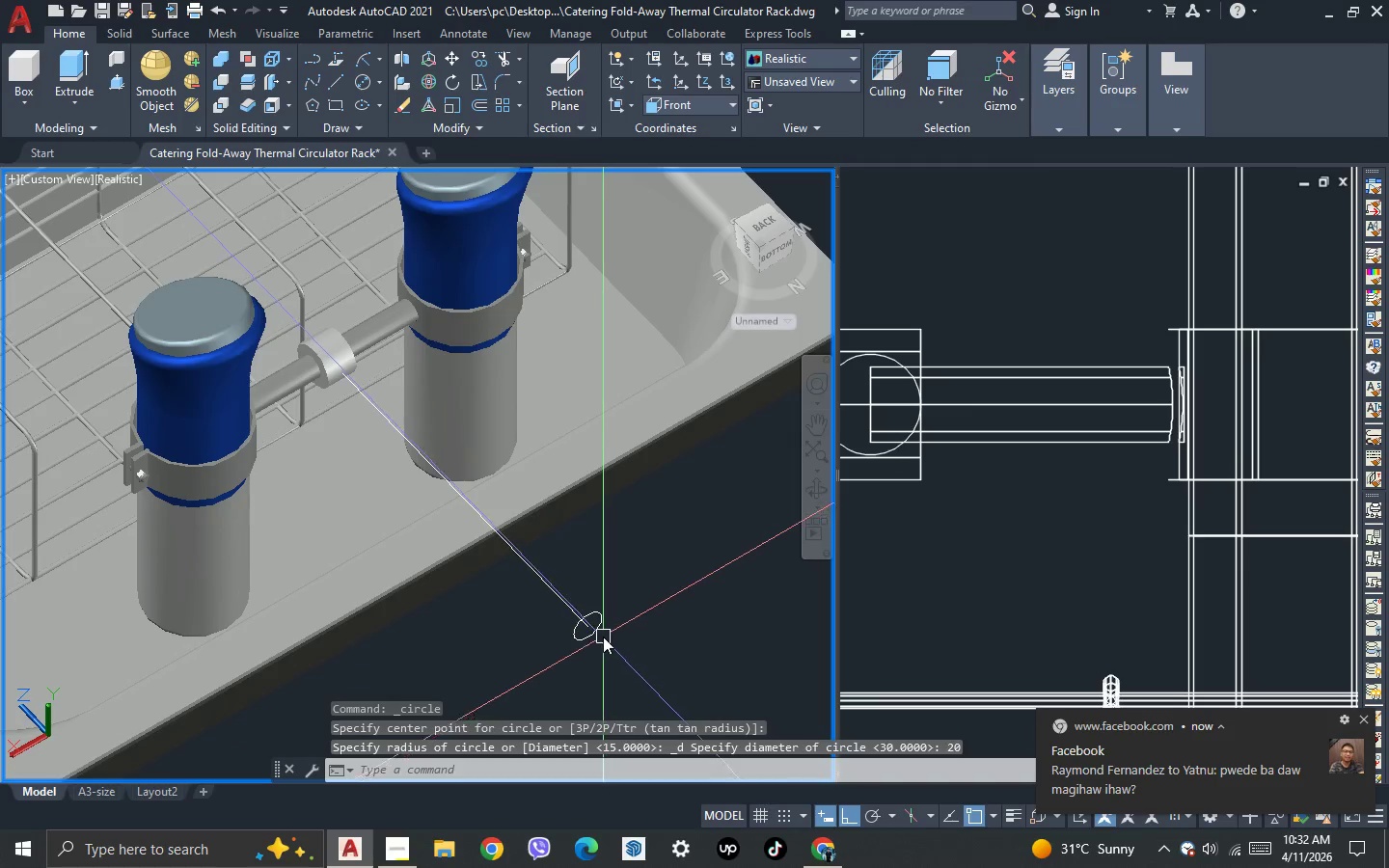 
left_click([602, 634])
 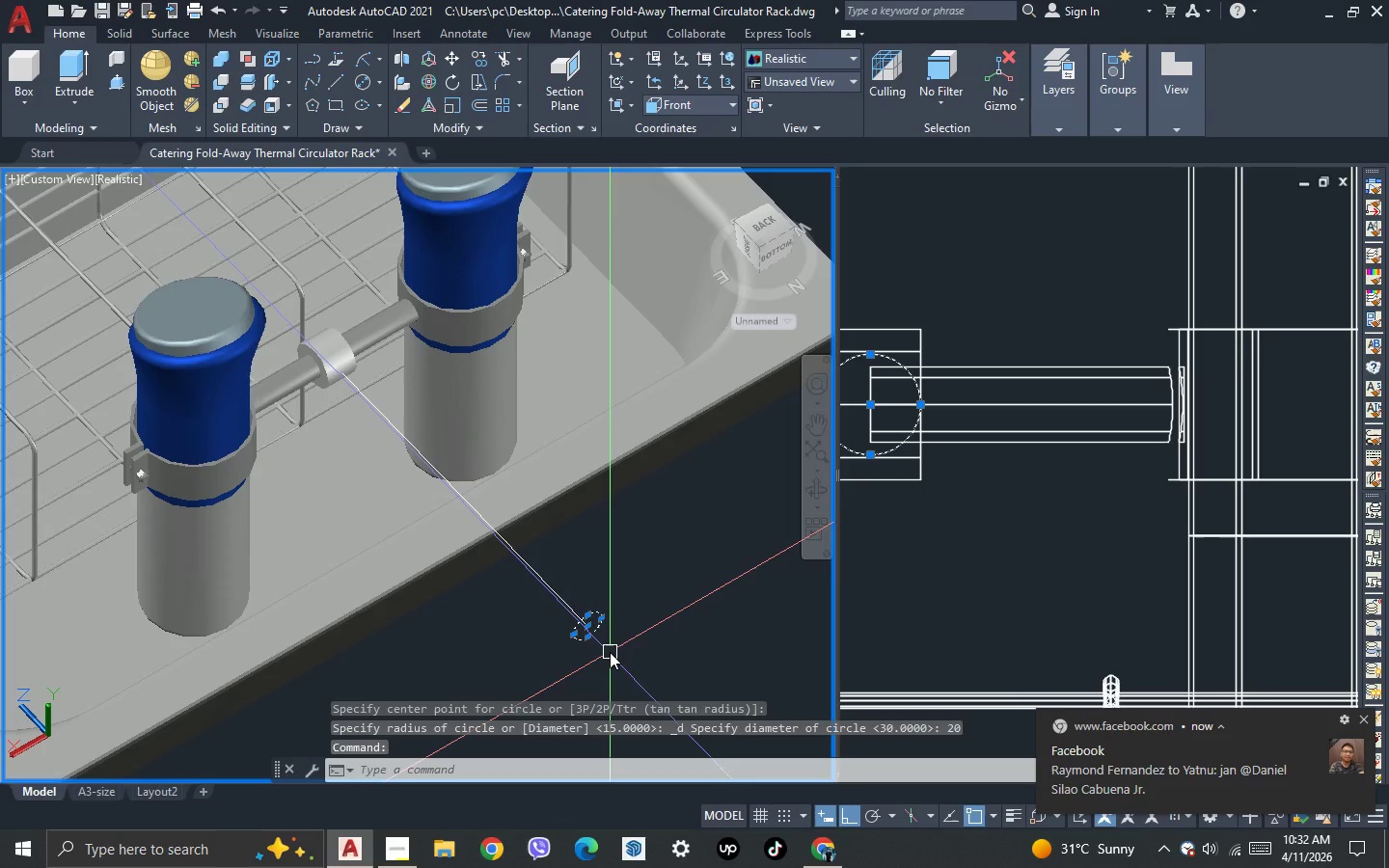 
type(swee )
 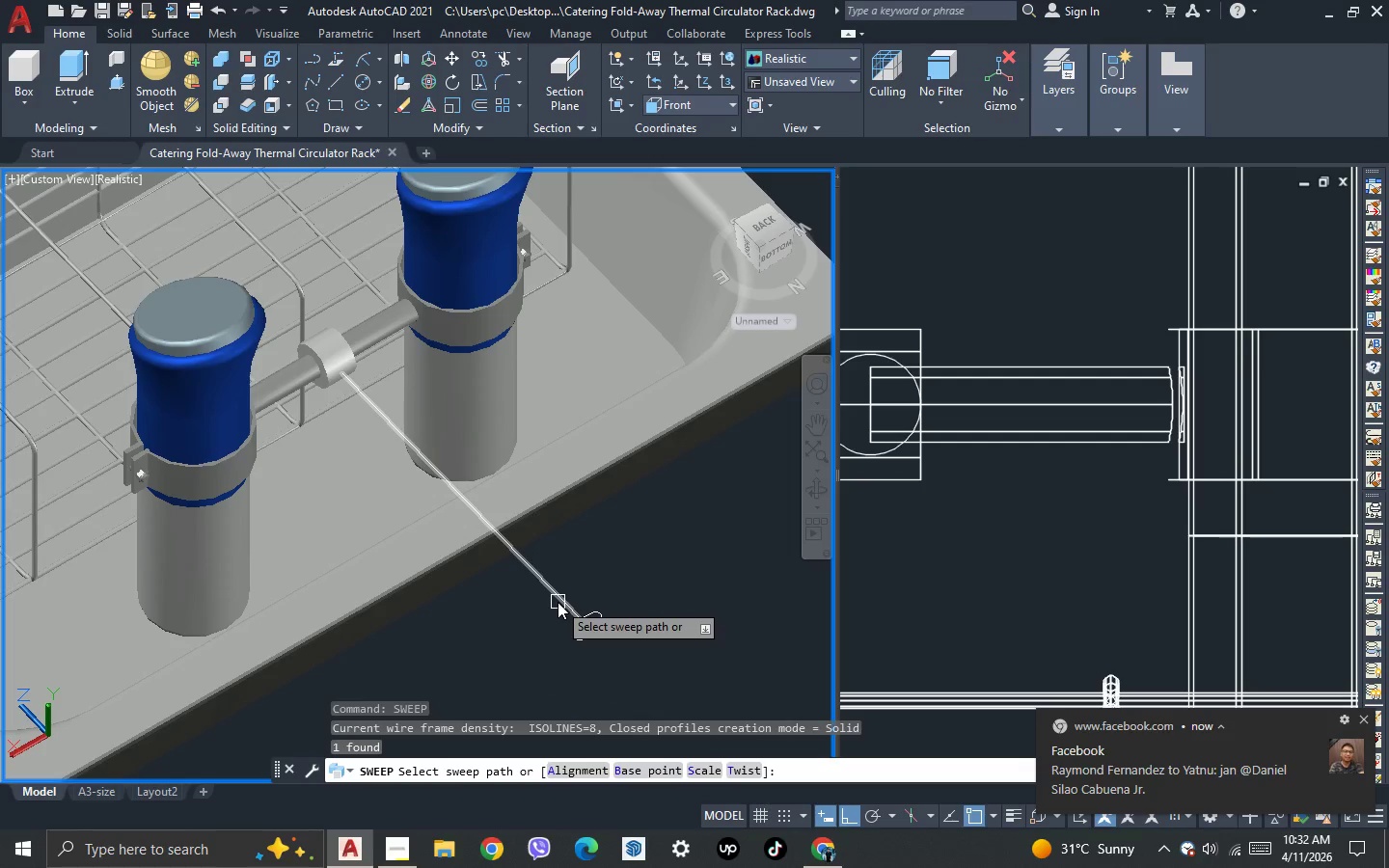 
left_click([558, 602])
 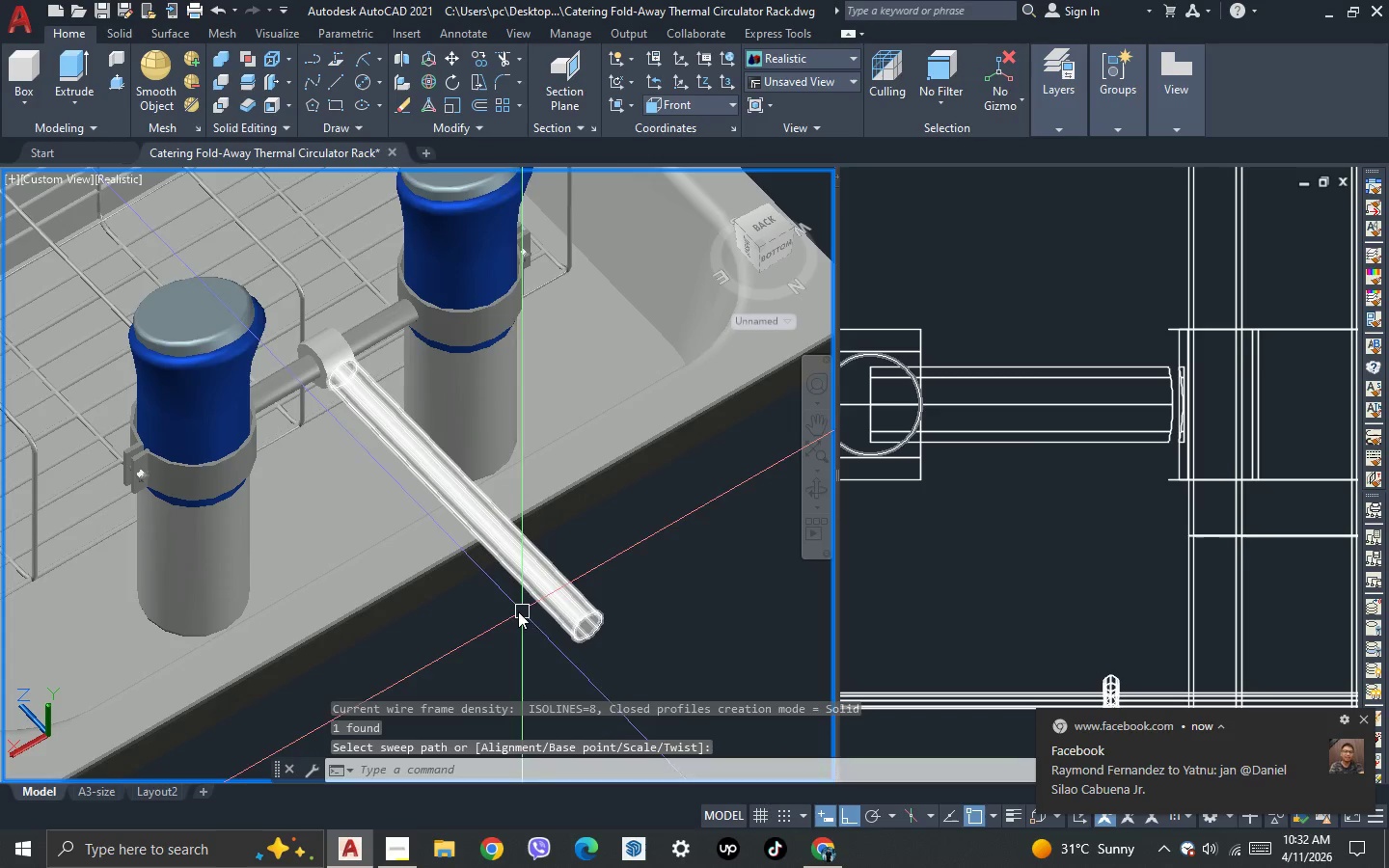 
key(Space)
 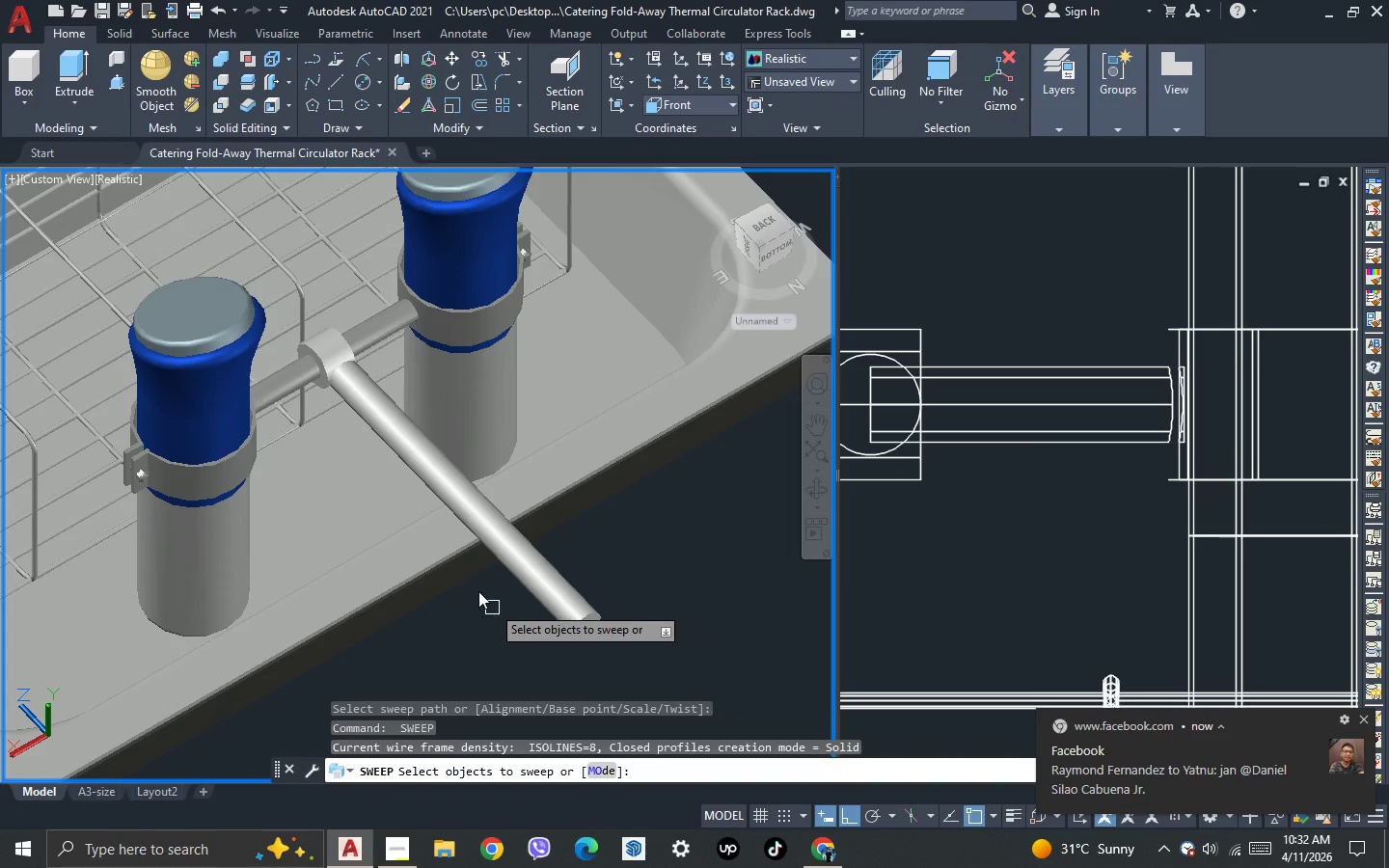 
key(Escape)
 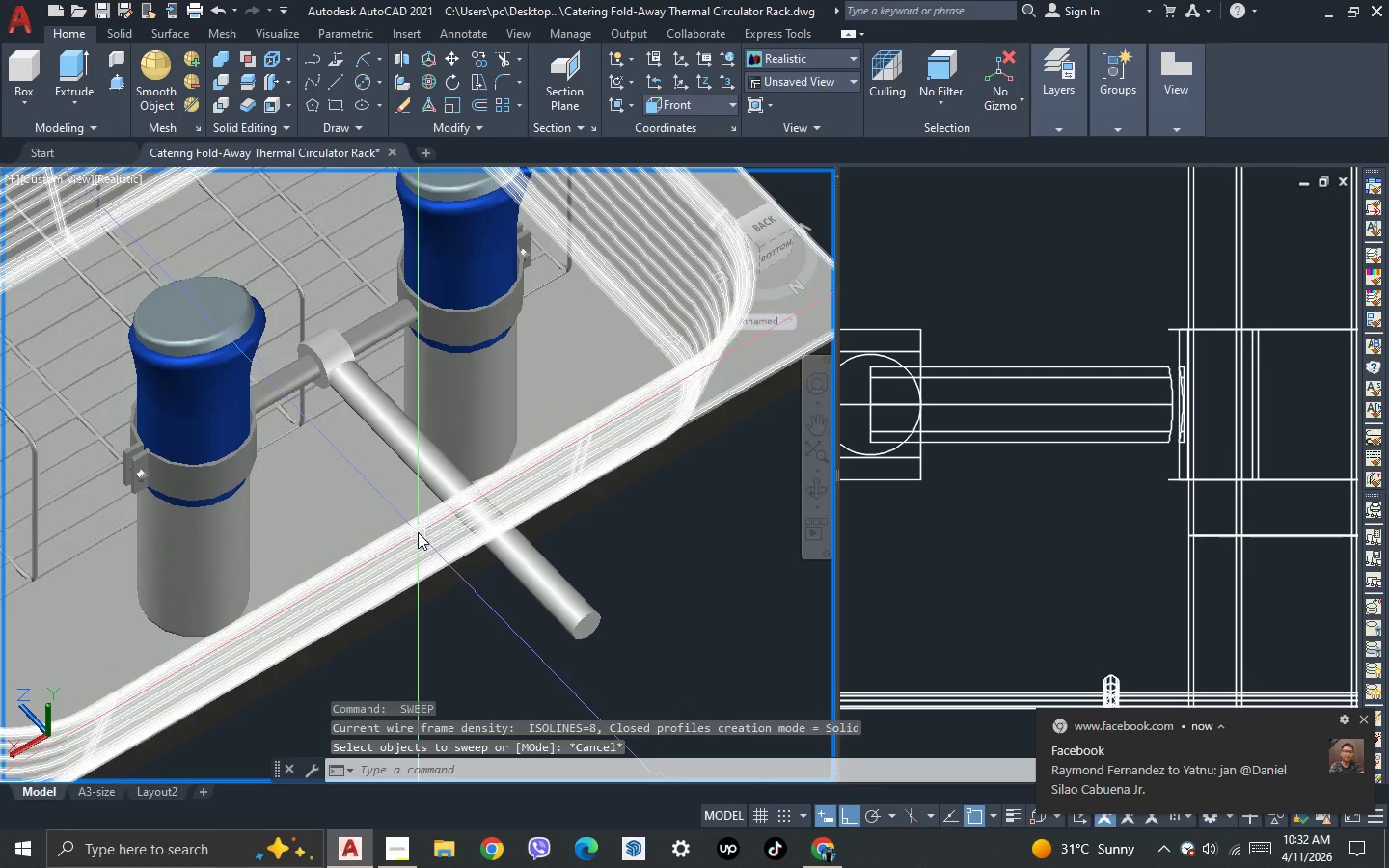 
key(3)
 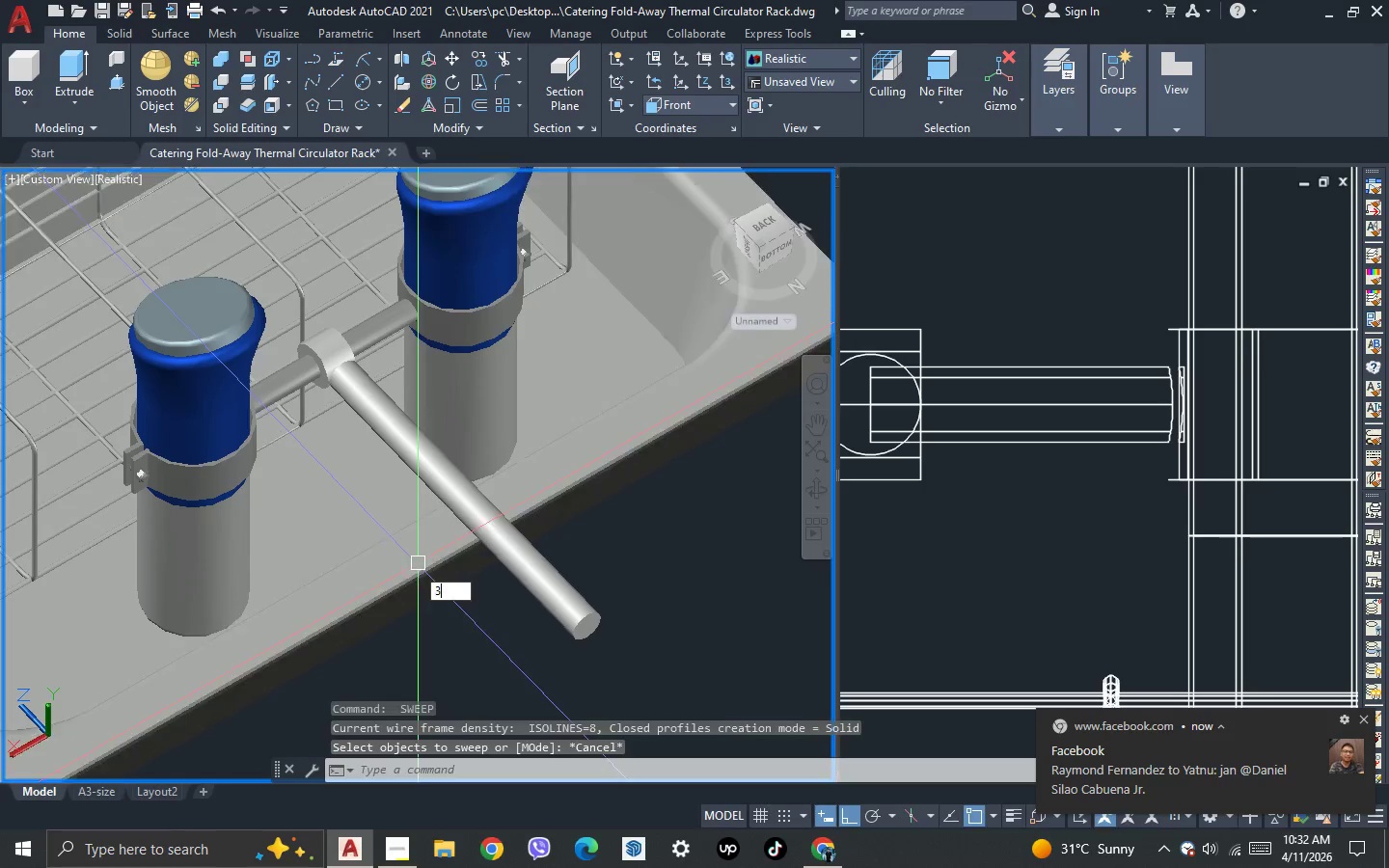 
key(Space)
 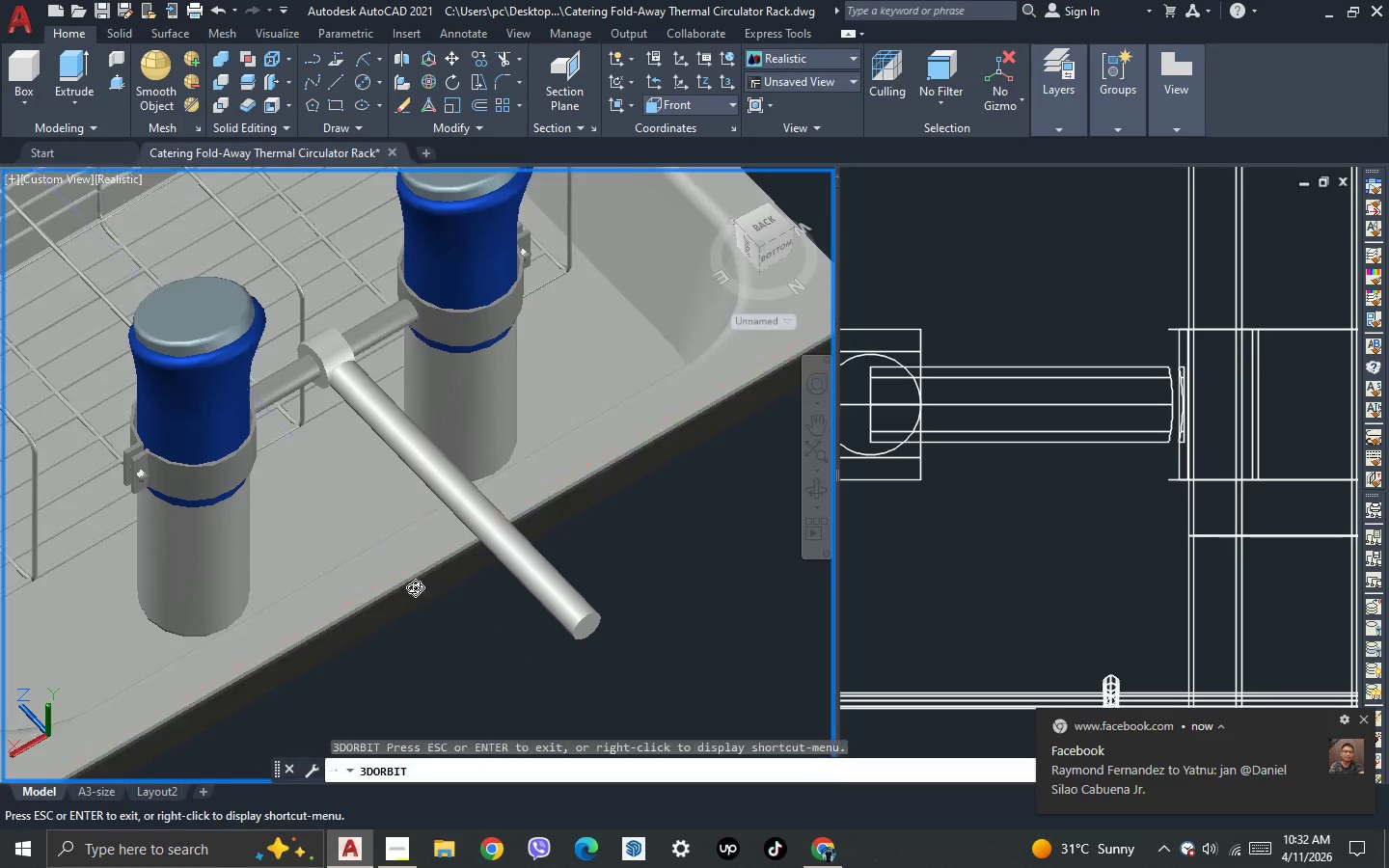 
left_click_drag(start_coordinate=[409, 581], to_coordinate=[458, 599])
 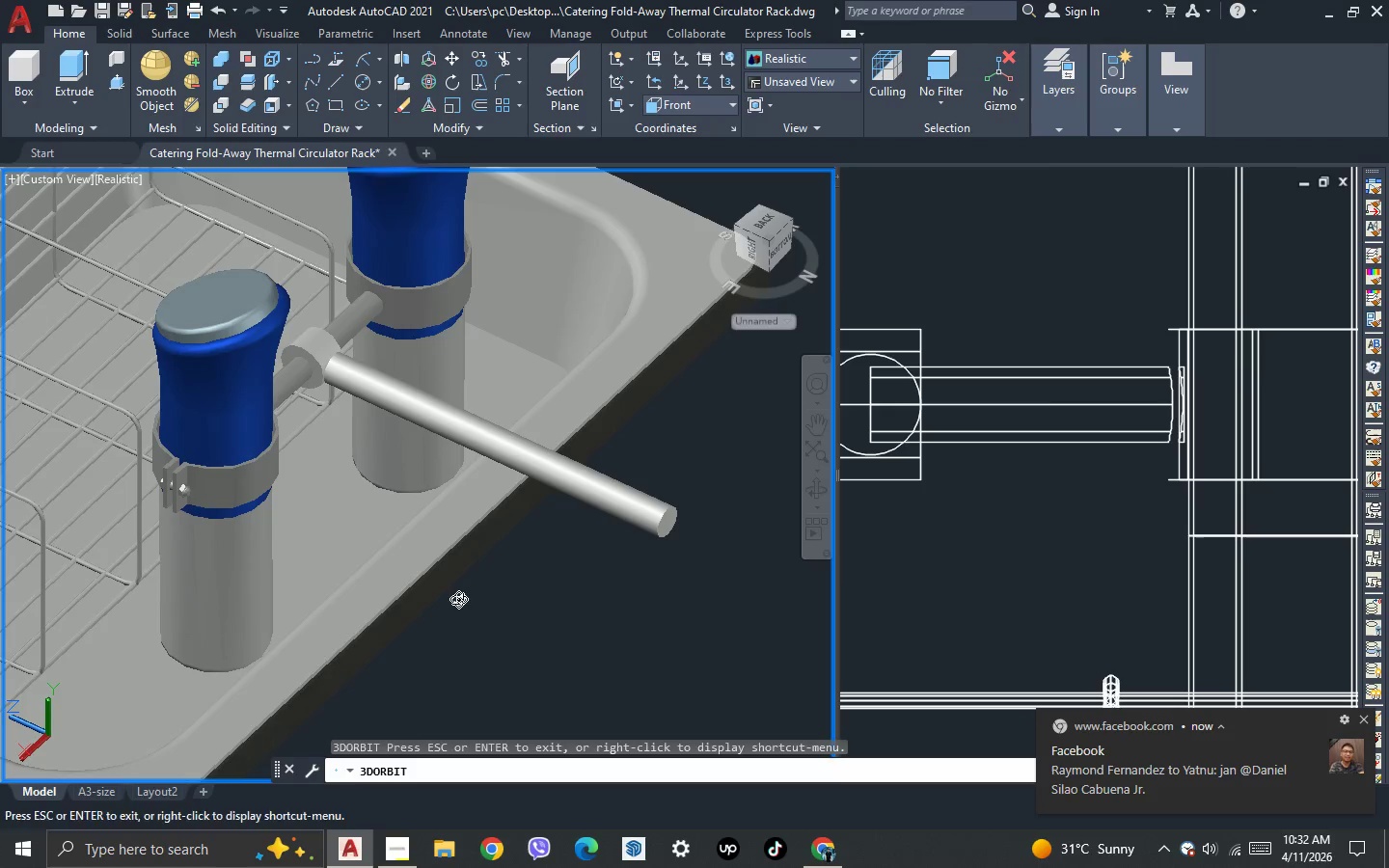 
key(Escape)
 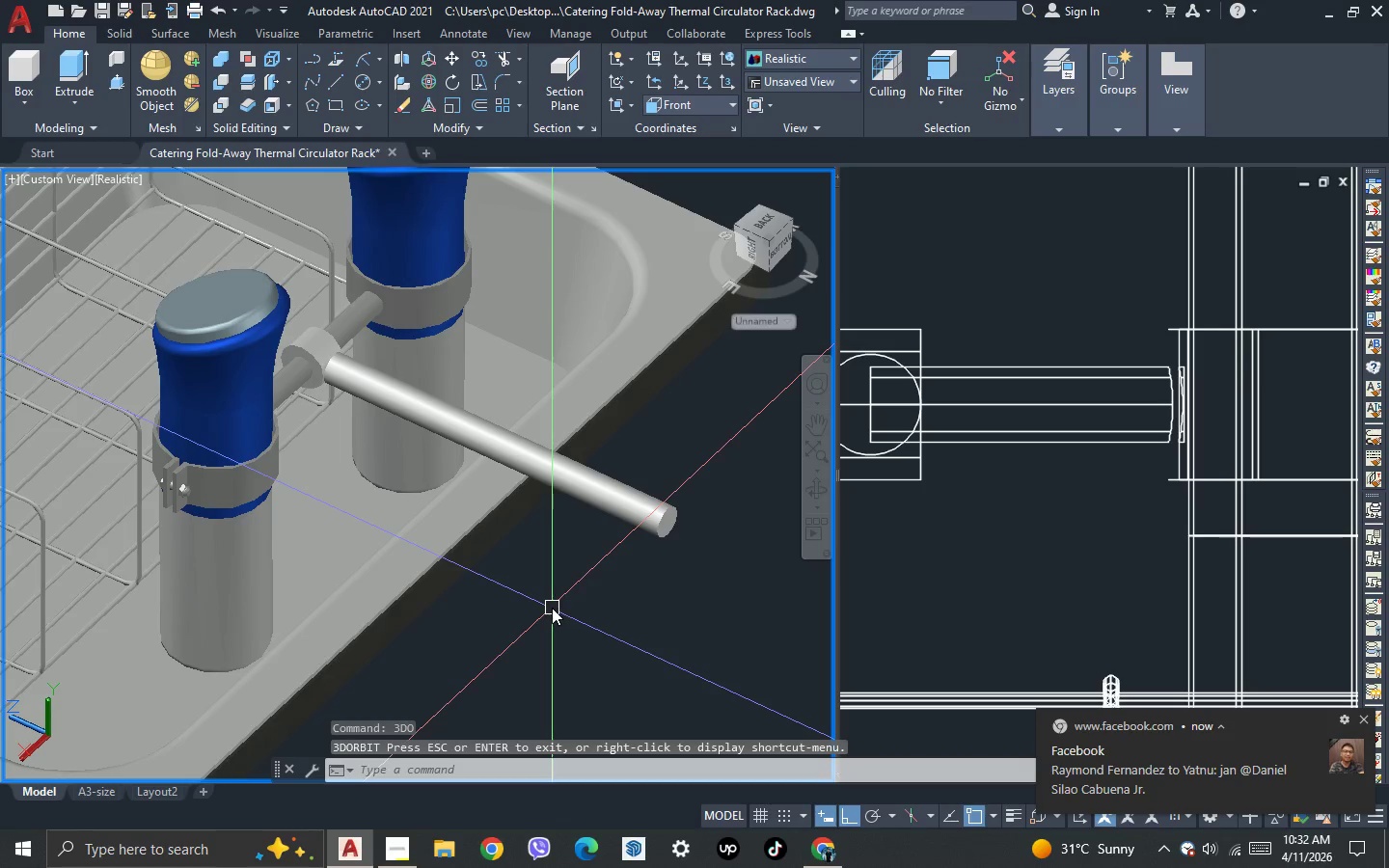 
key(Control+Z)
 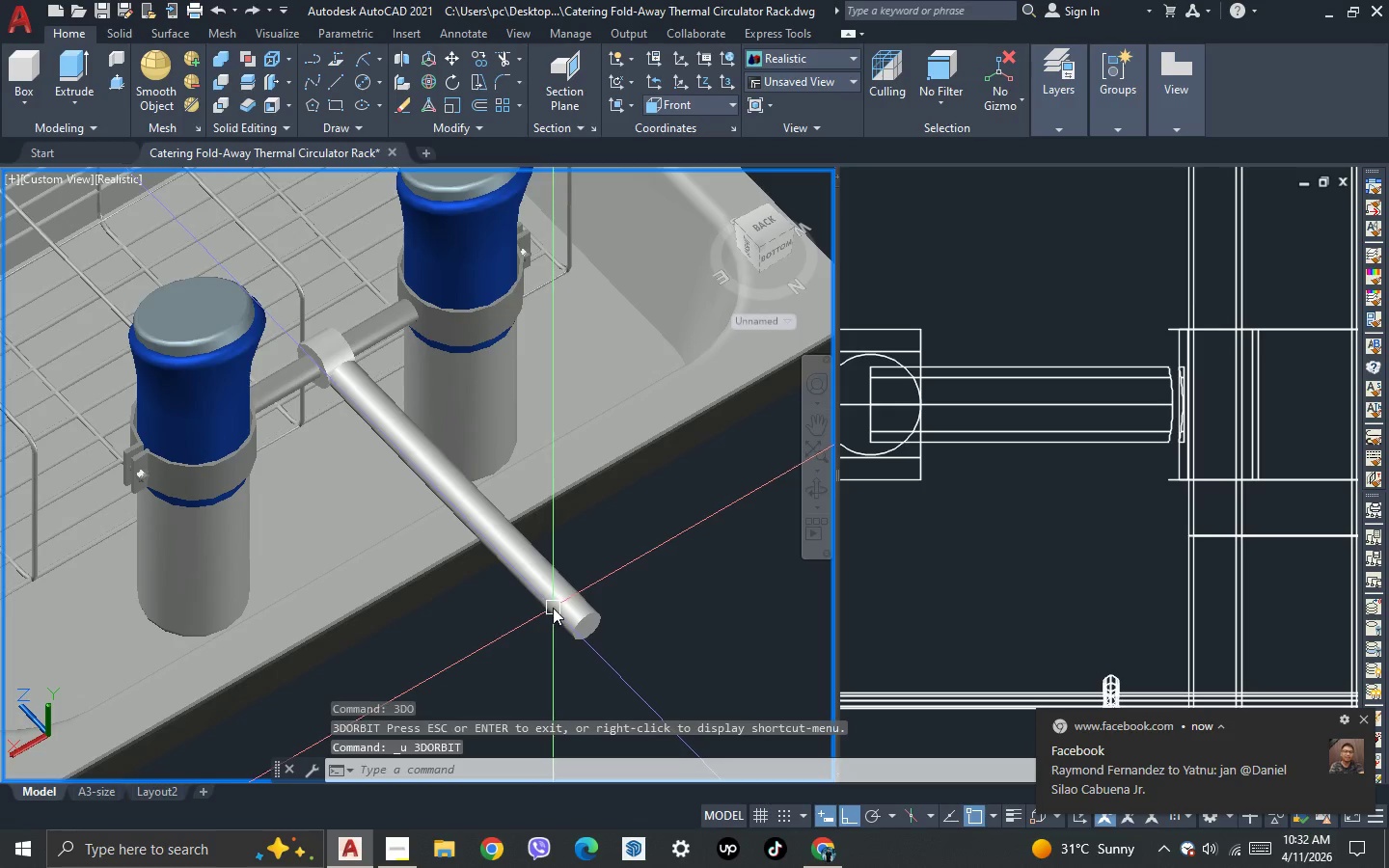 
key(Control+Z)
 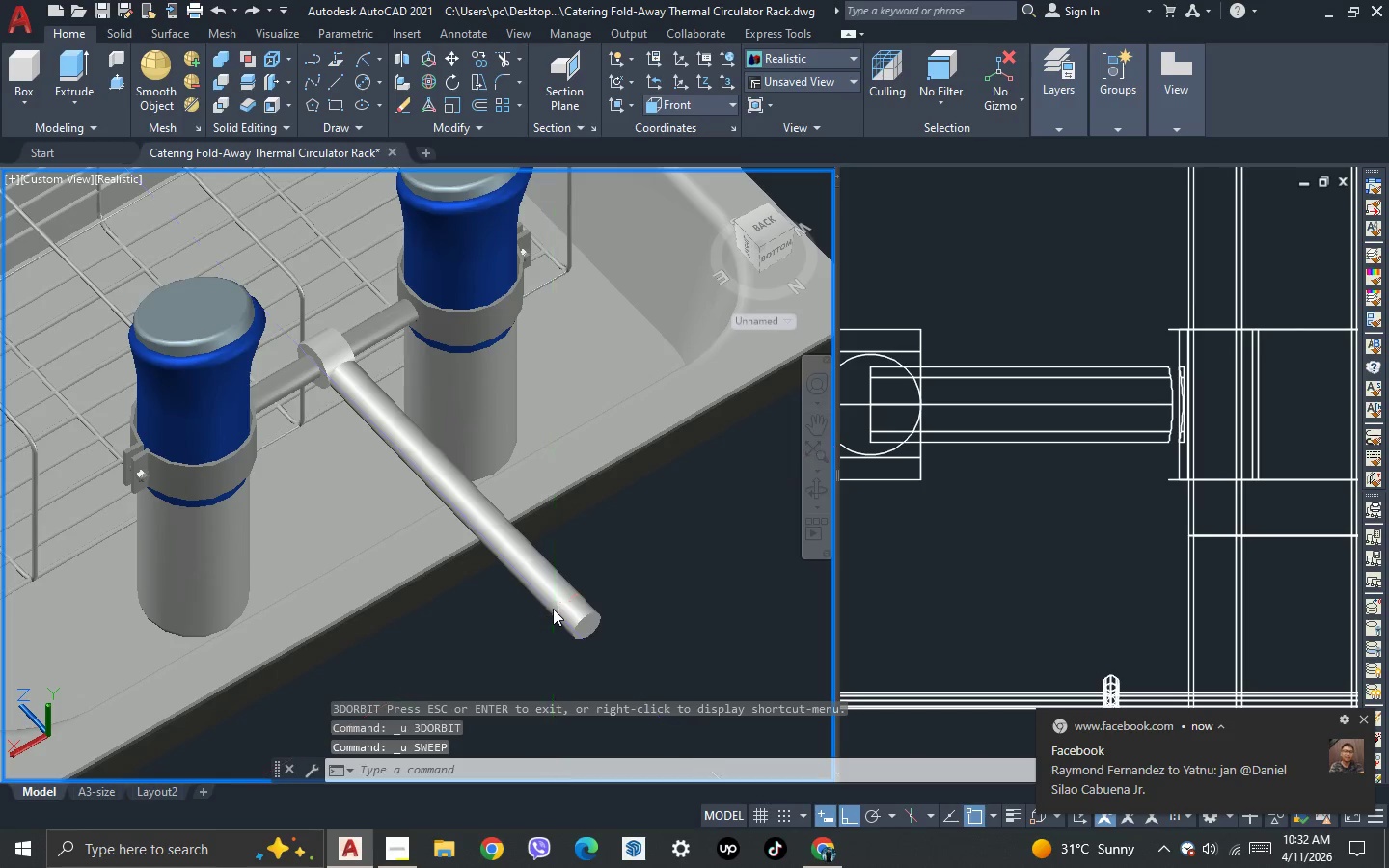 
key(Control+Z)
 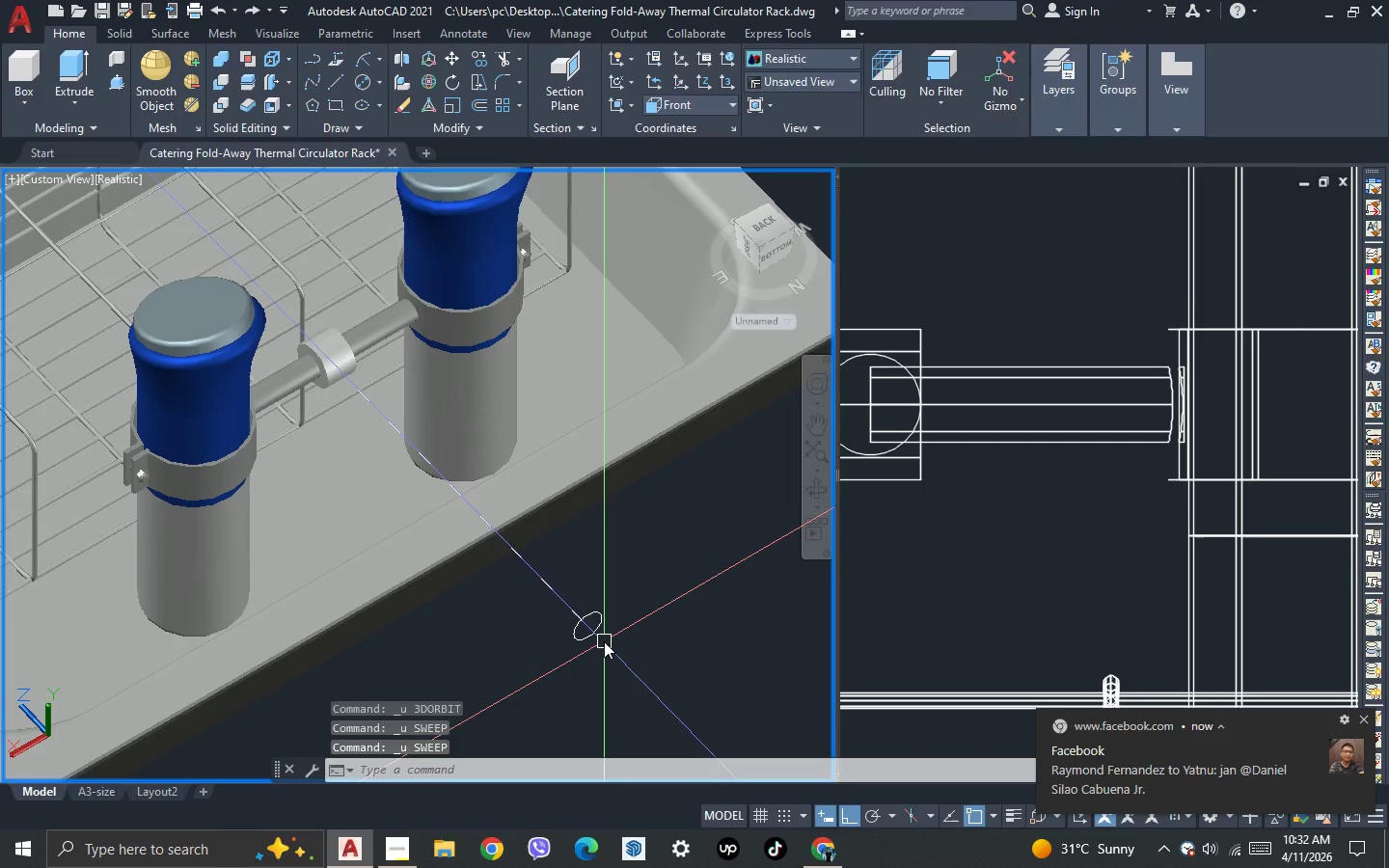 
left_click([605, 636])
 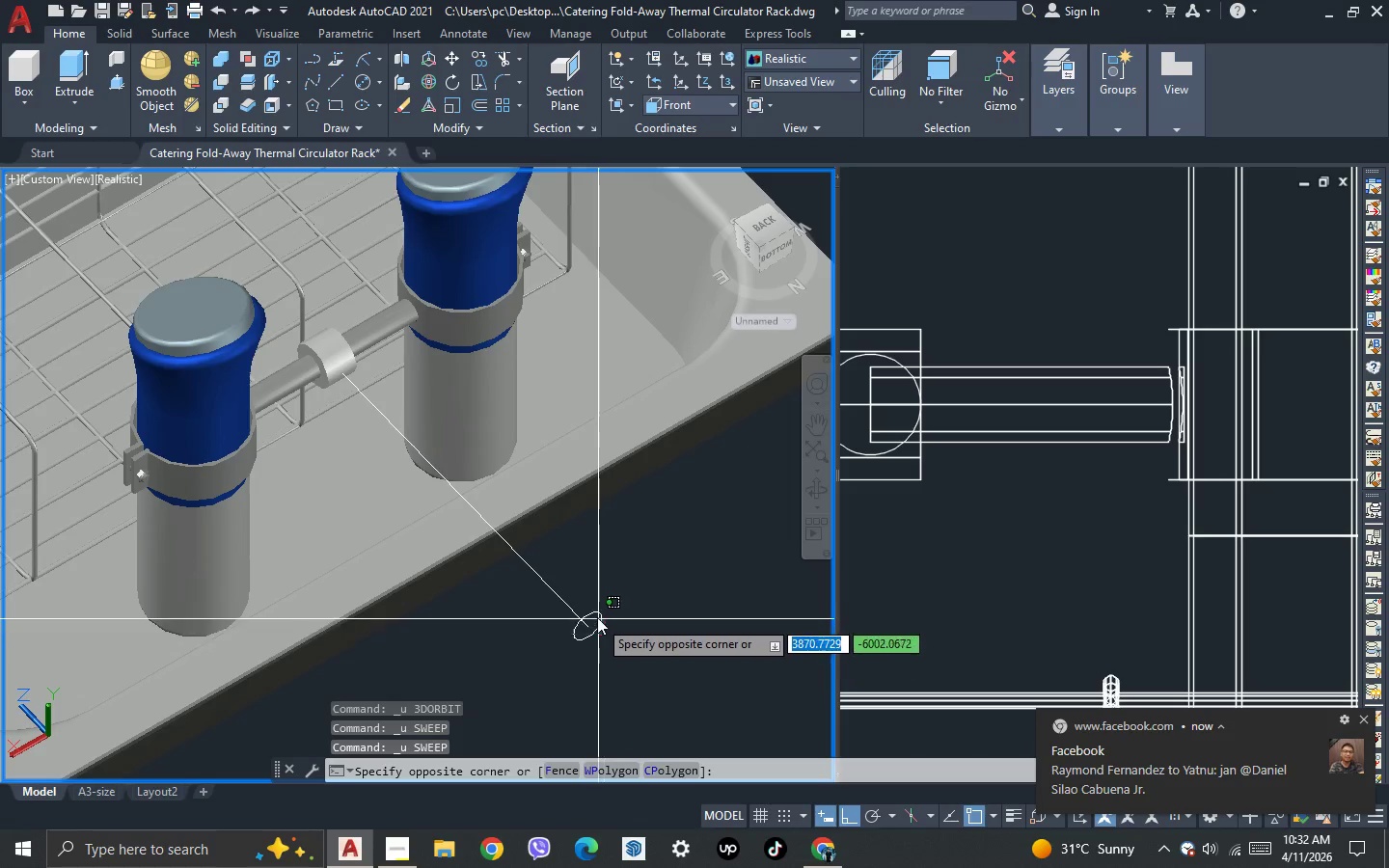 
left_click([597, 616])
 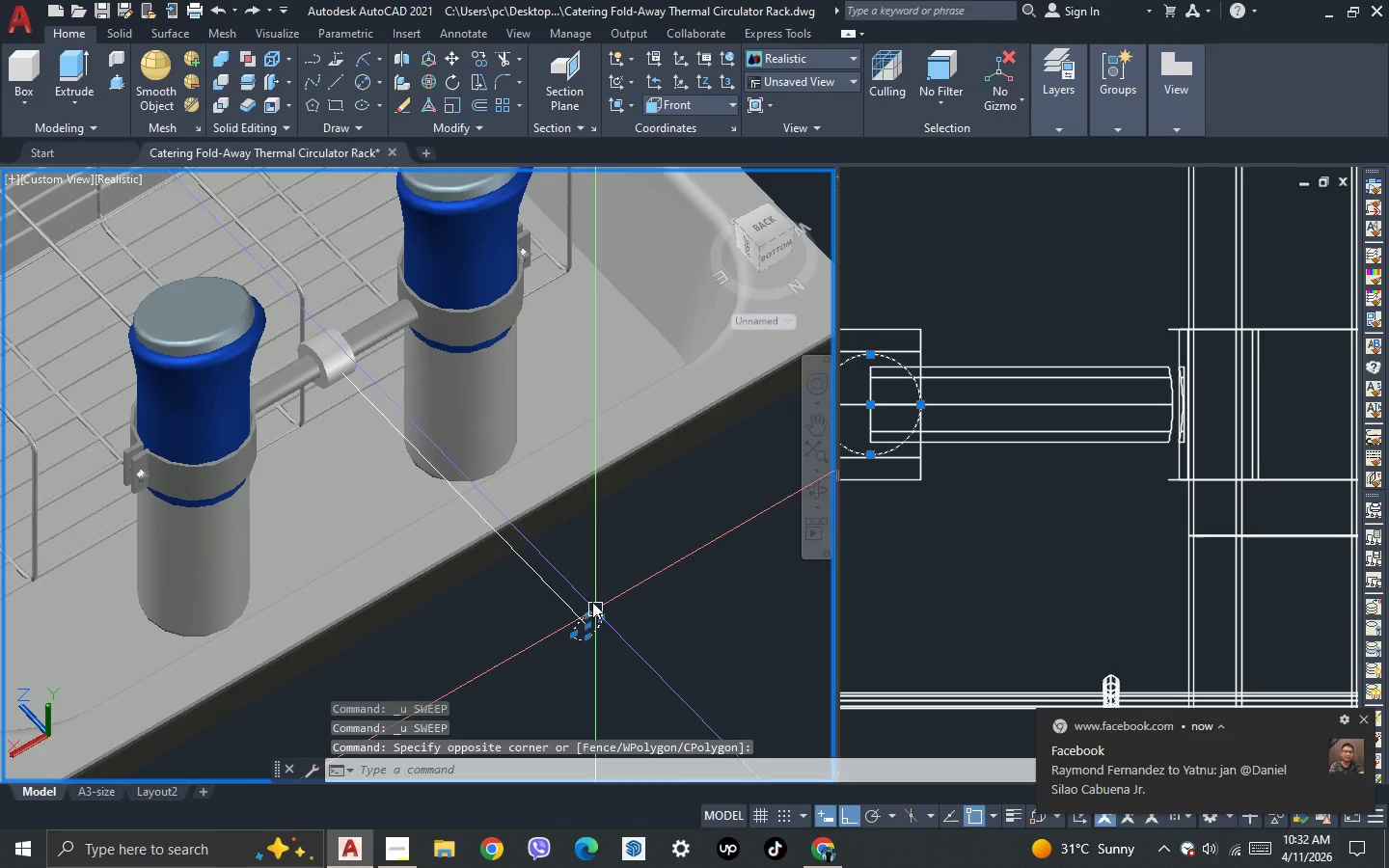 
key(Delete)
 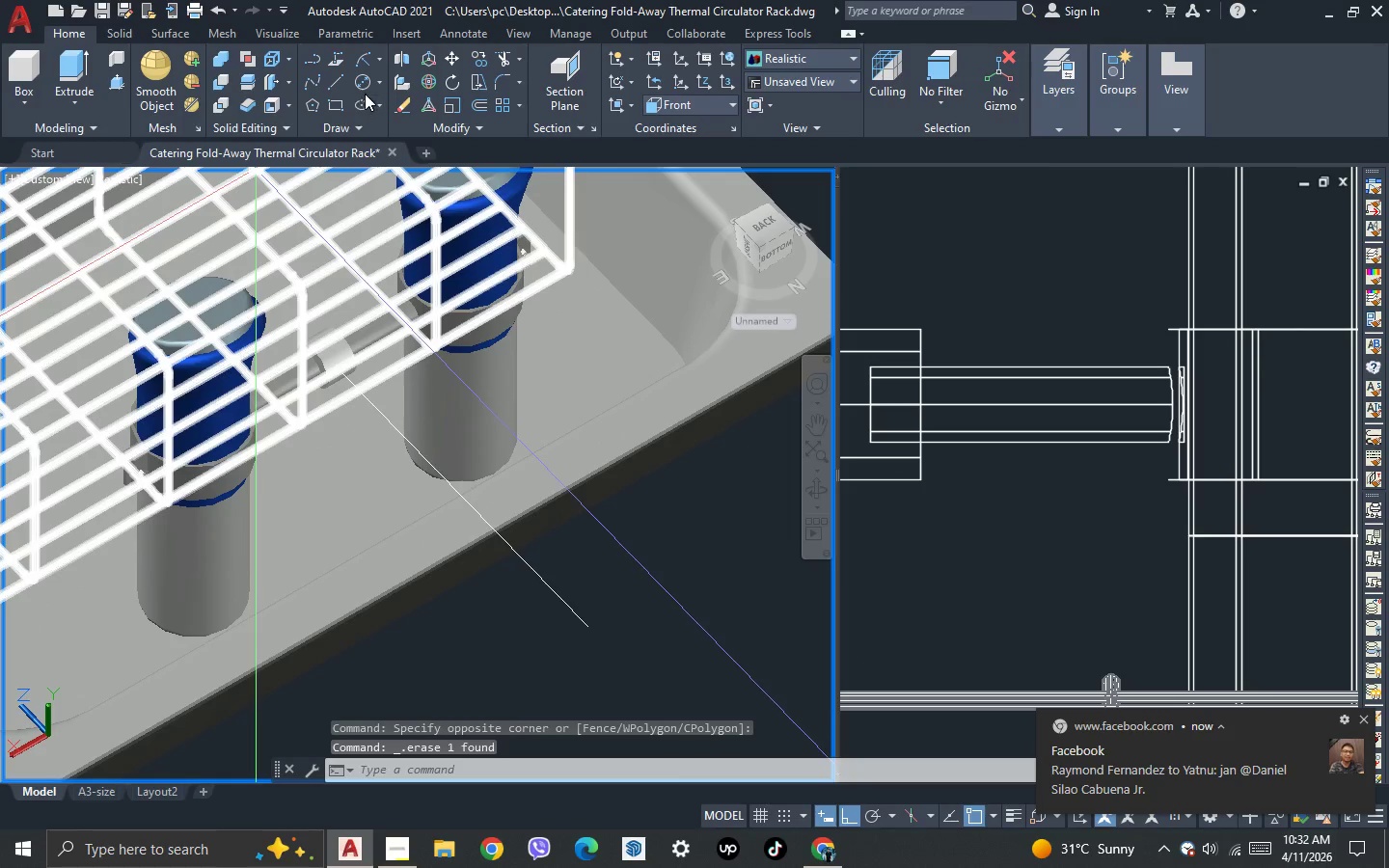 
left_click([364, 85])
 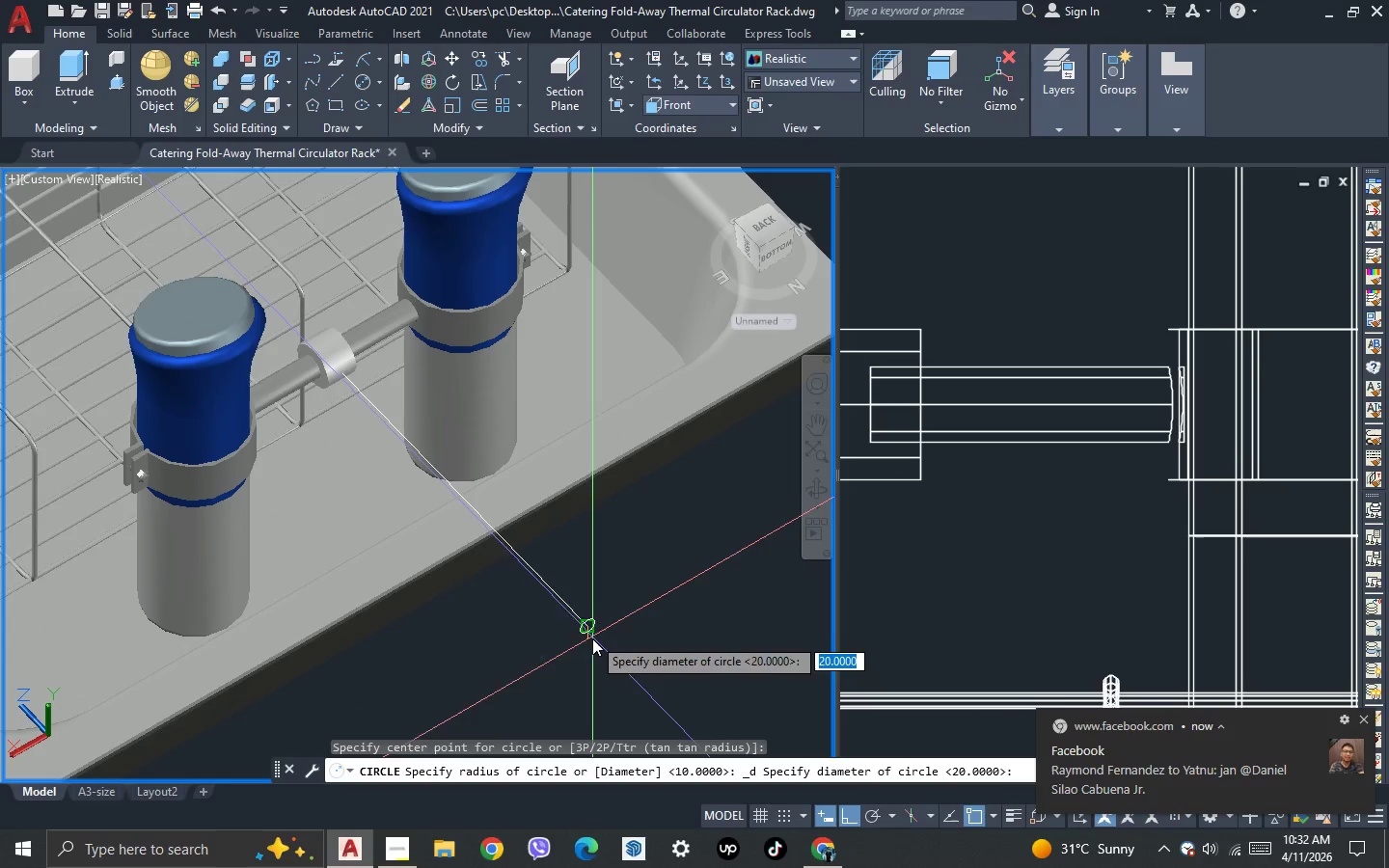 
type(15)
 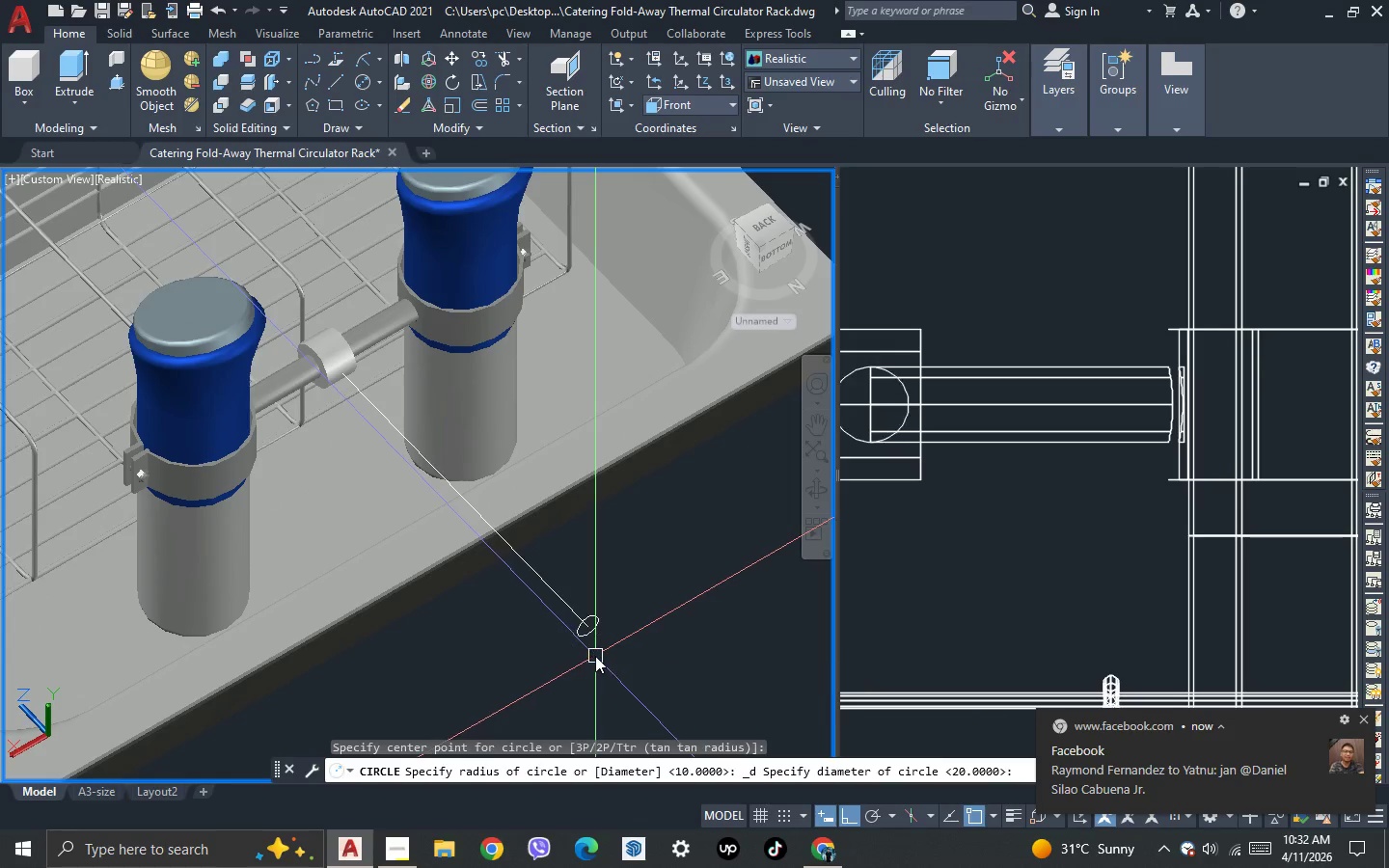 
key(Enter)
 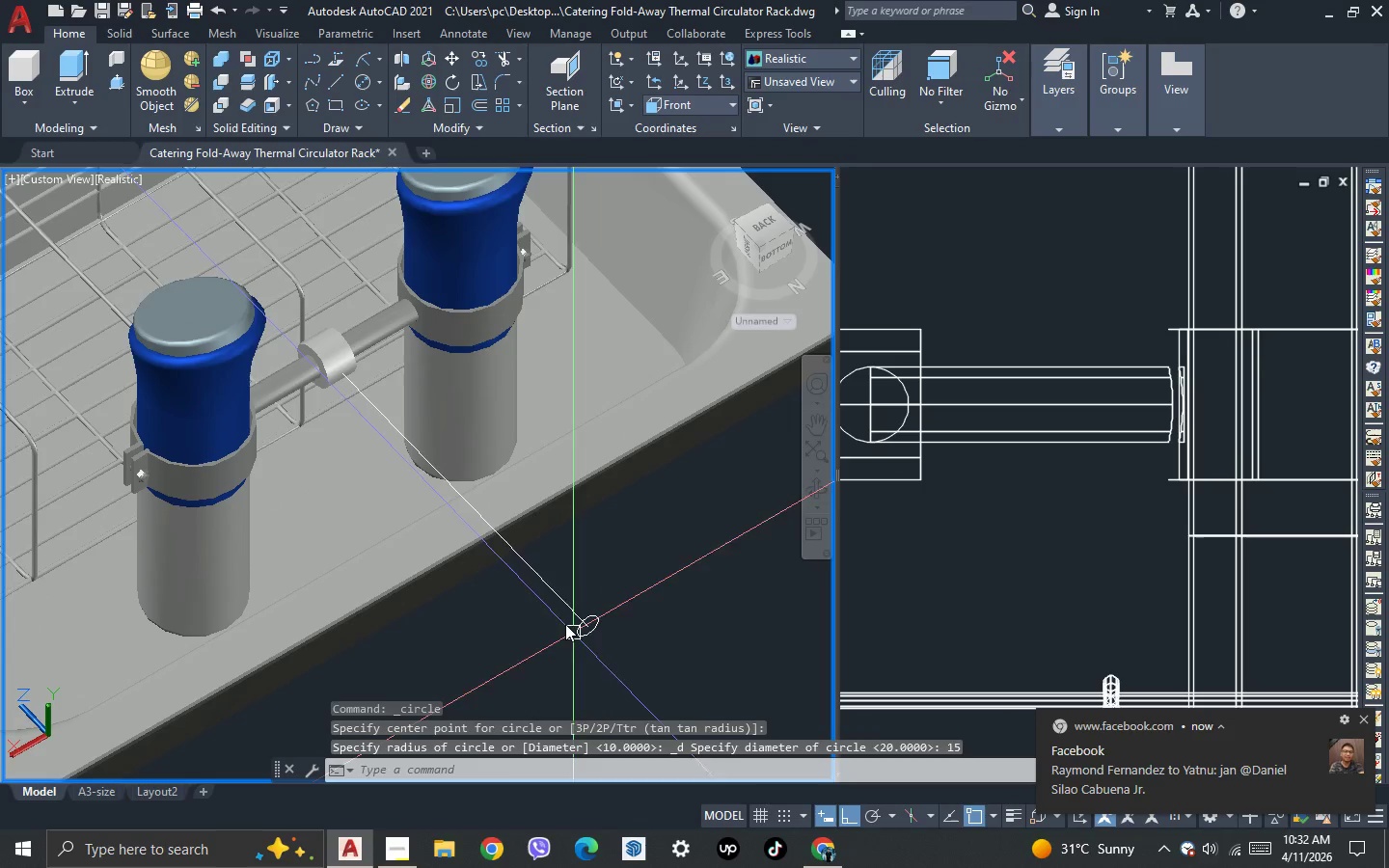 
scroll: coordinate [393, 293], scroll_direction: up, amount: 4.0
 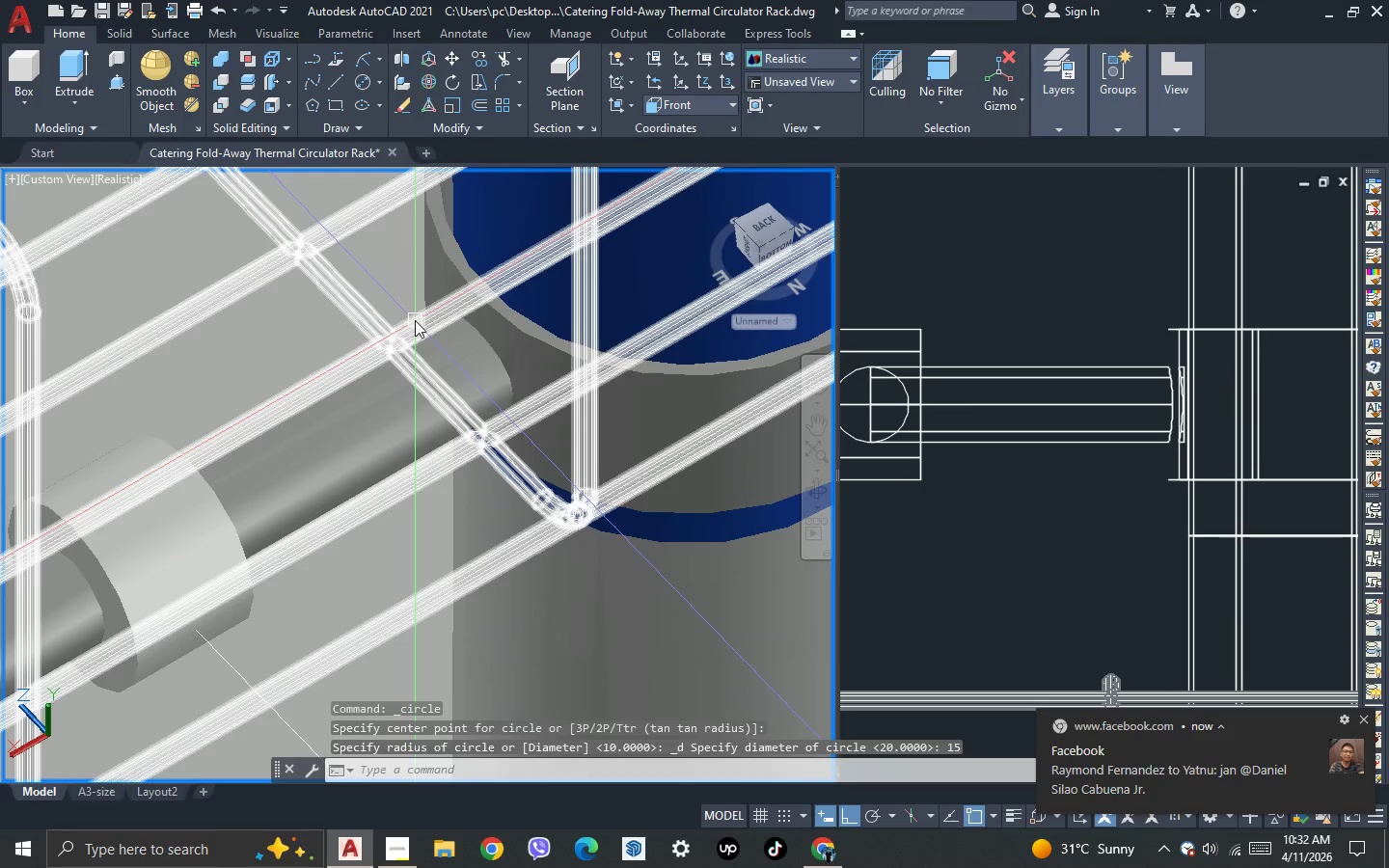 
key(D)
 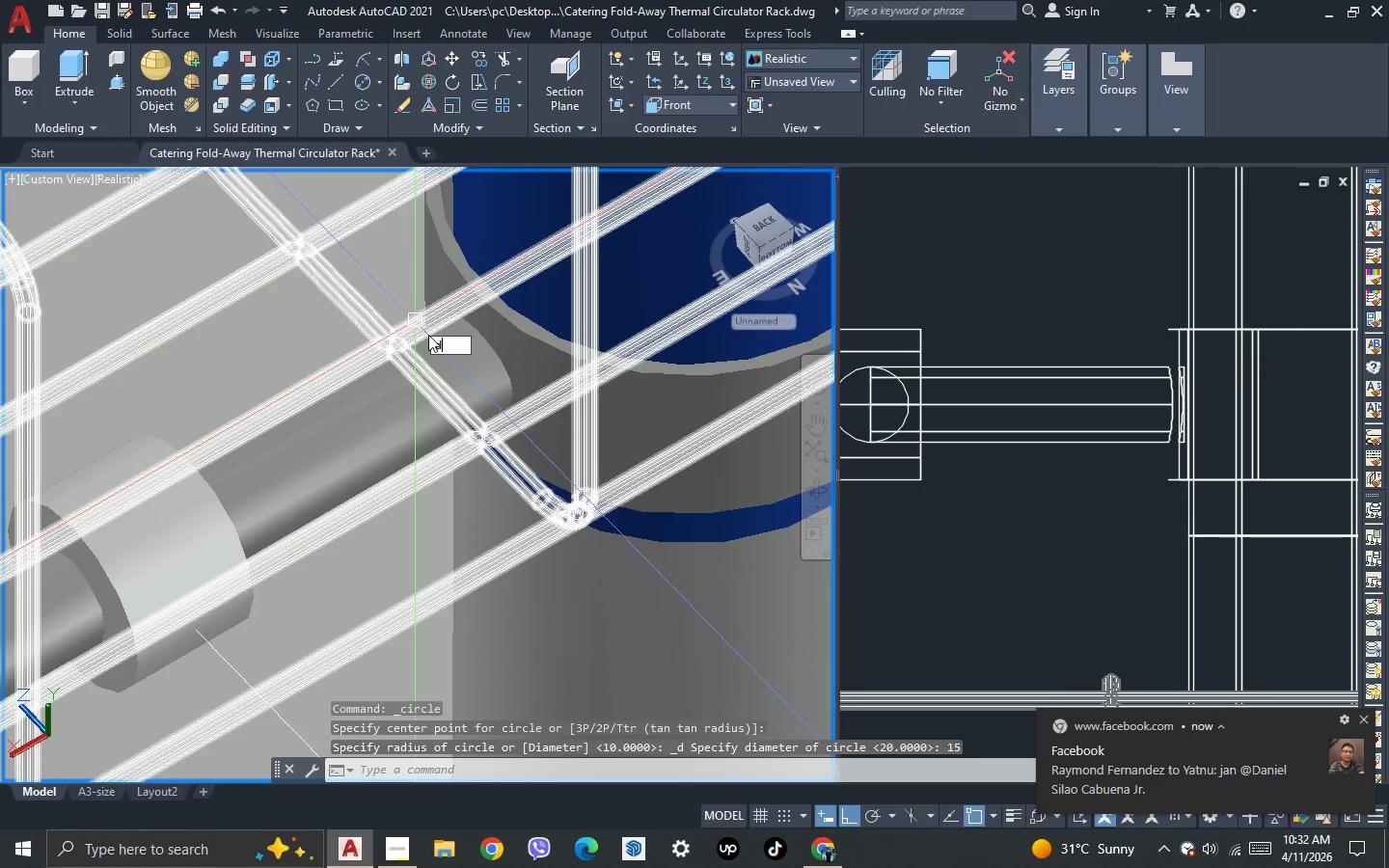 
key(I)
 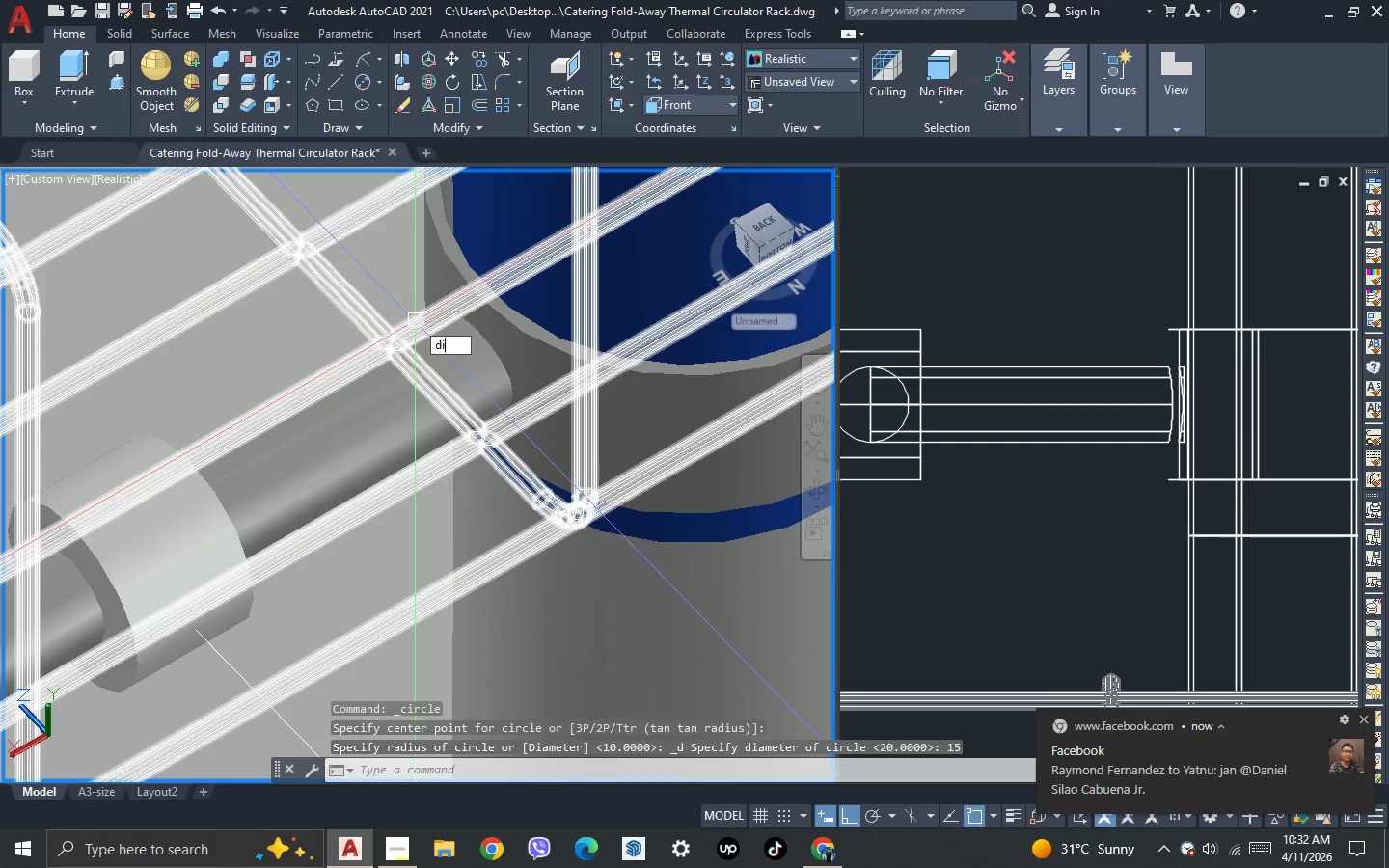 
key(Space)
 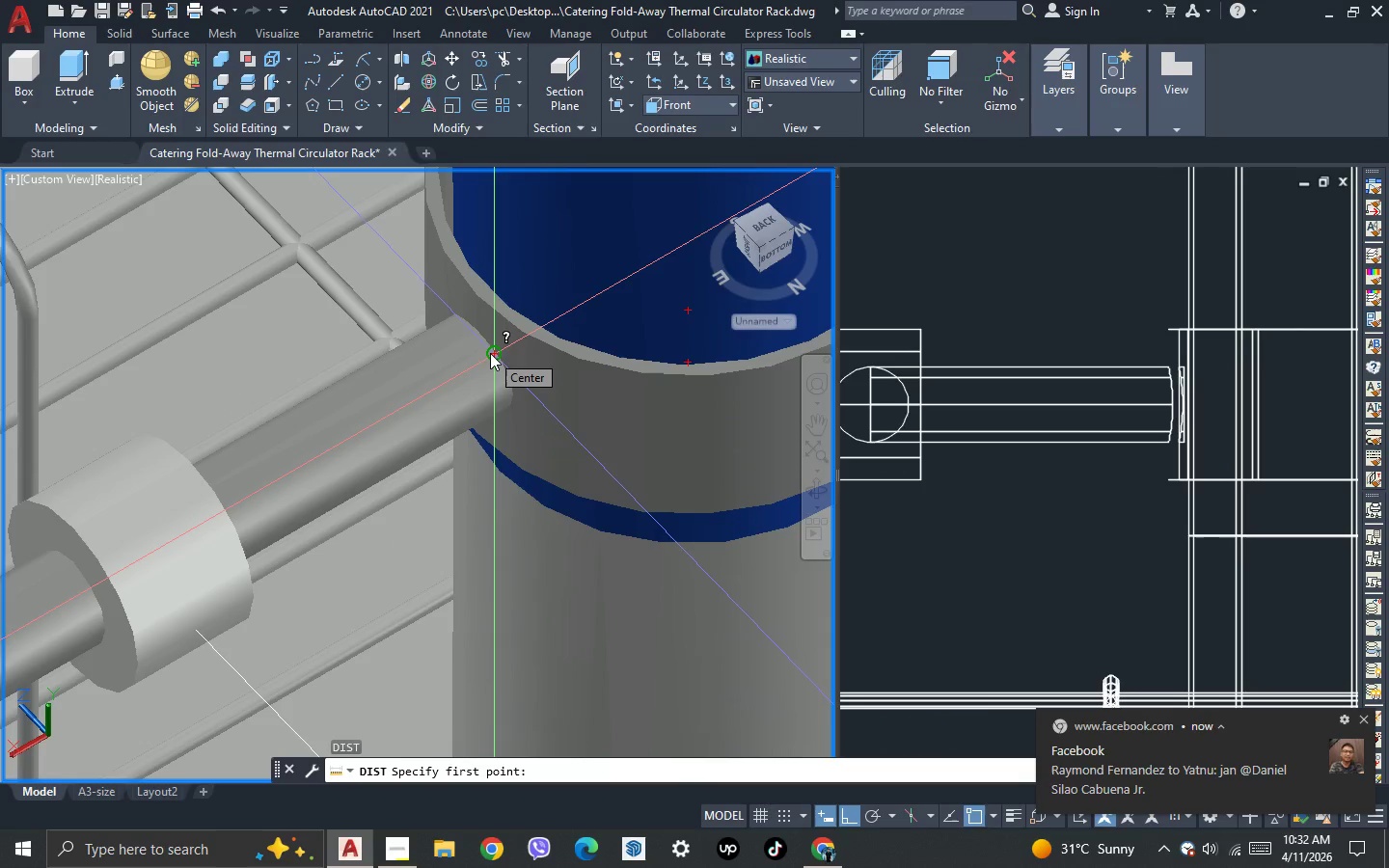 
left_click([491, 353])
 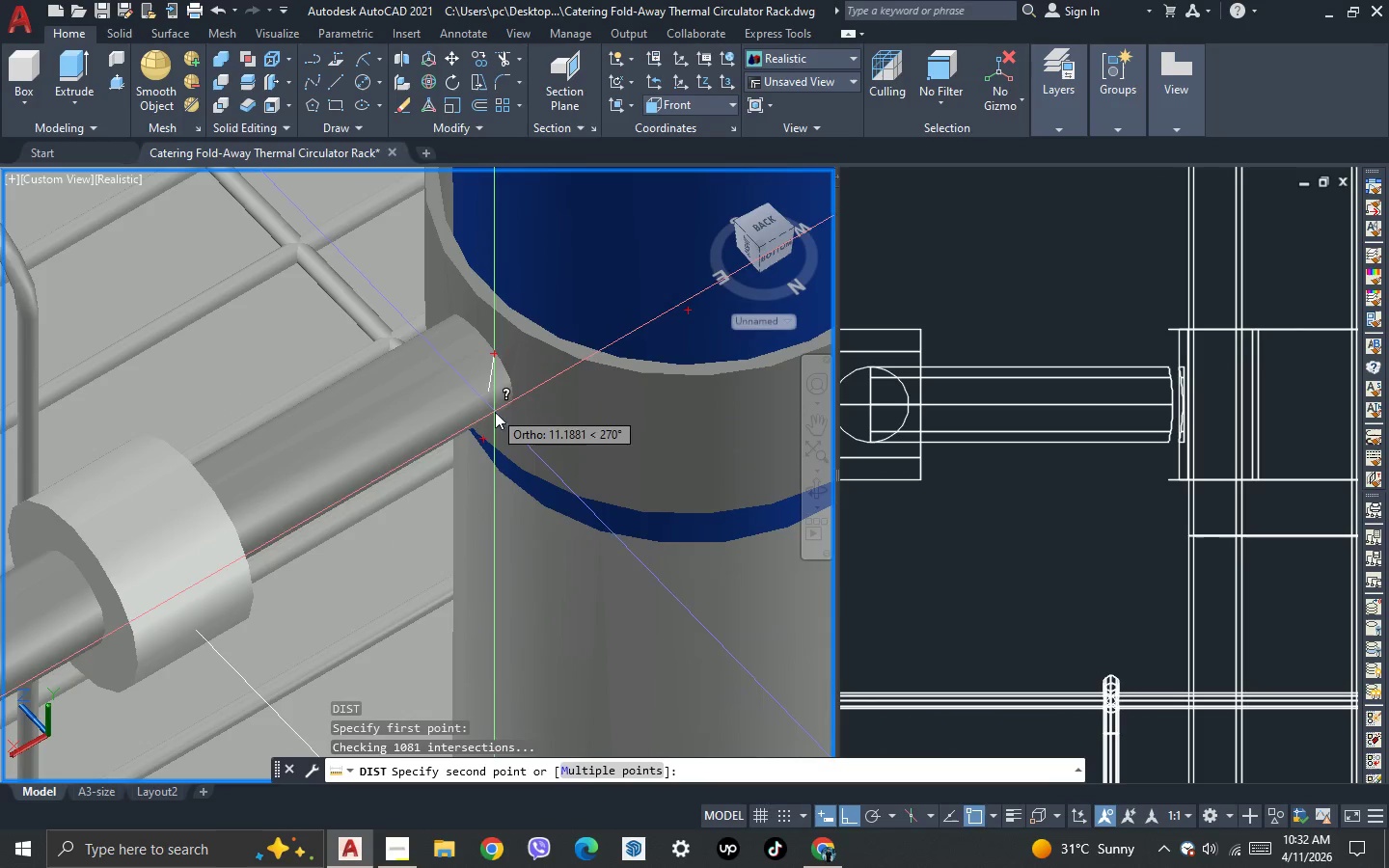 
key(Escape)
 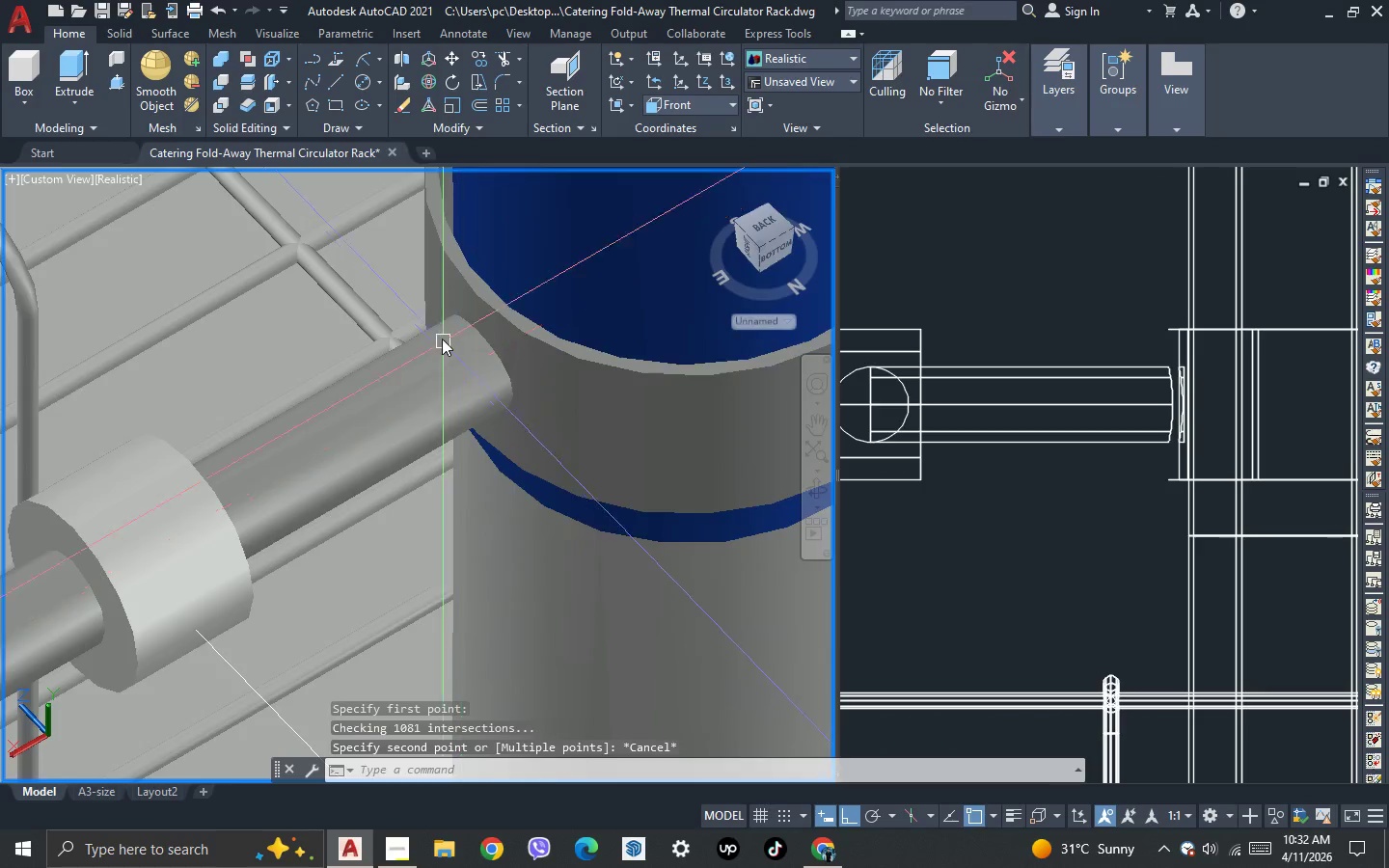 
scroll: coordinate [442, 338], scroll_direction: down, amount: 4.0
 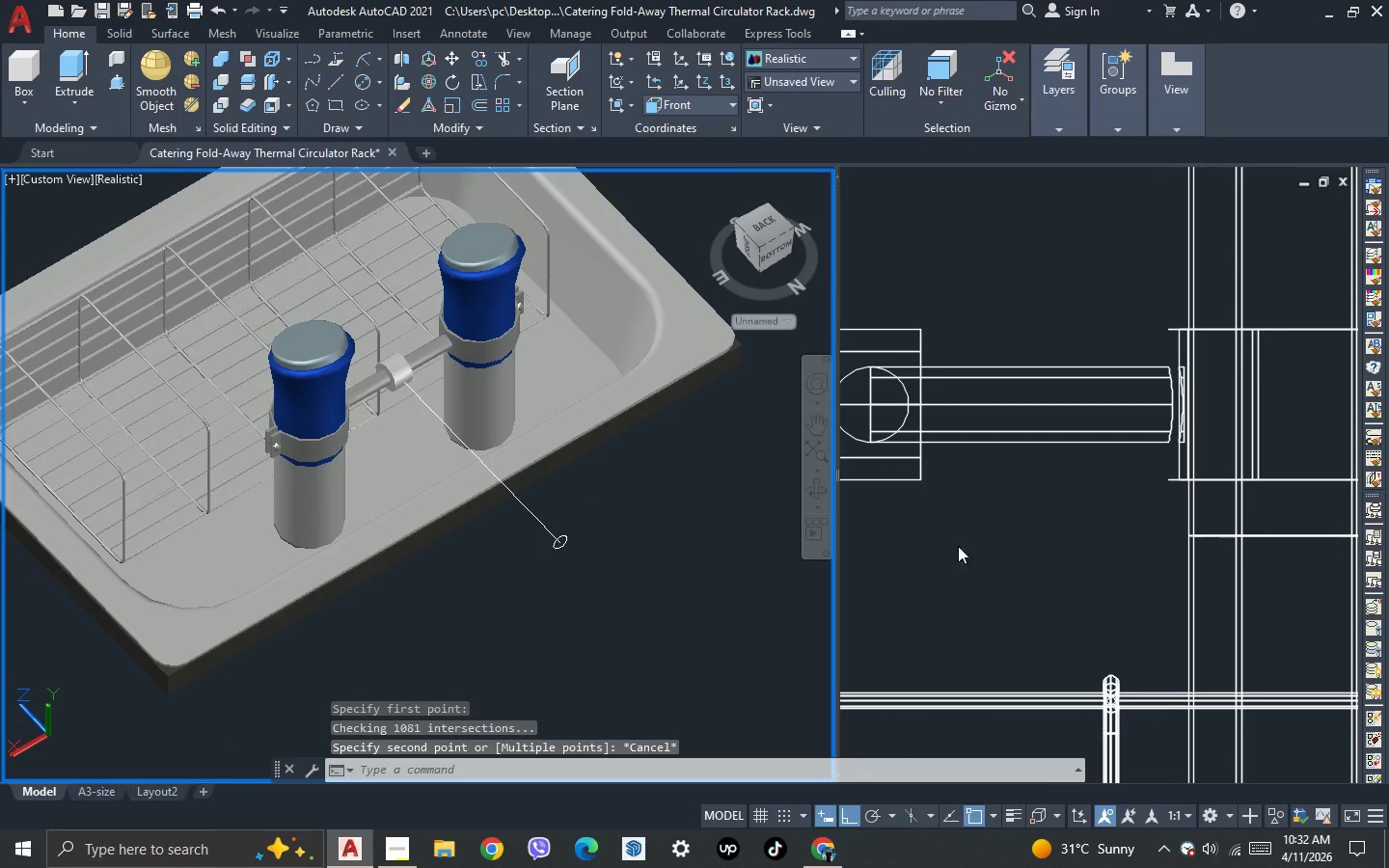 
left_click([988, 551])
 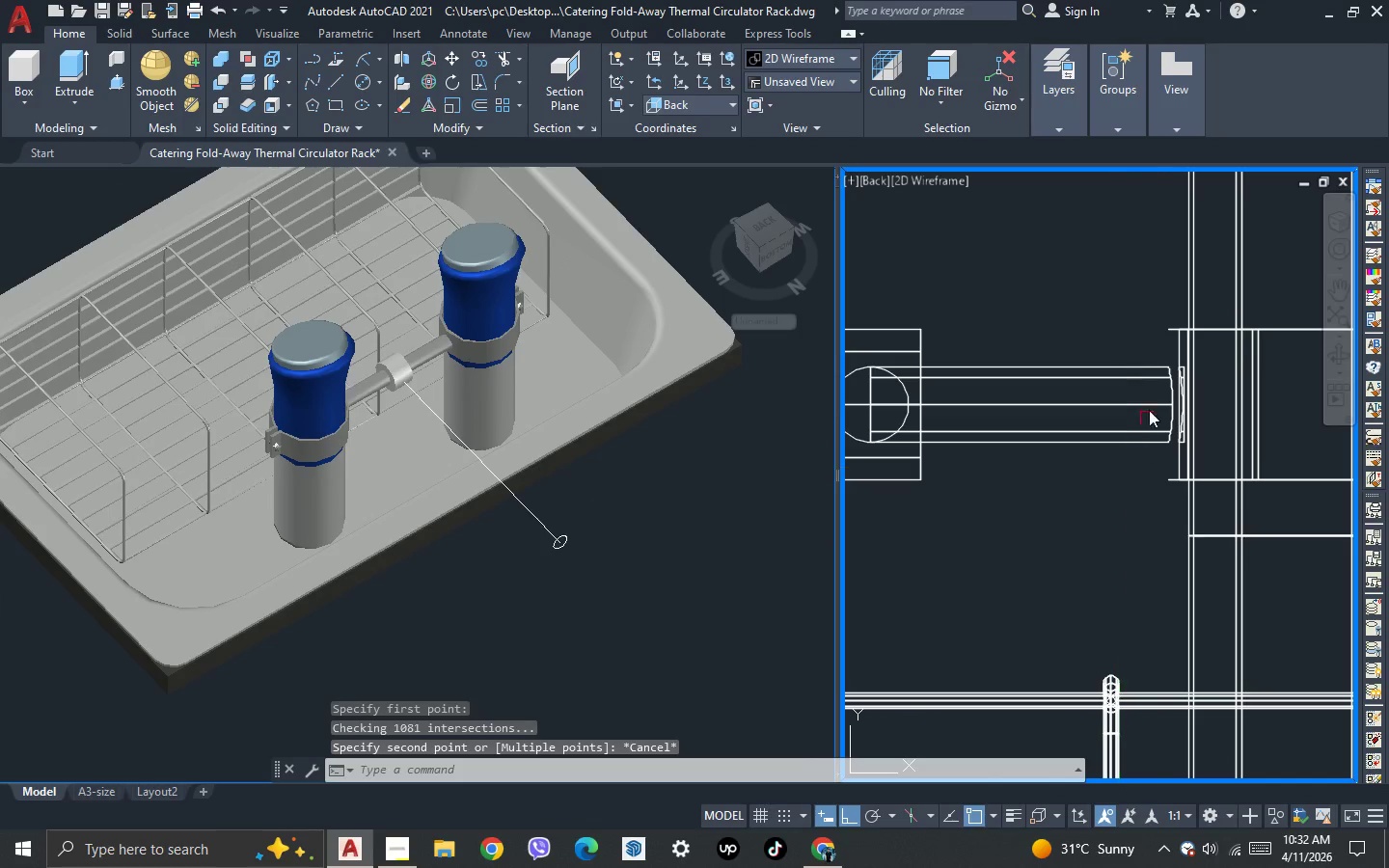 
scroll: coordinate [1167, 376], scroll_direction: up, amount: 2.0
 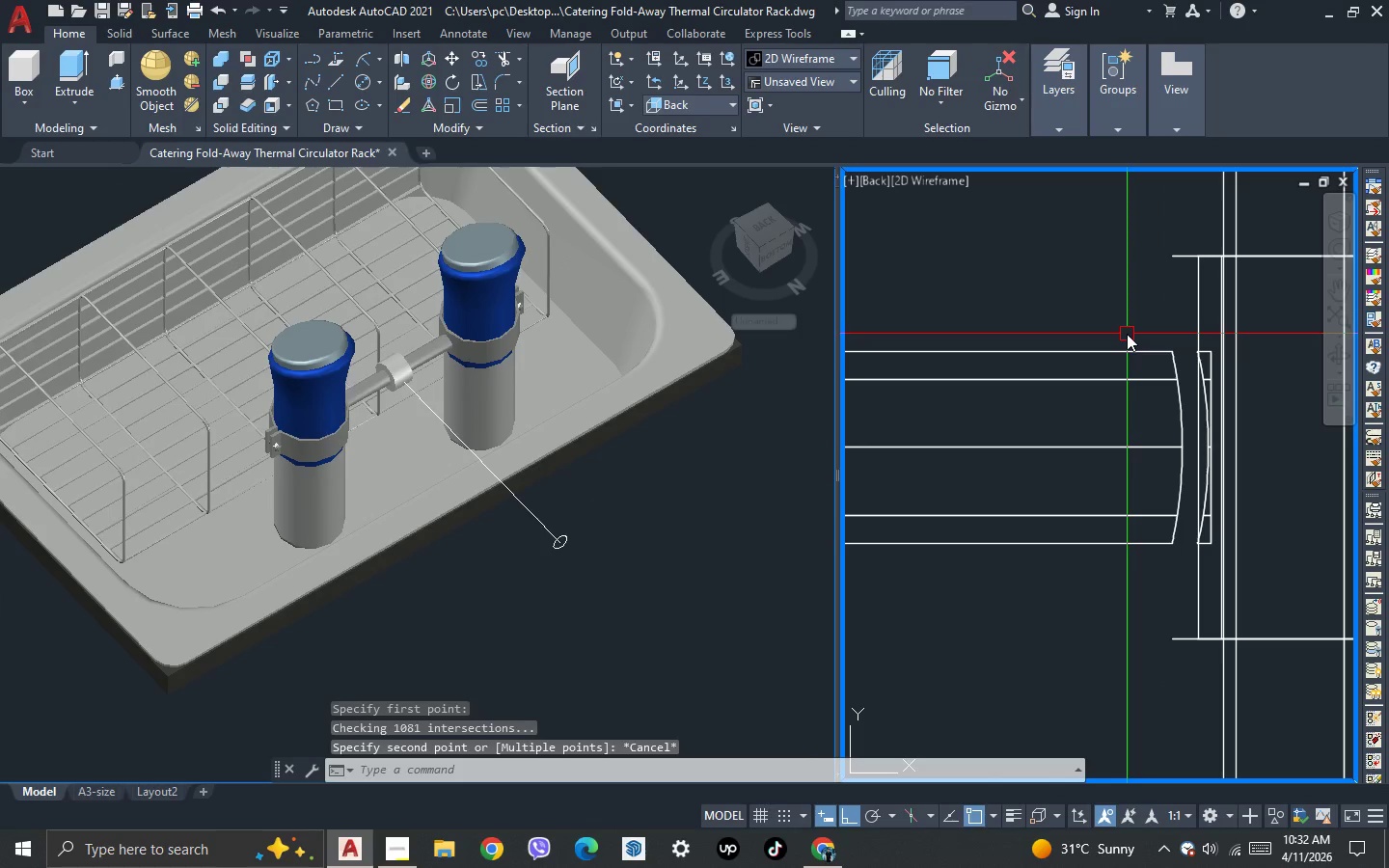 
type(dli )
 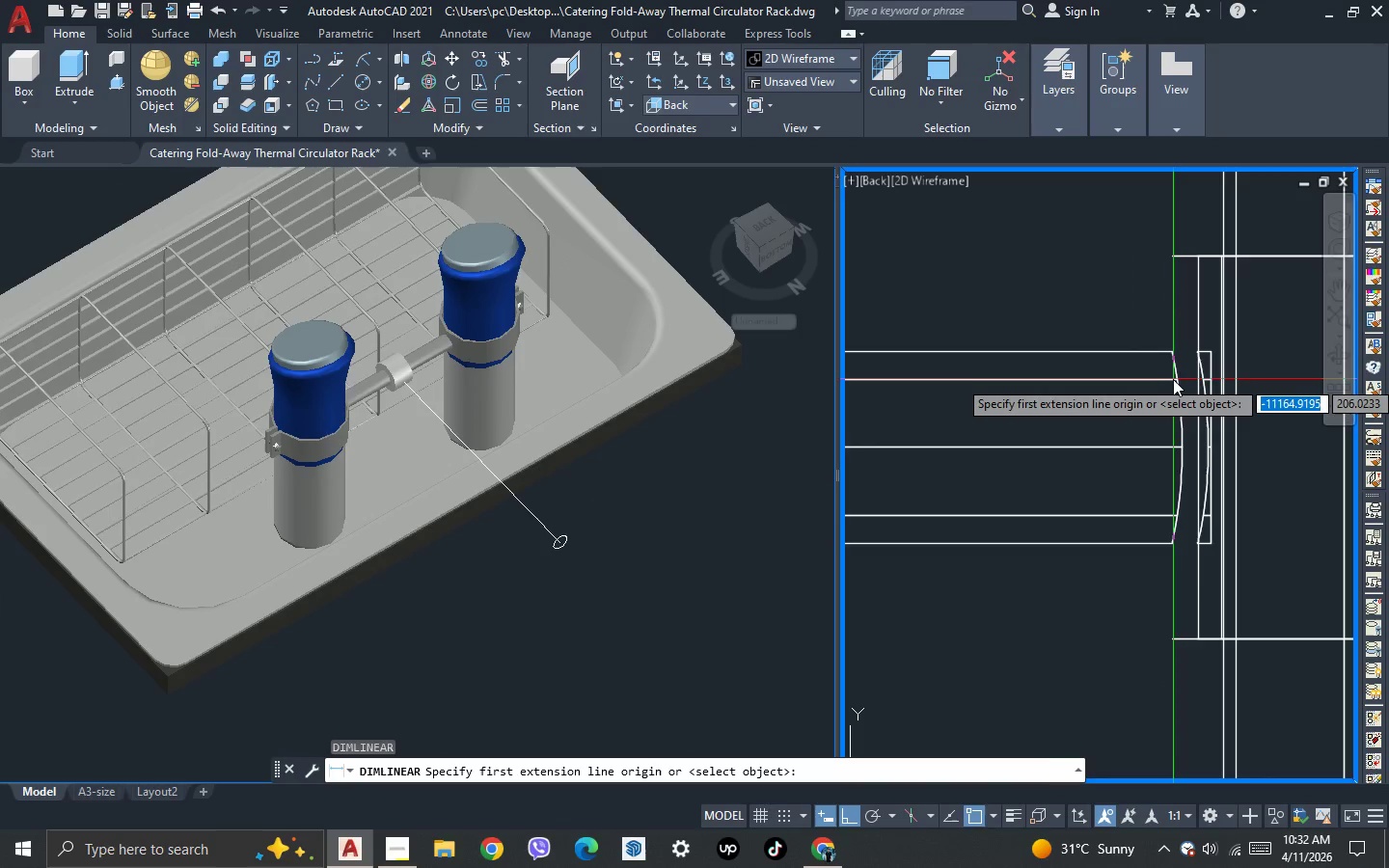 
scroll: coordinate [1173, 374], scroll_direction: up, amount: 2.0
 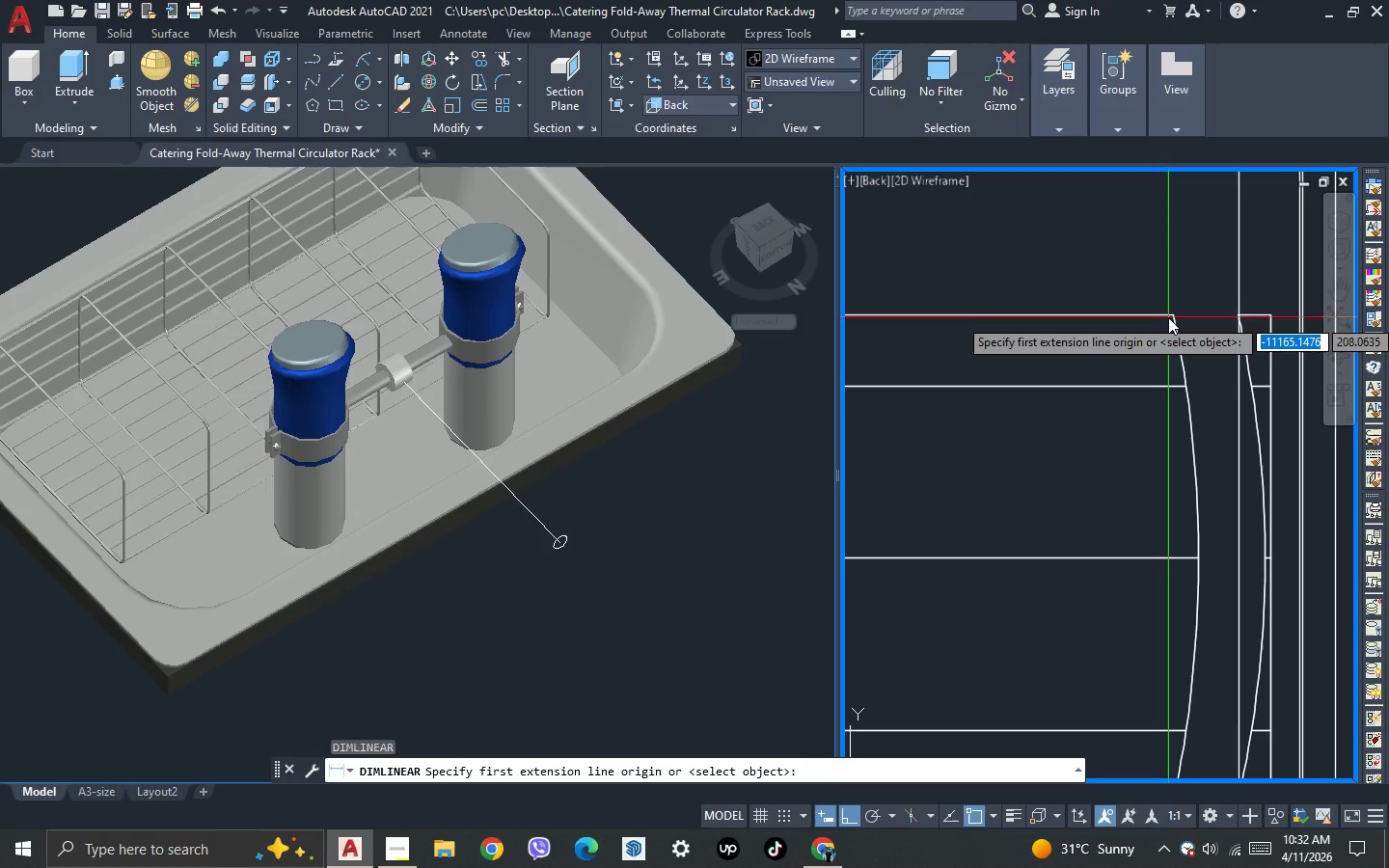 
scroll: coordinate [1168, 317], scroll_direction: down, amount: 2.0
 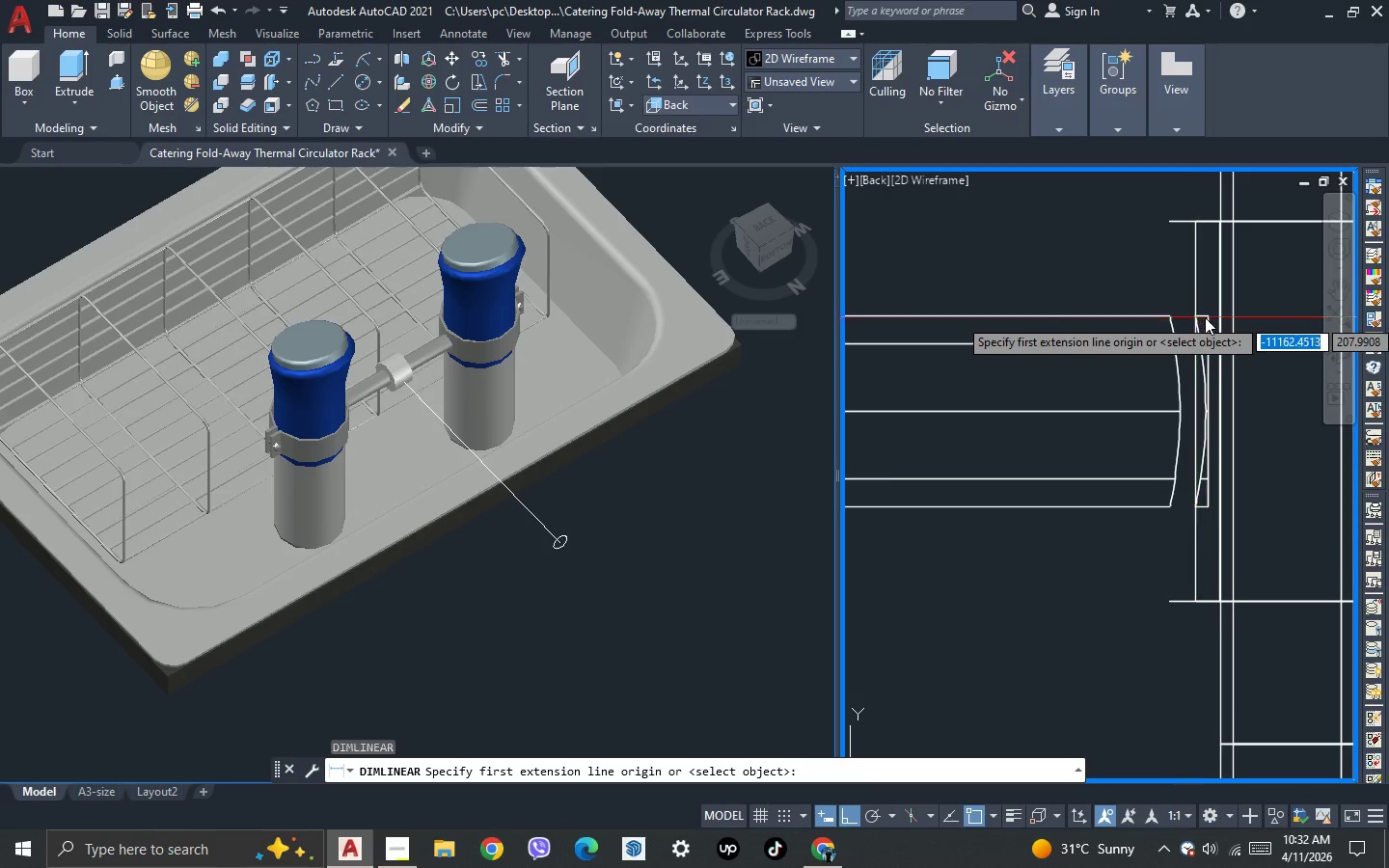 
scroll: coordinate [1211, 316], scroll_direction: up, amount: 2.0
 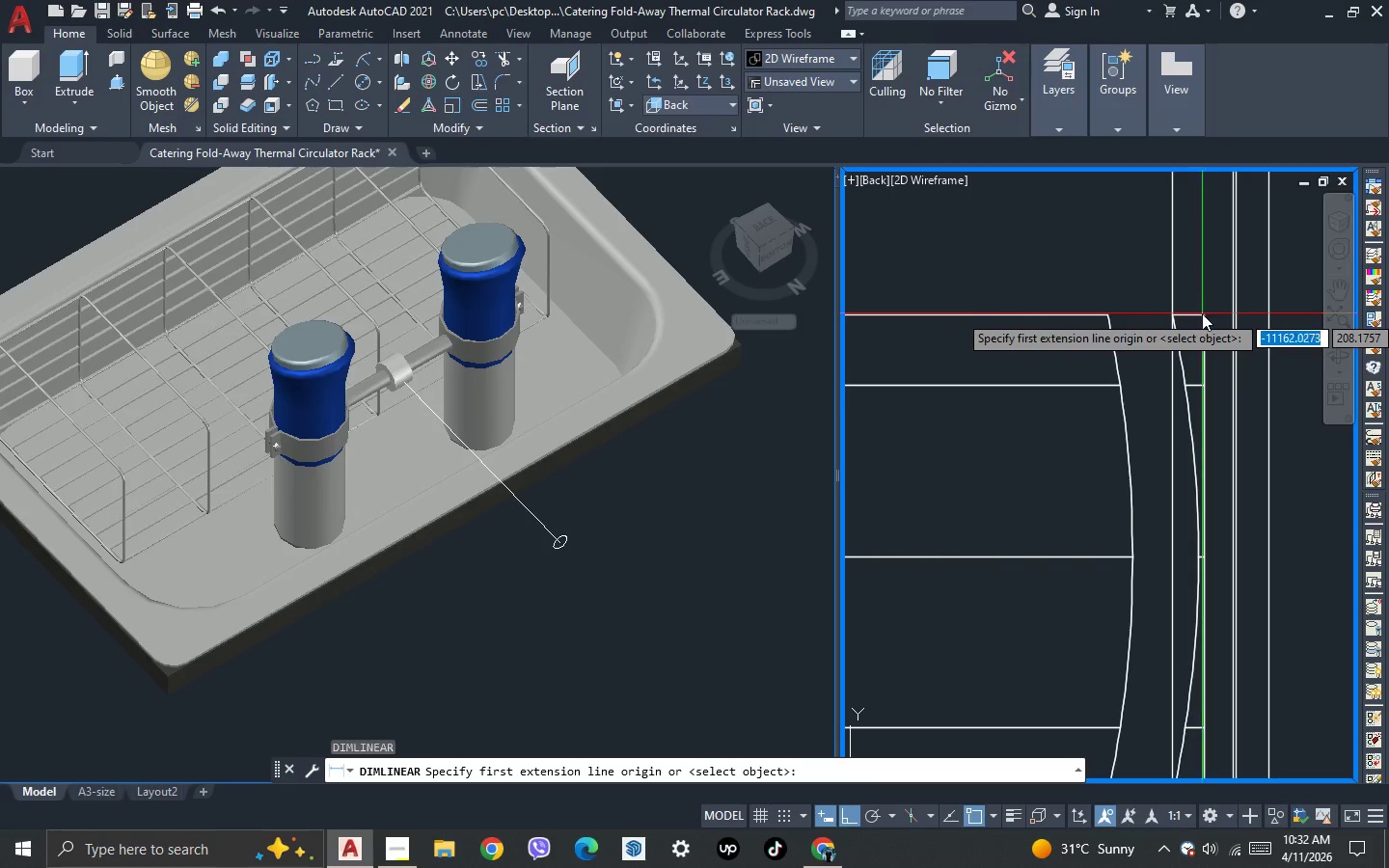 
scroll: coordinate [1194, 315], scroll_direction: down, amount: 2.0
 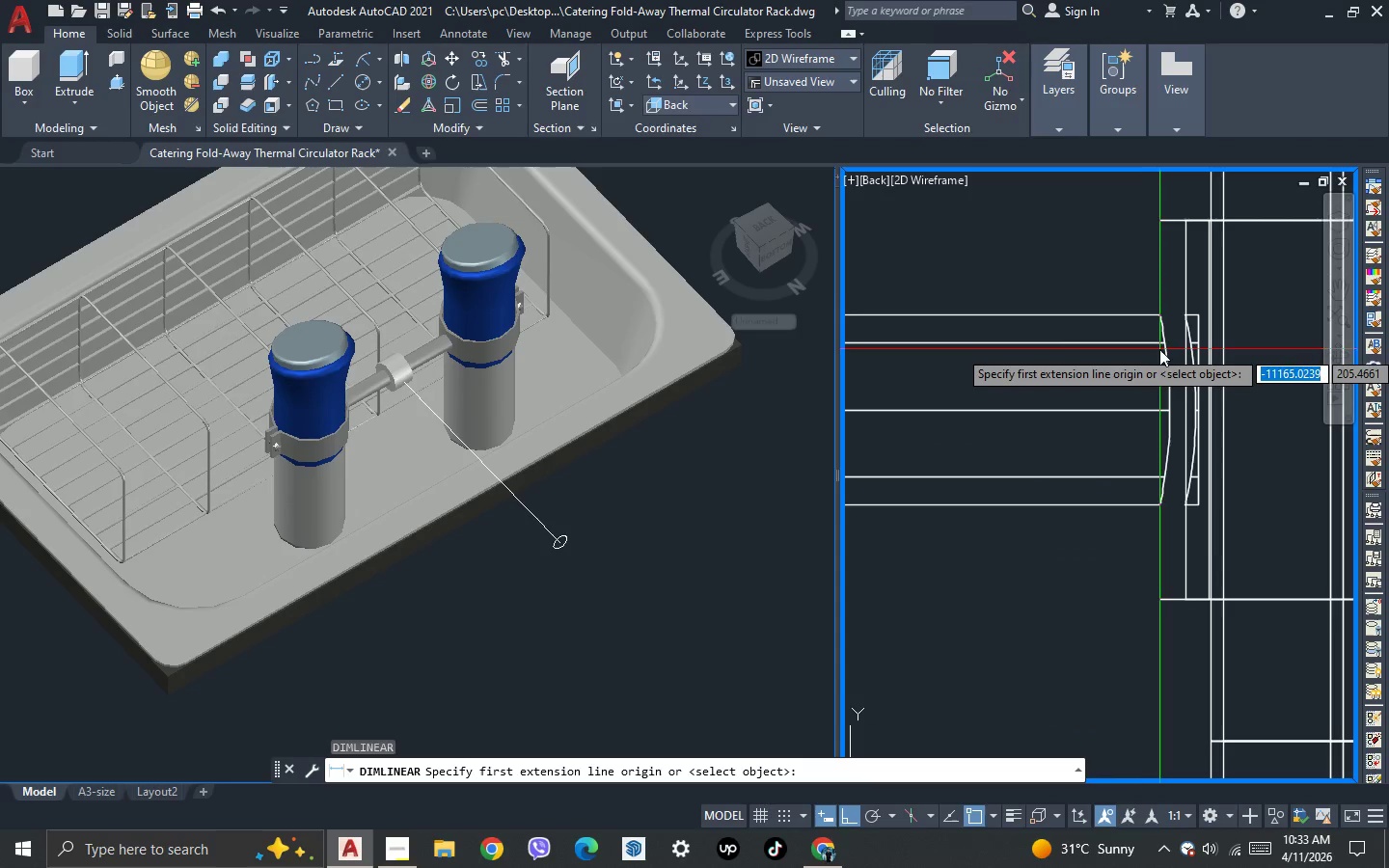 
scroll: coordinate [1164, 328], scroll_direction: up, amount: 1.0
 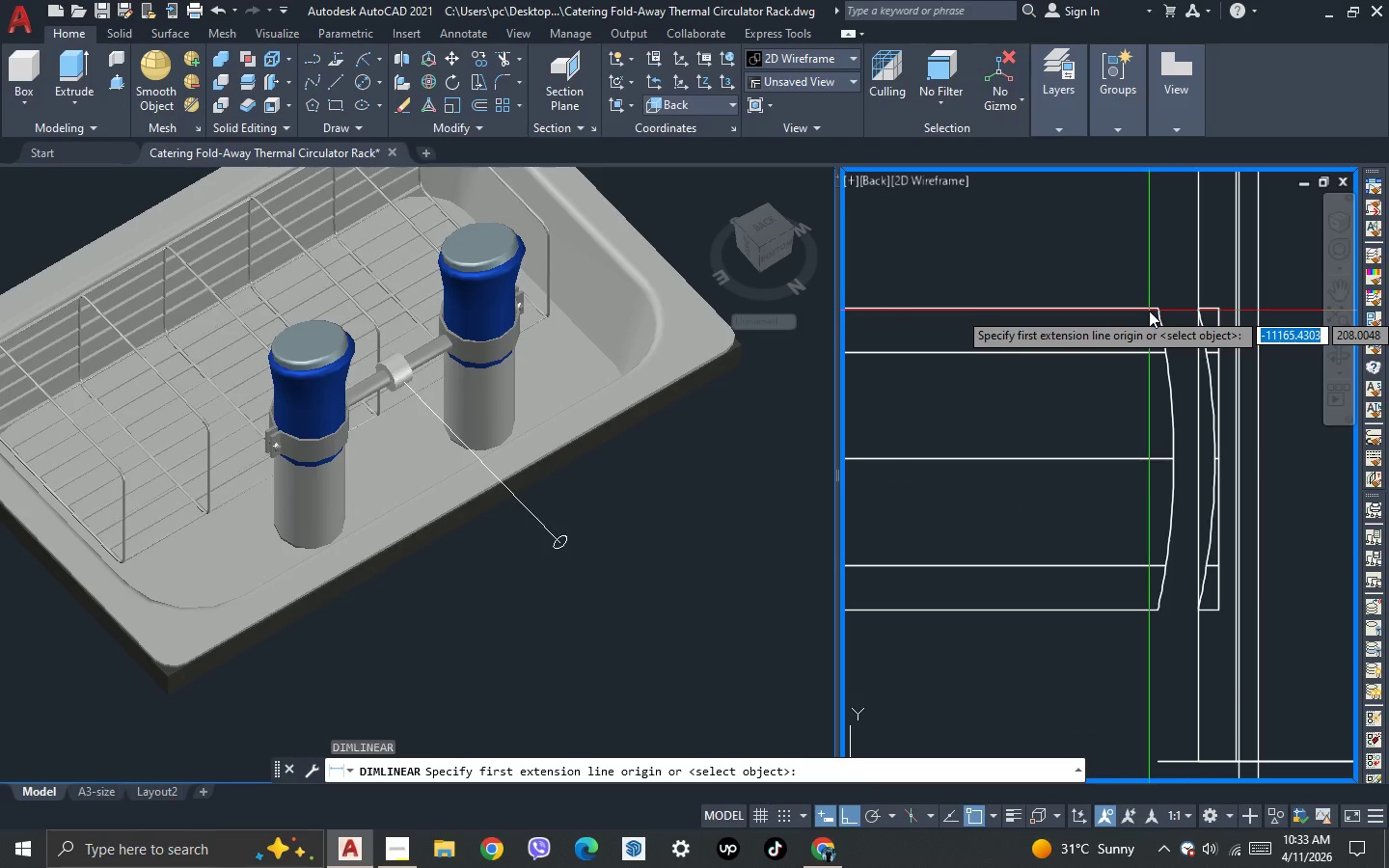 
left_click_drag(start_coordinate=[1149, 311], to_coordinate=[1147, 346])
 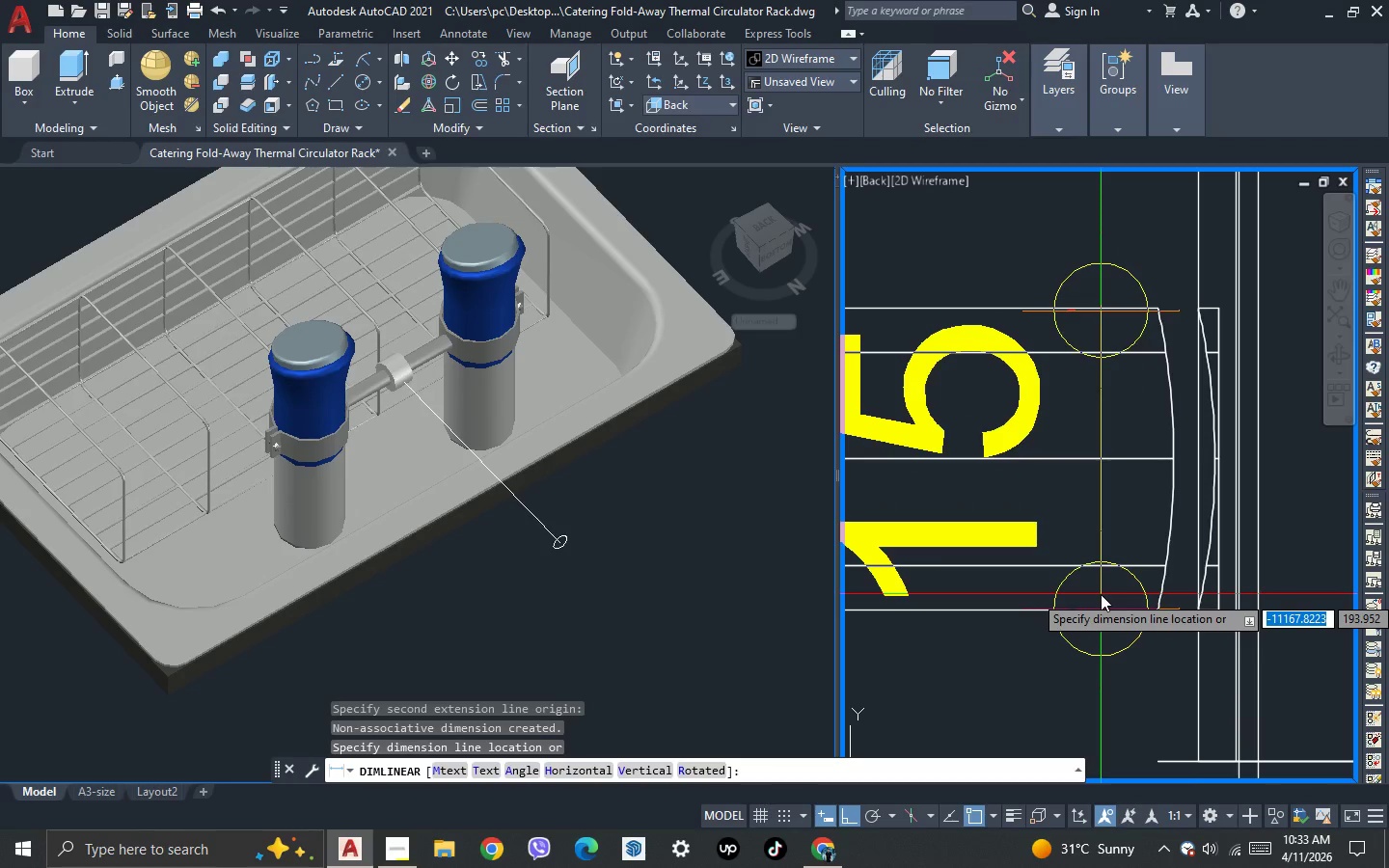 
key(Escape)
 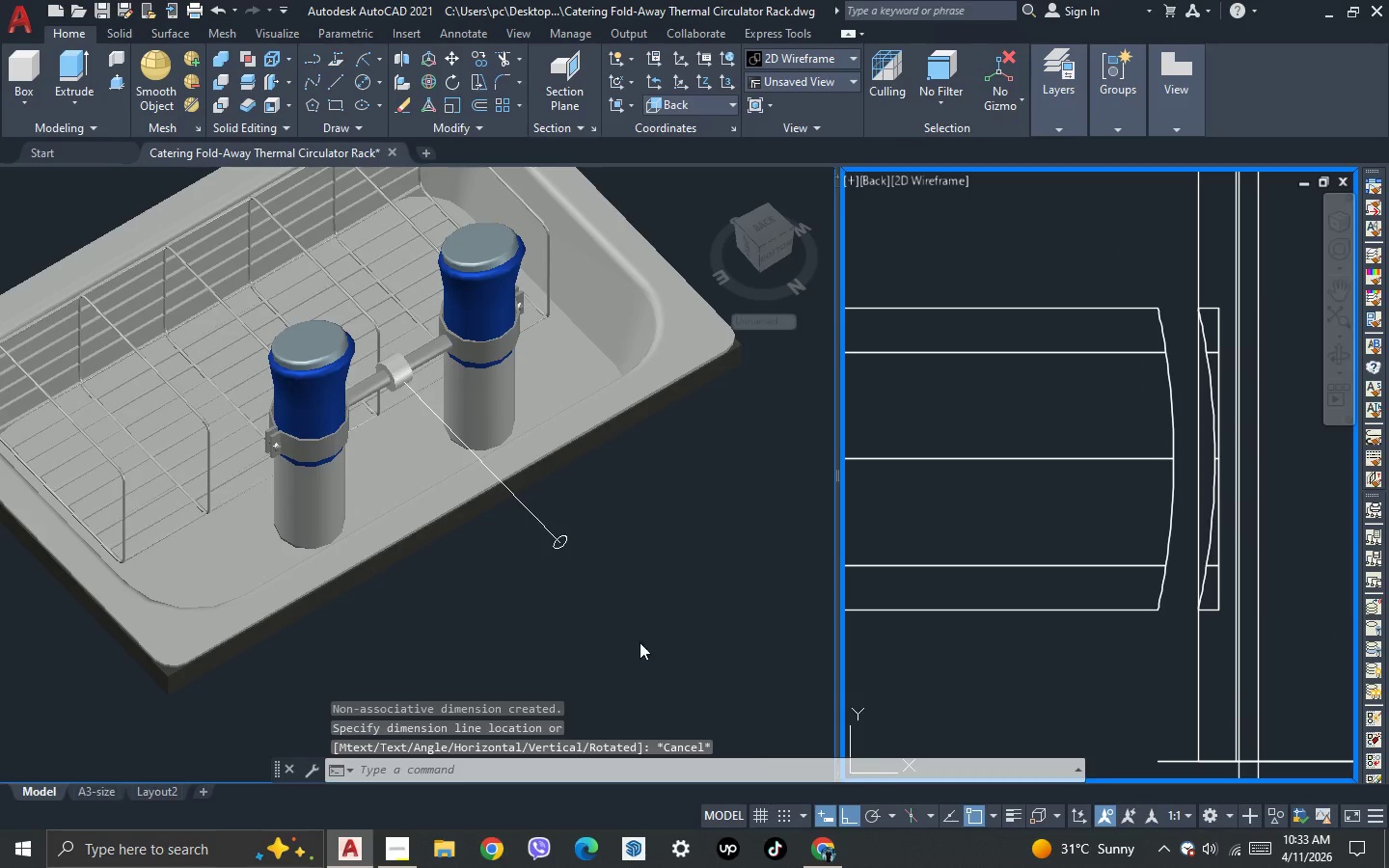 
left_click([625, 630])
 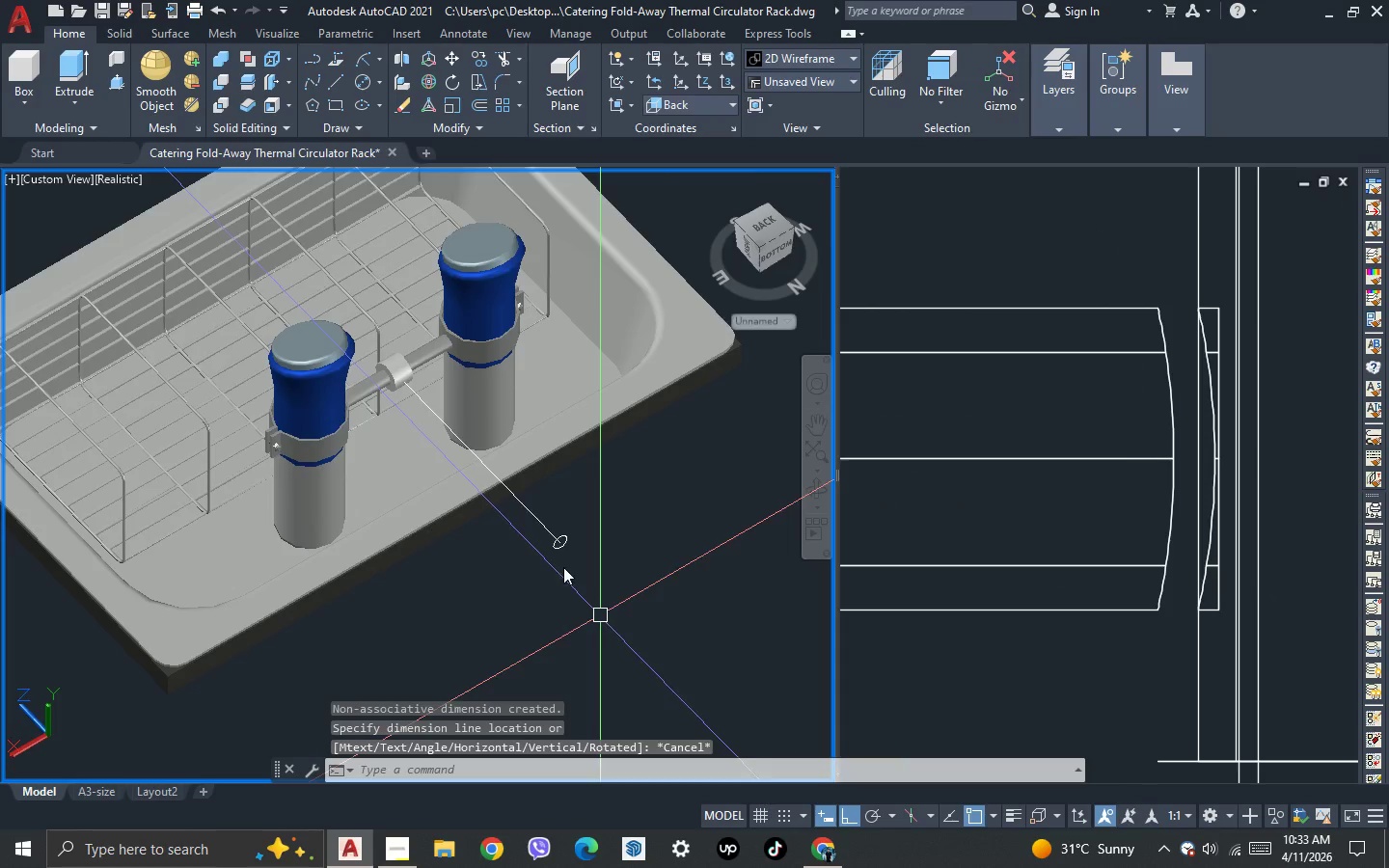 
scroll: coordinate [562, 560], scroll_direction: up, amount: 3.0
 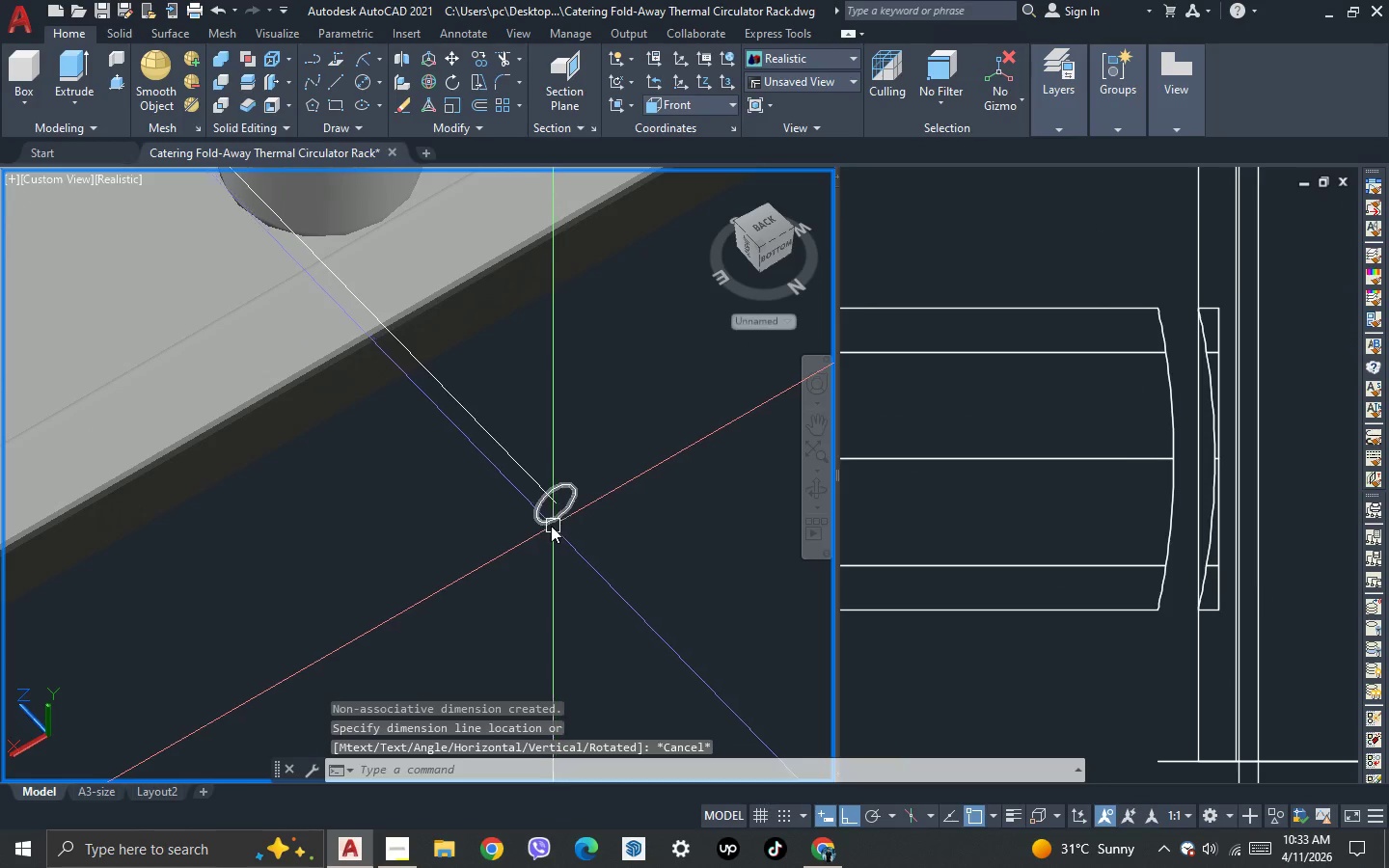 
left_click([548, 526])
 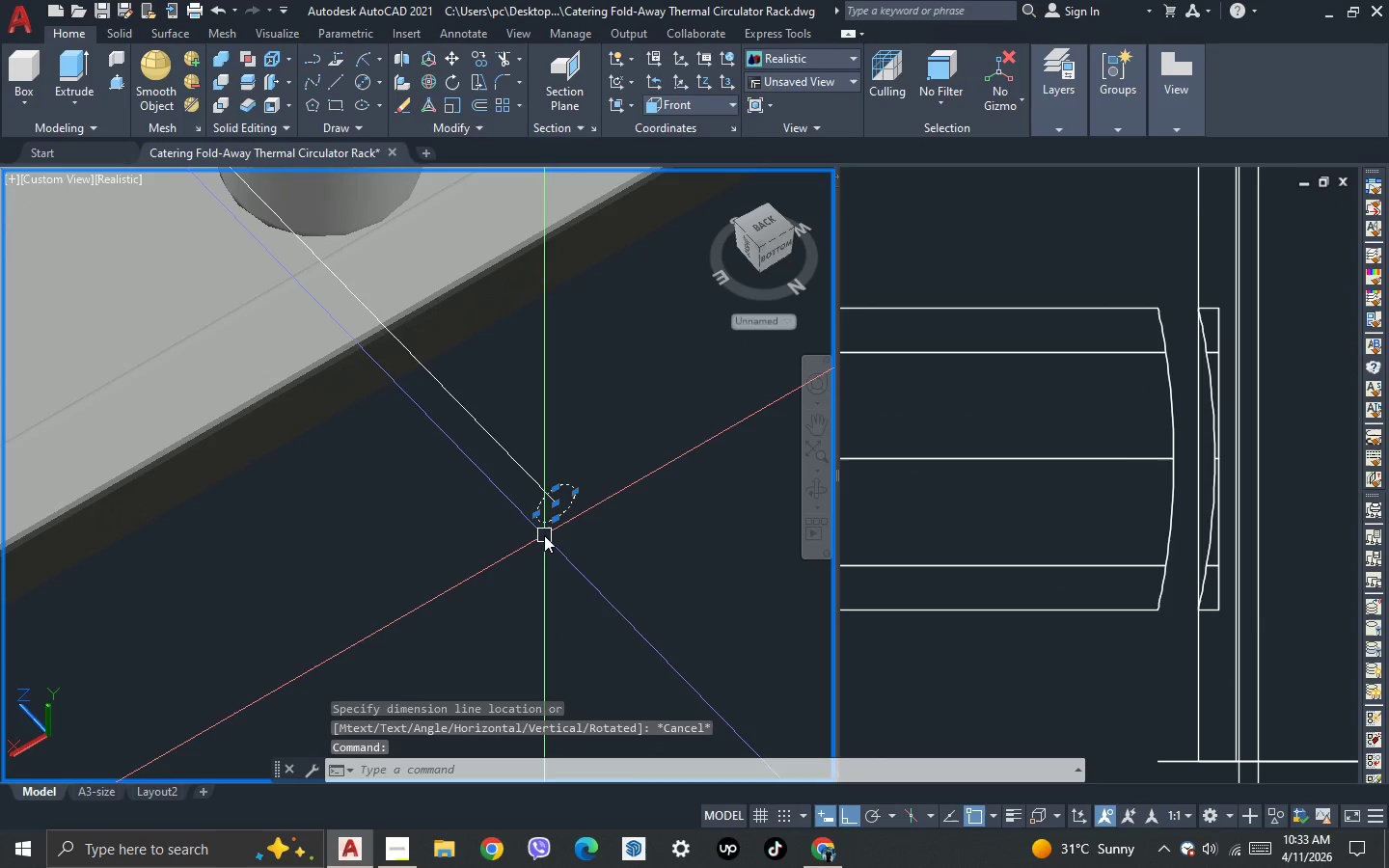 
type(swee)
 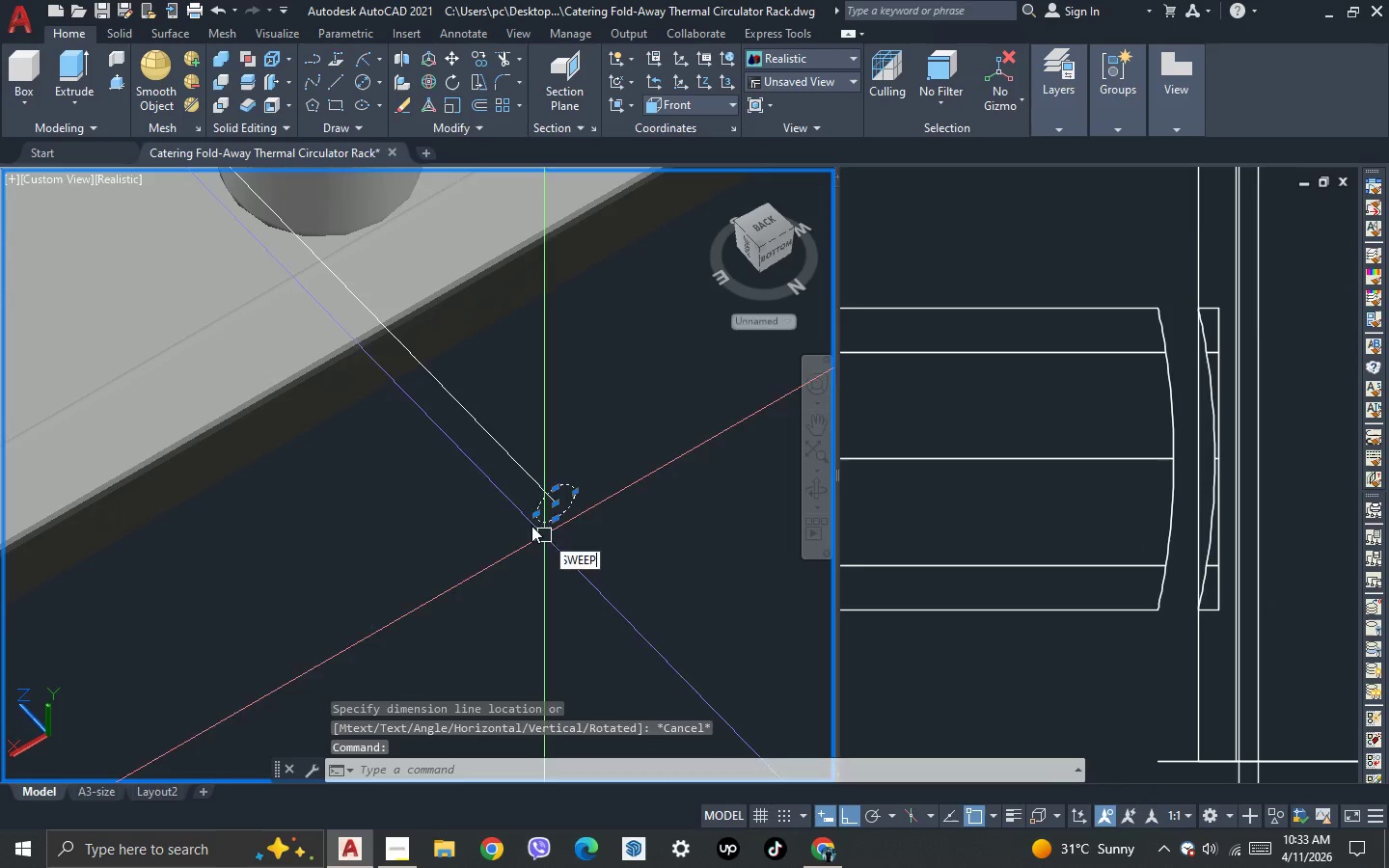 
key(Space)
 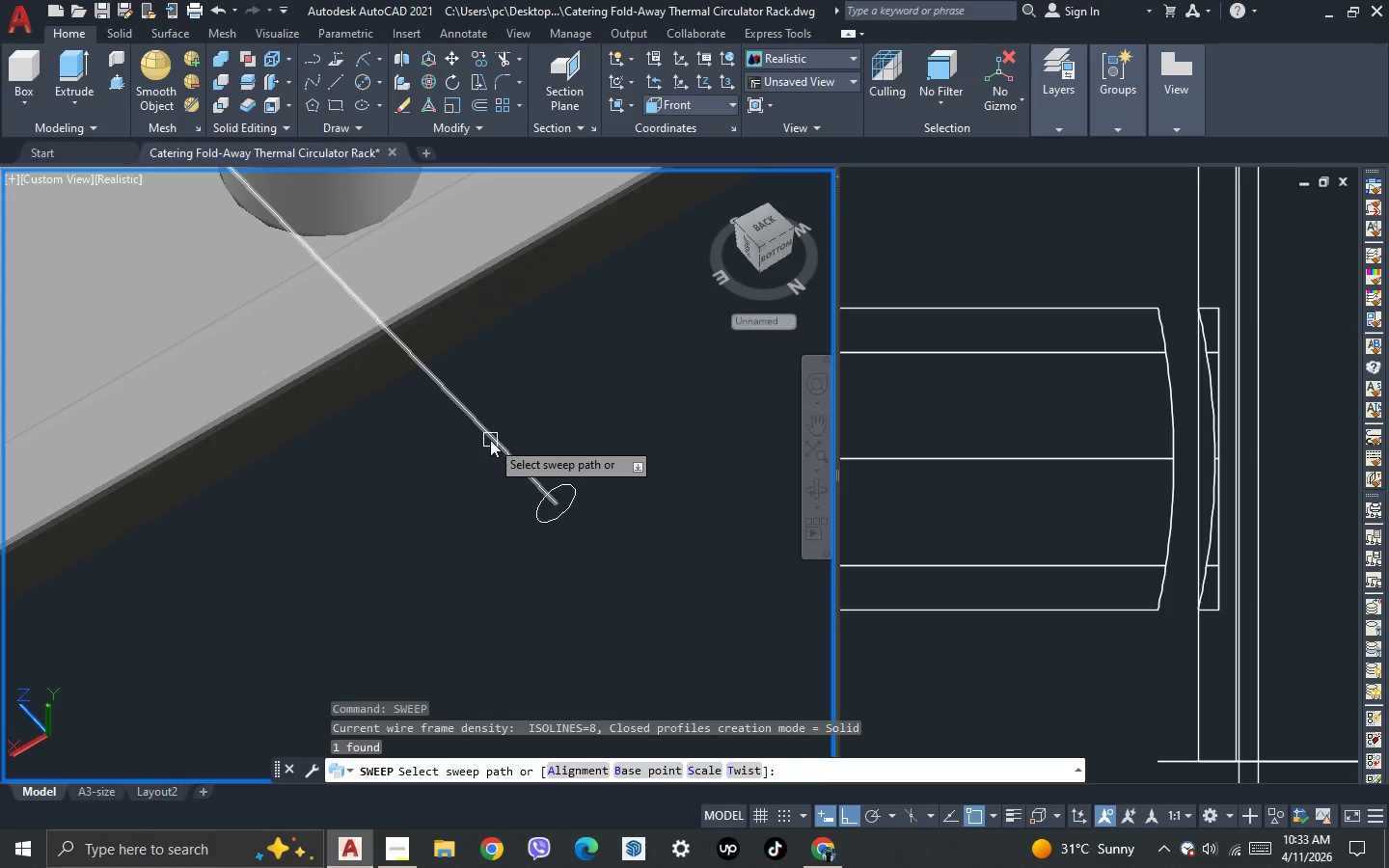 
left_click([490, 439])
 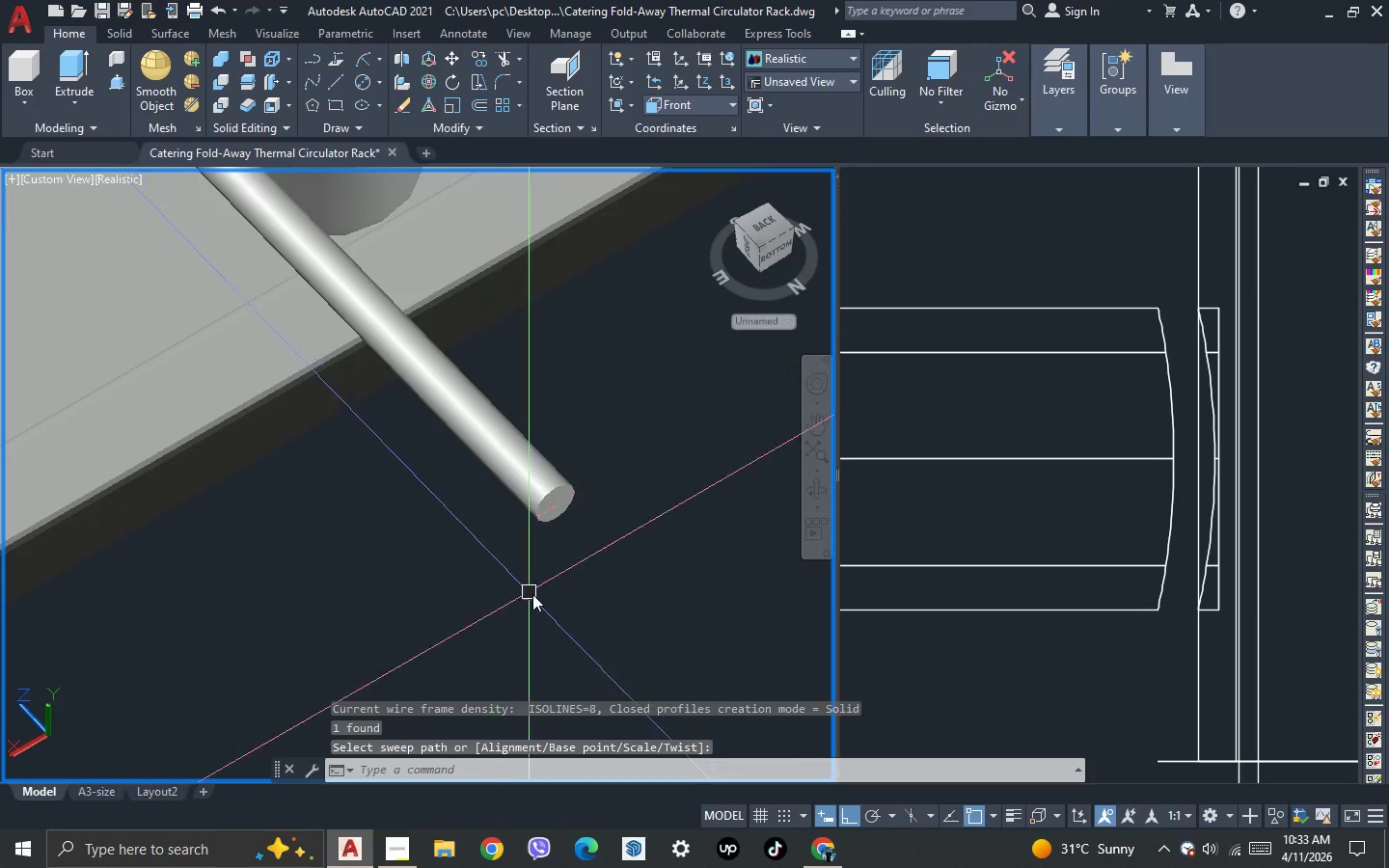 
scroll: coordinate [540, 599], scroll_direction: down, amount: 3.0
 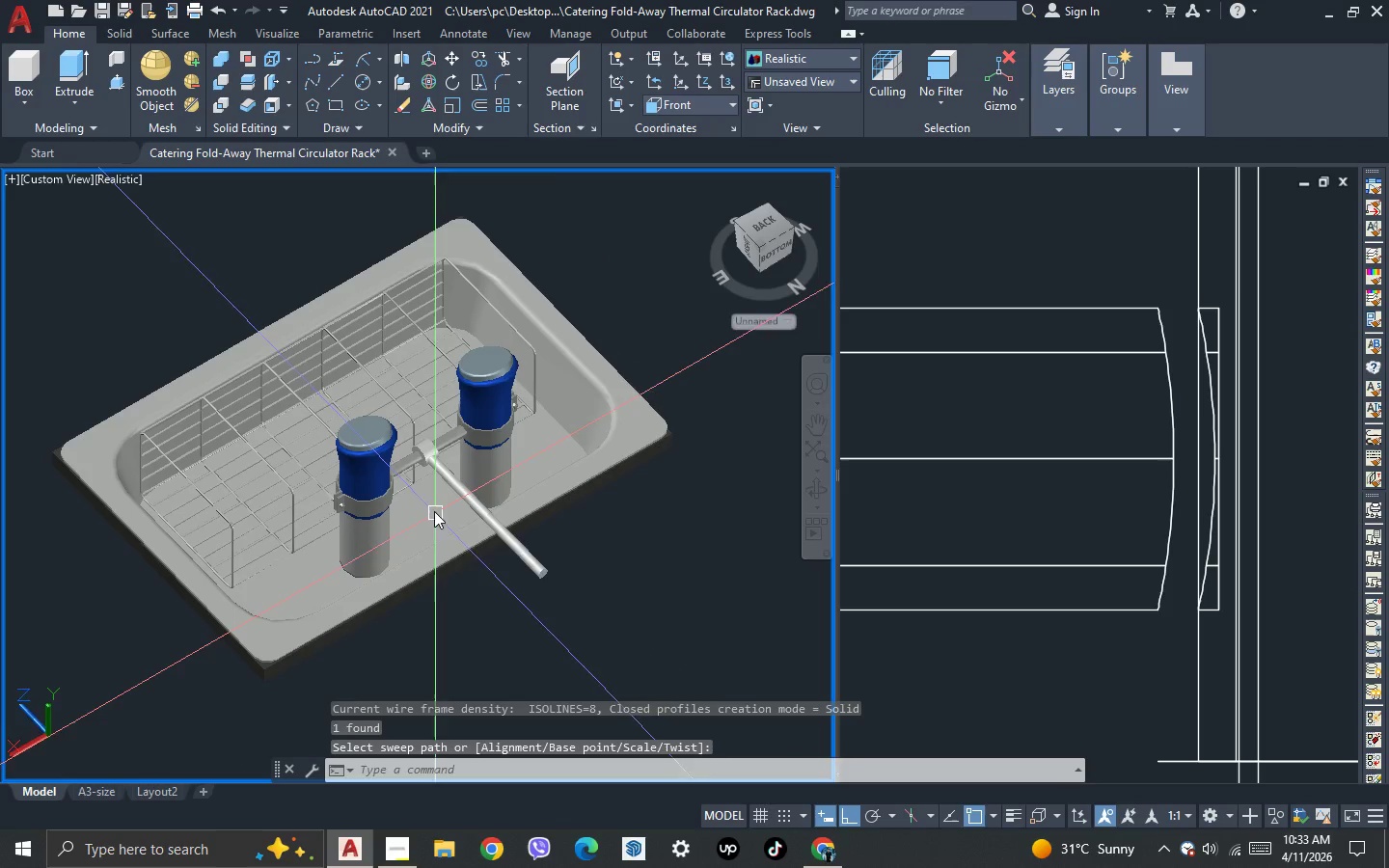 
scroll: coordinate [395, 379], scroll_direction: up, amount: 4.0
 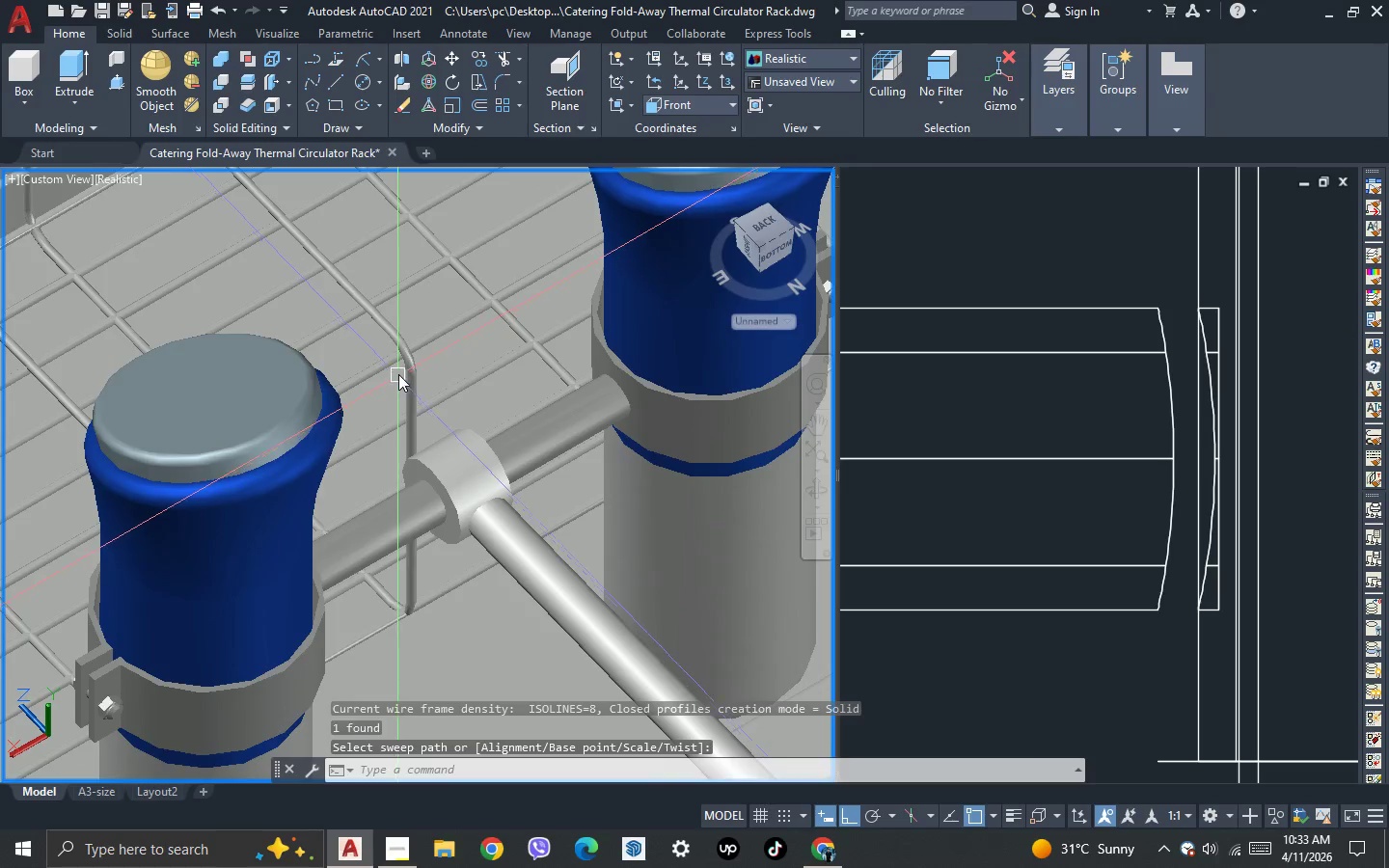 
scroll: coordinate [398, 374], scroll_direction: down, amount: 2.0
 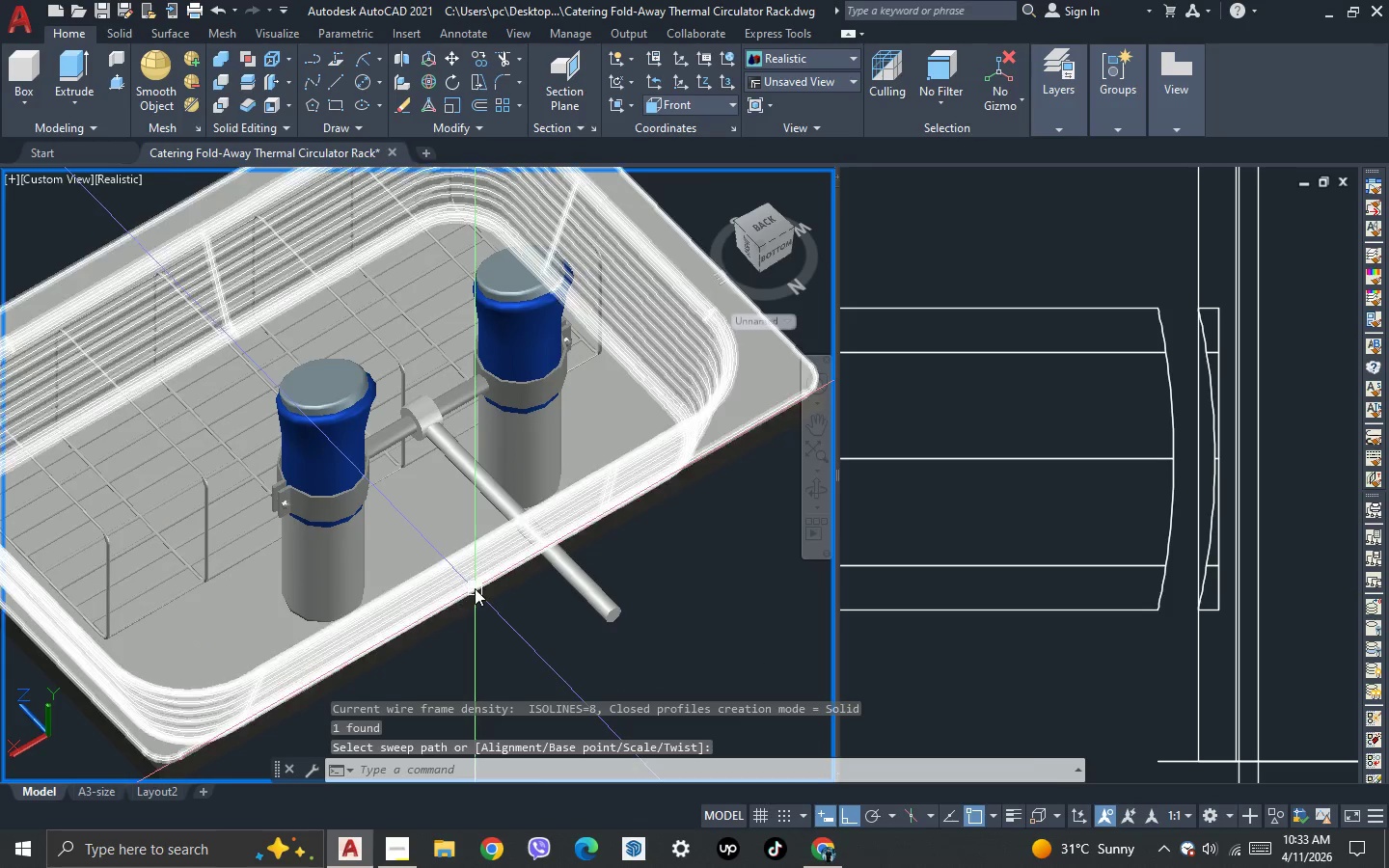 
key(3)
 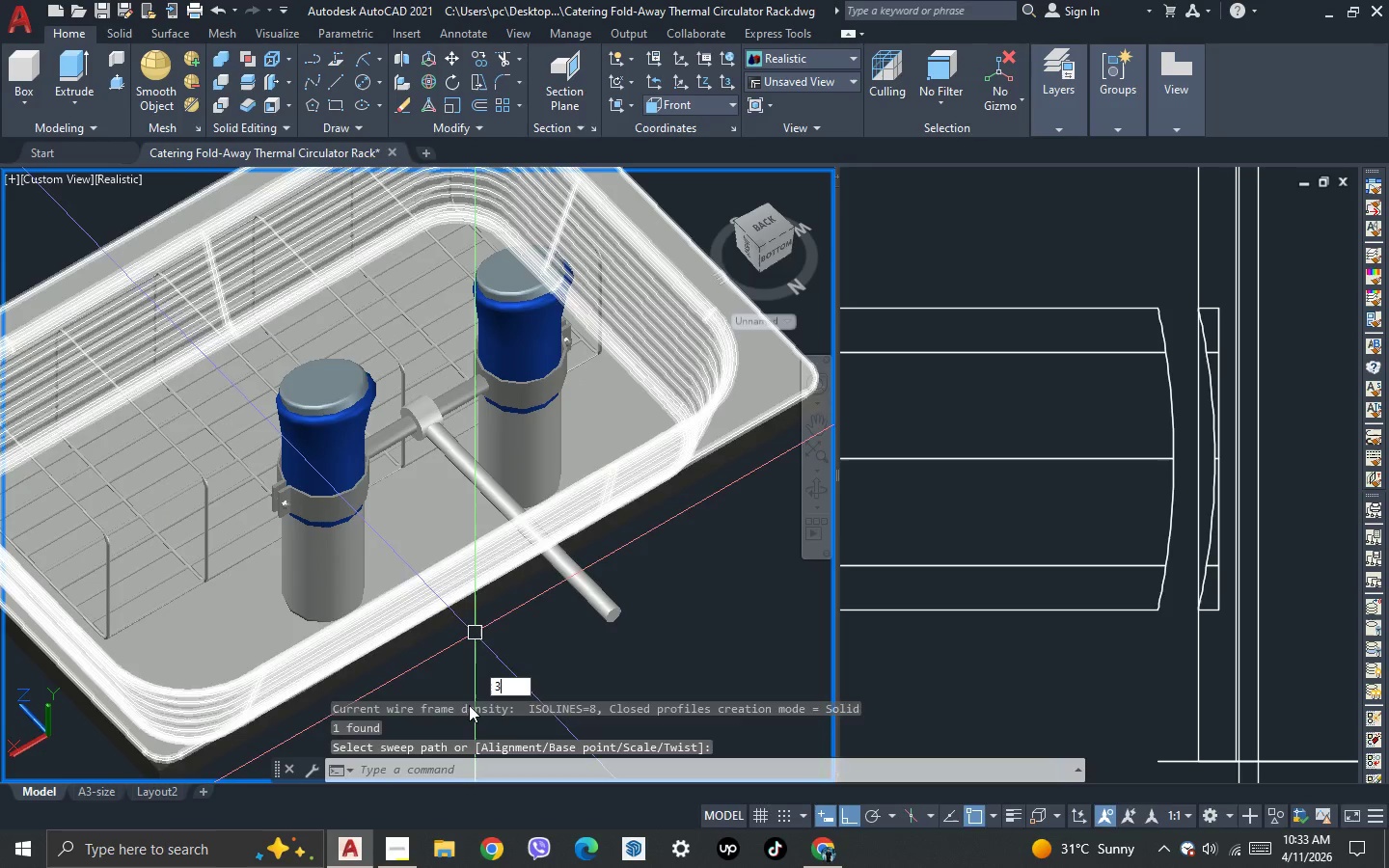 
key(Space)
 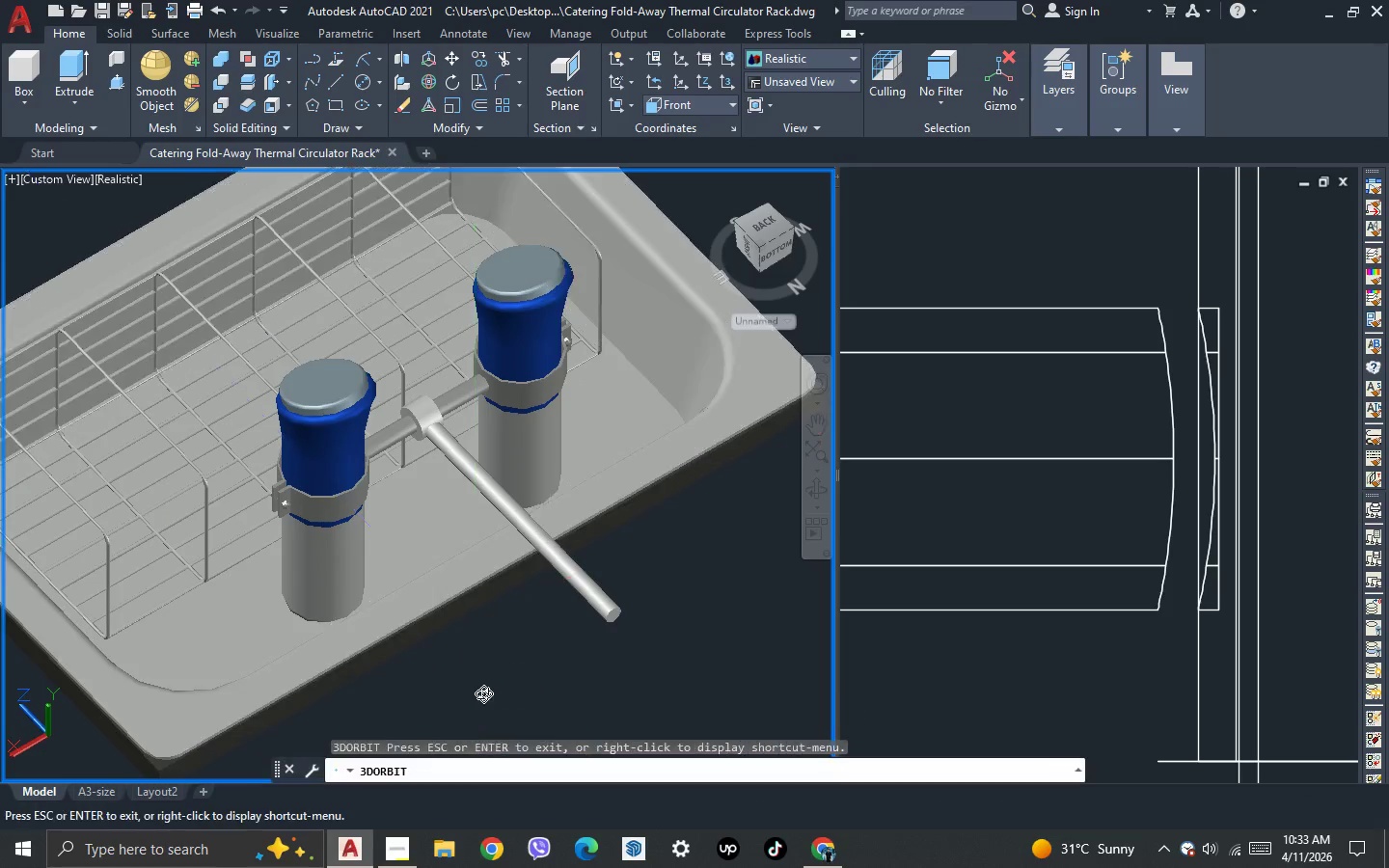 
left_click_drag(start_coordinate=[482, 693], to_coordinate=[585, 586])
 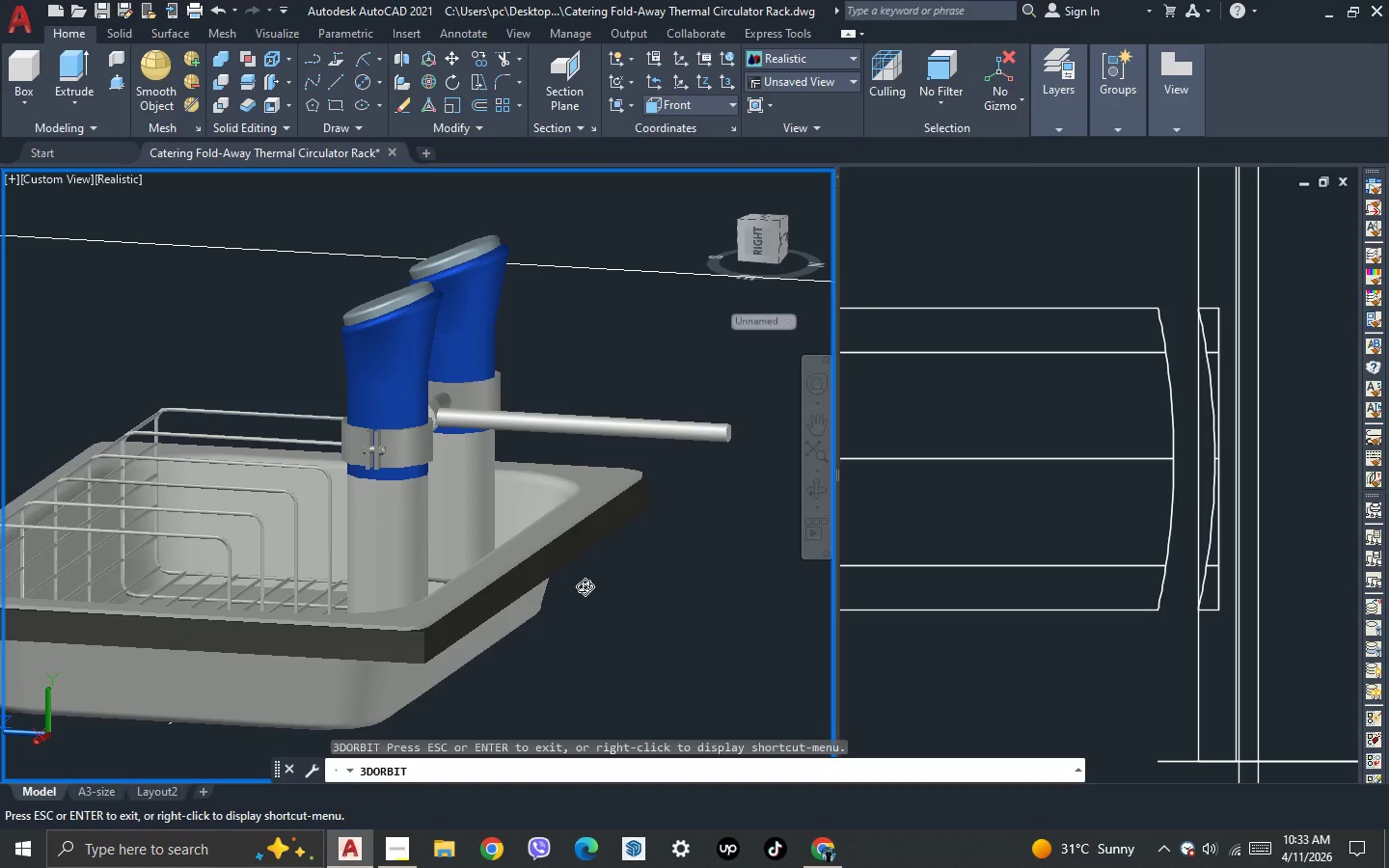 
wait(14.97)
 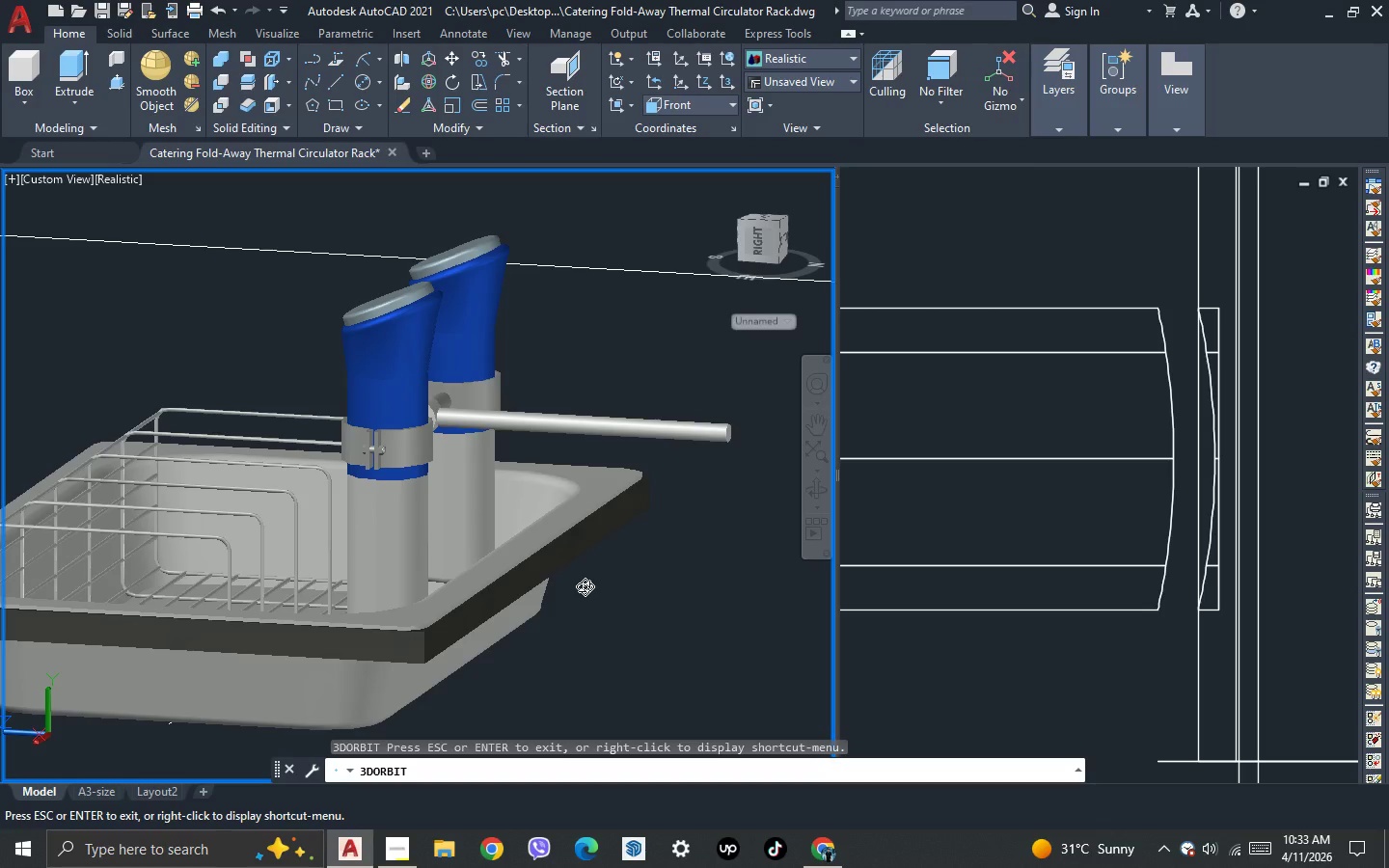 
left_click_drag(start_coordinate=[586, 592], to_coordinate=[171, 715])
 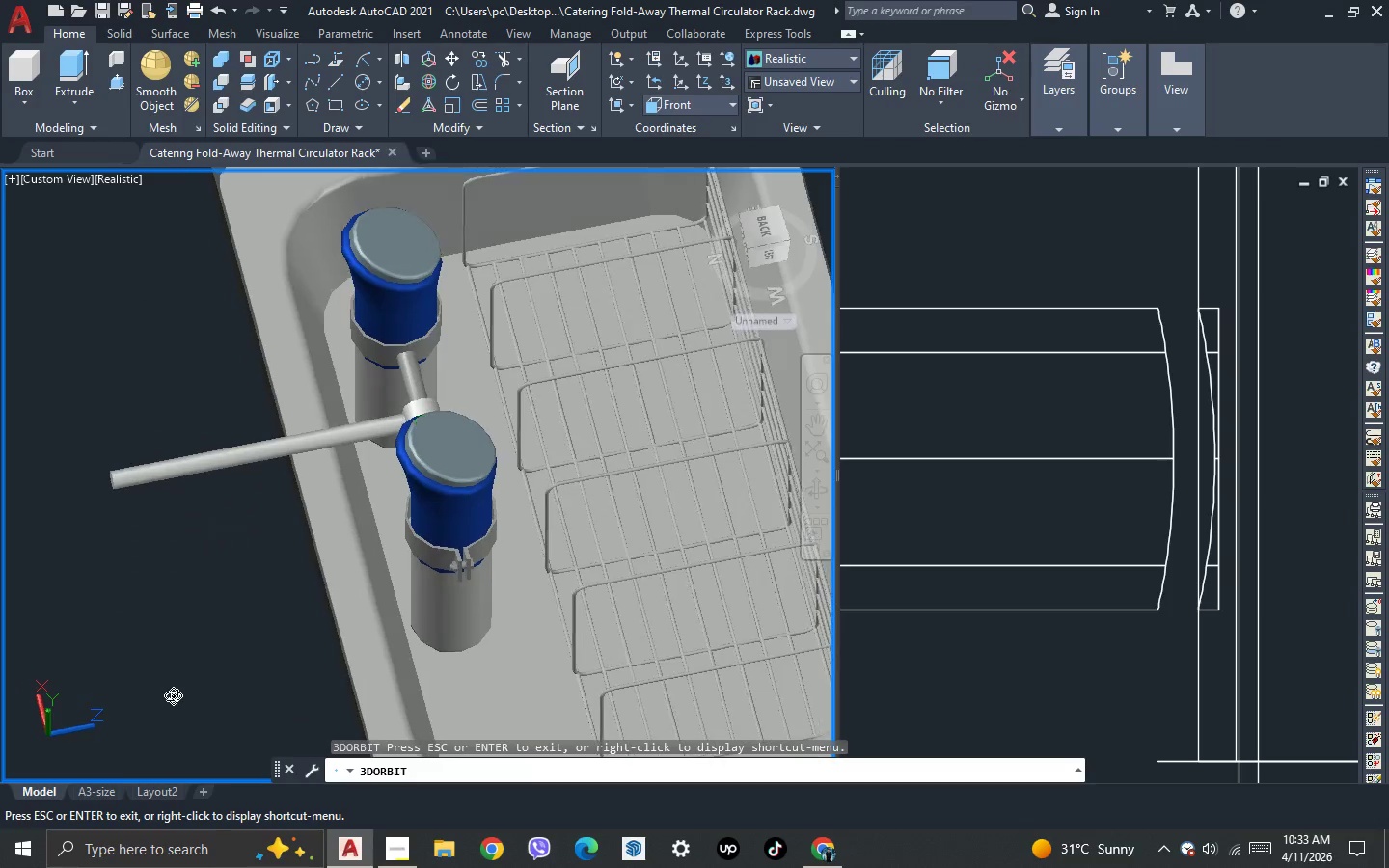 
left_click_drag(start_coordinate=[251, 815], to_coordinate=[236, 634])
 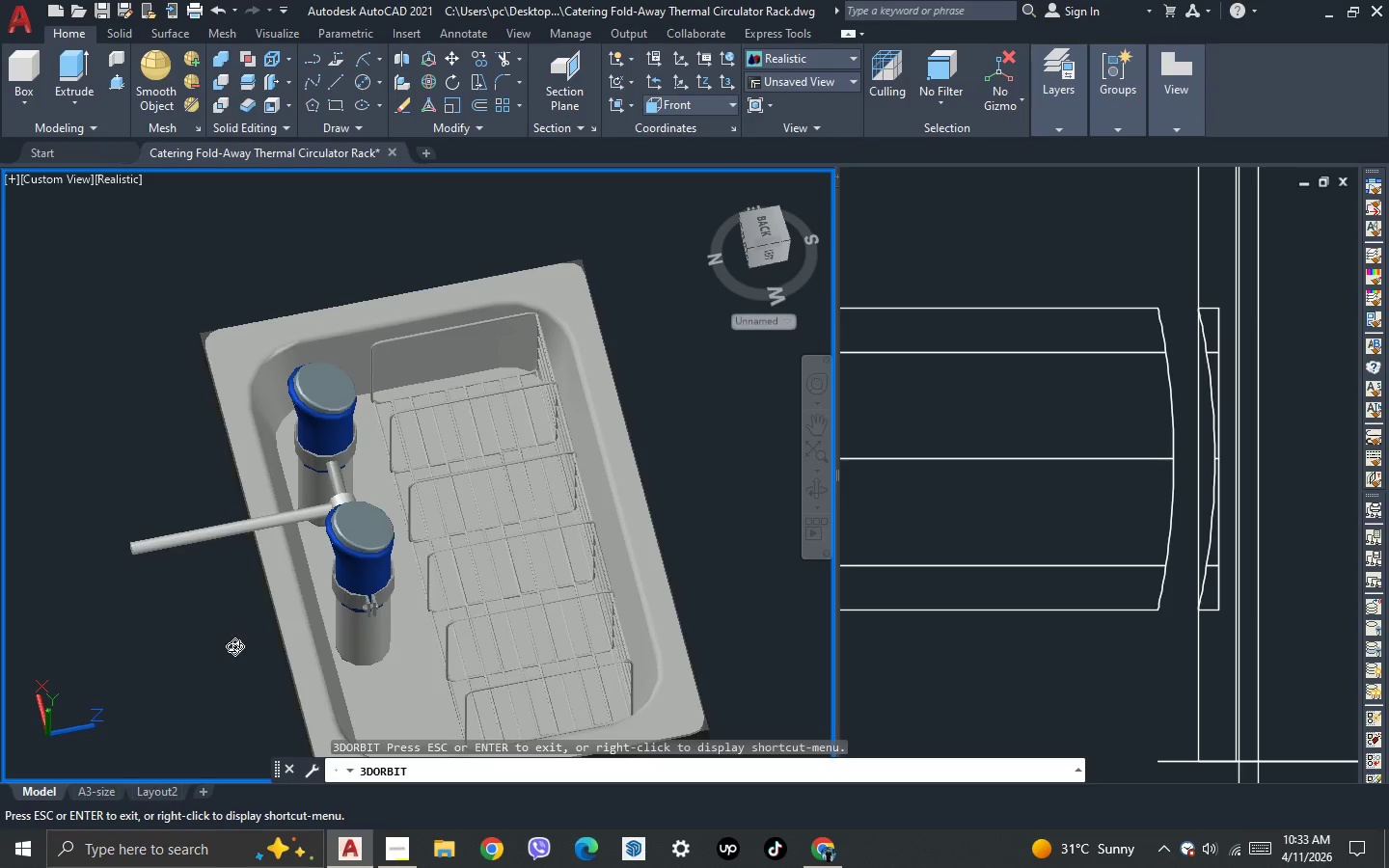 
scroll: coordinate [173, 695], scroll_direction: down, amount: 4.0
 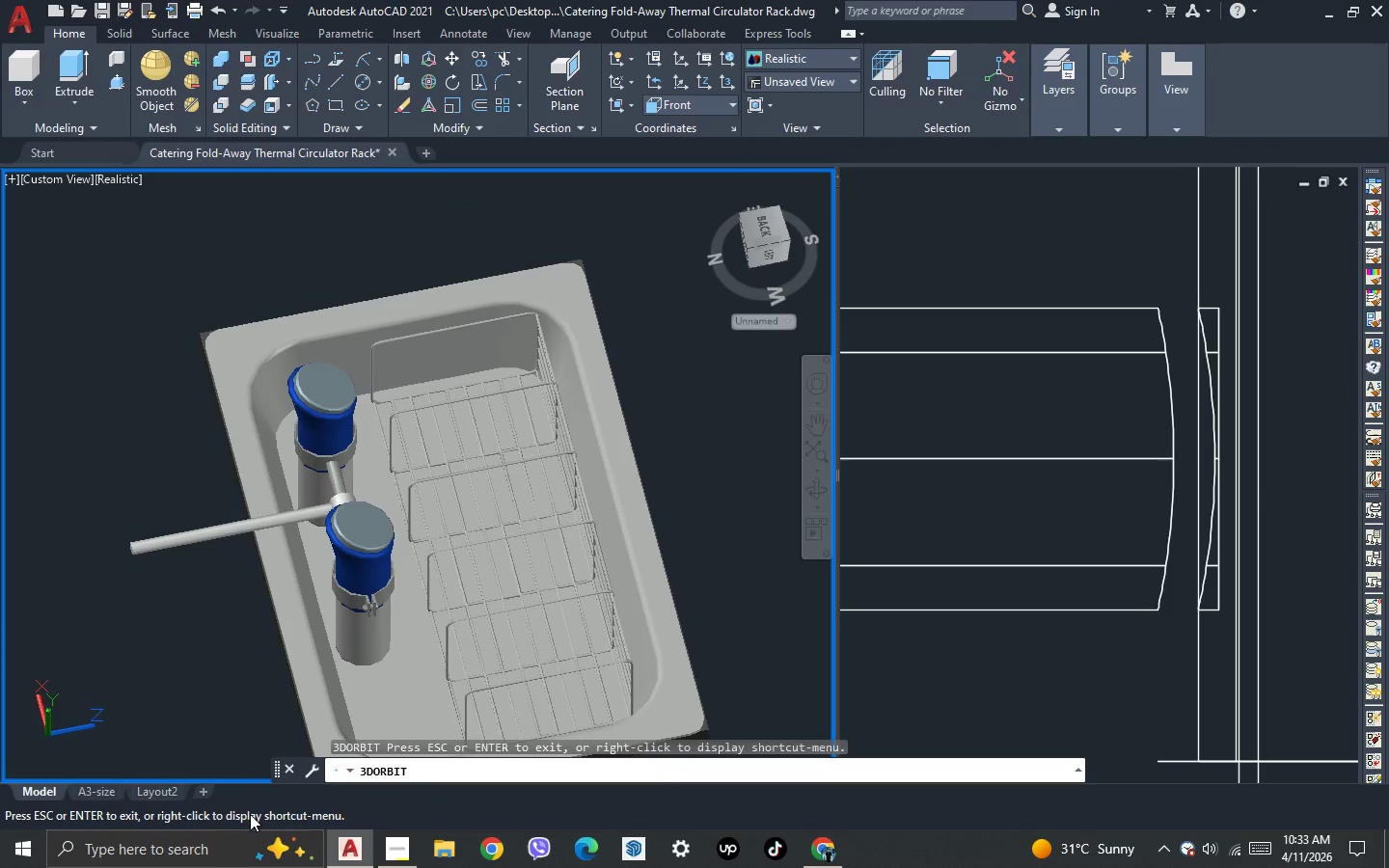 
left_click_drag(start_coordinate=[234, 644], to_coordinate=[620, 573])
 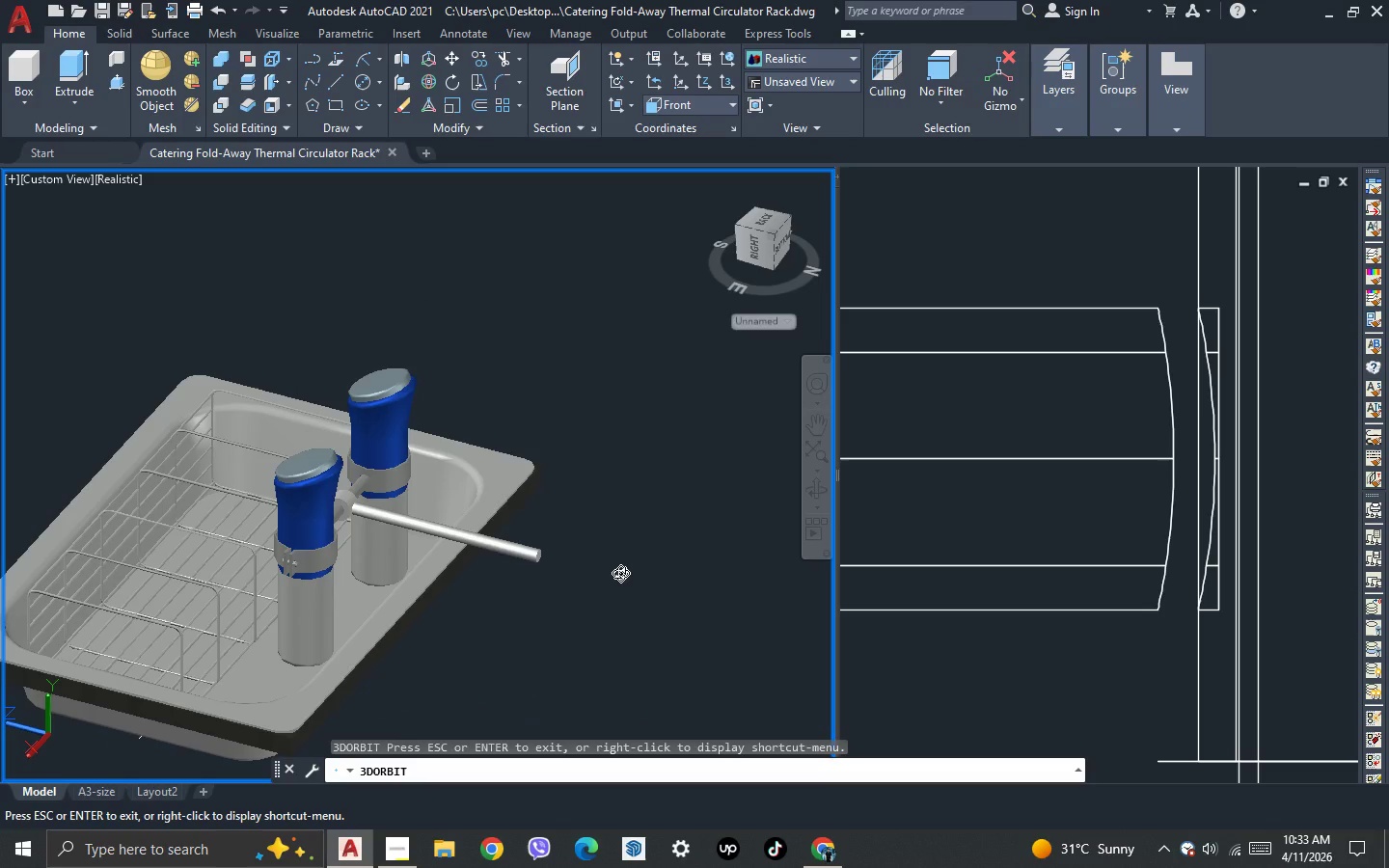 
key(Escape)
 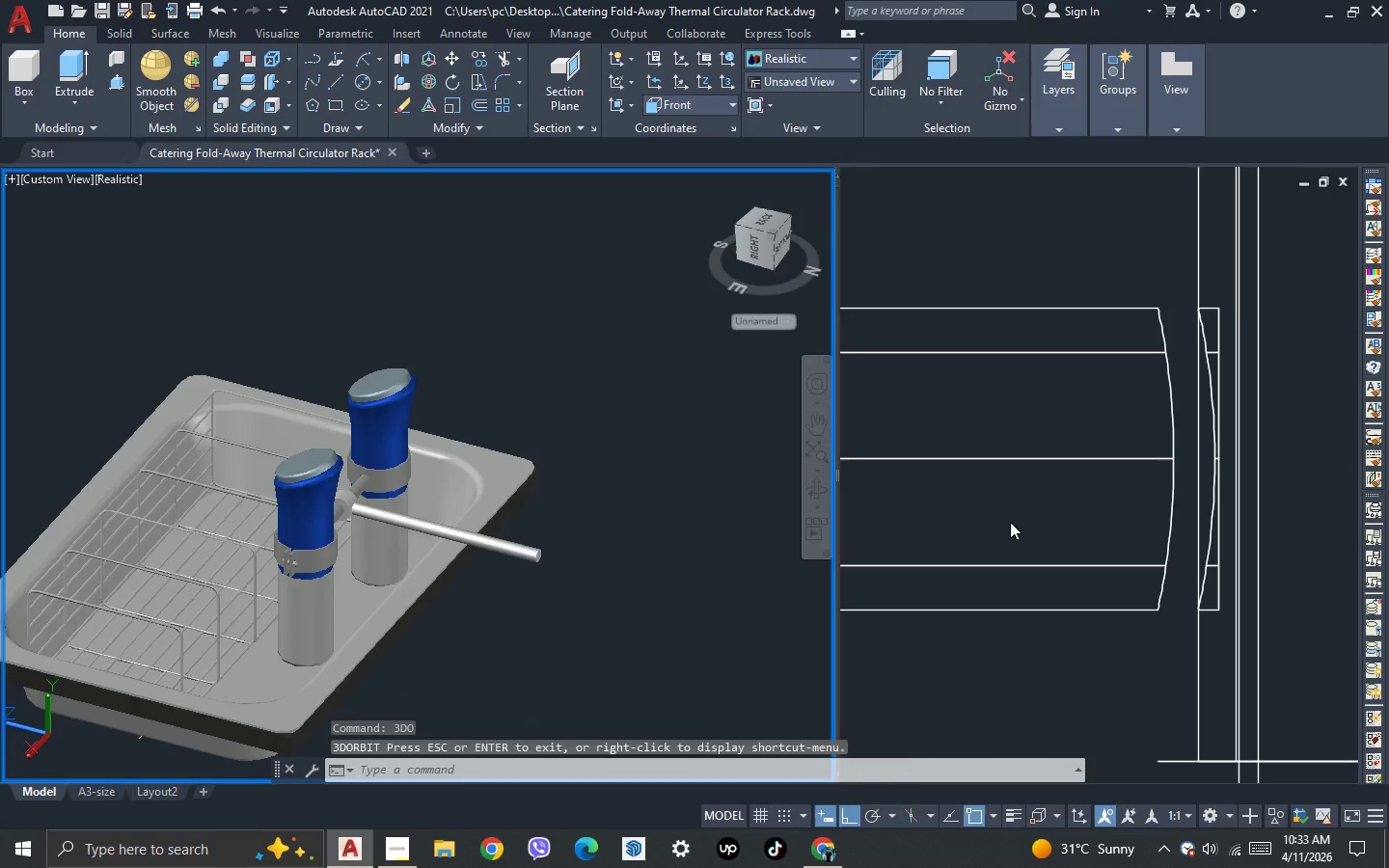 
left_click([1011, 519])
 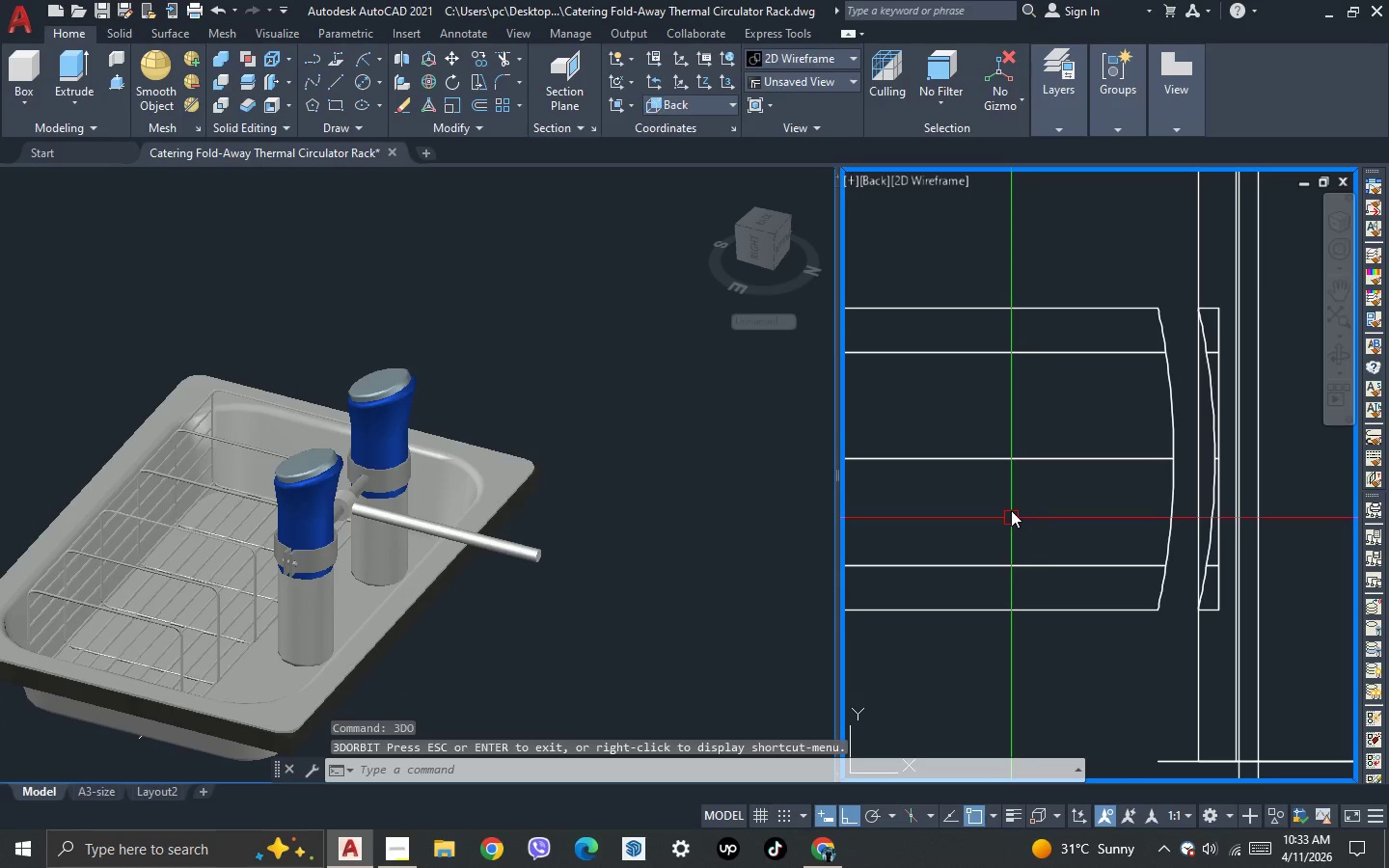 
scroll: coordinate [1051, 459], scroll_direction: down, amount: 8.0
 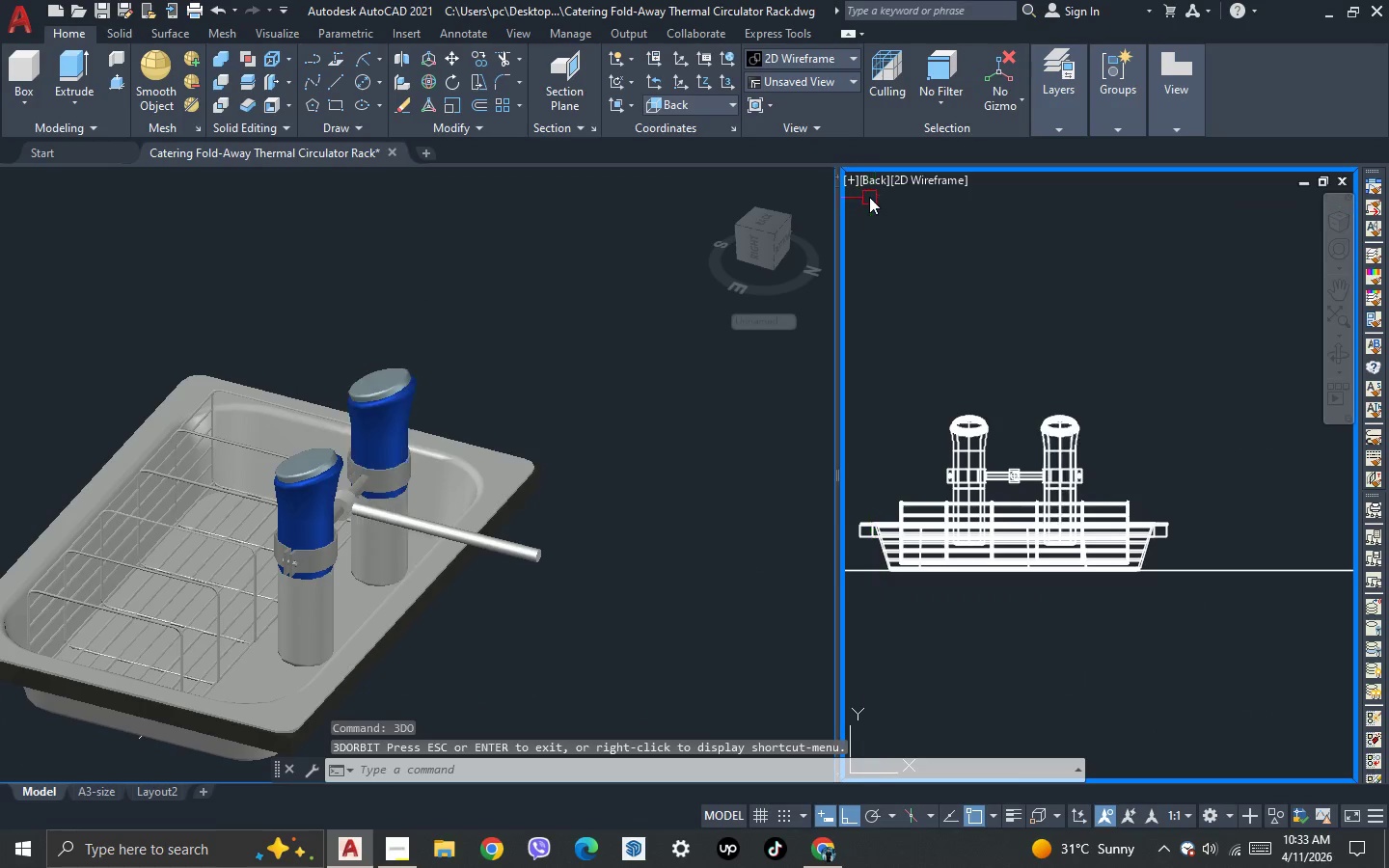 
left_click([868, 188])
 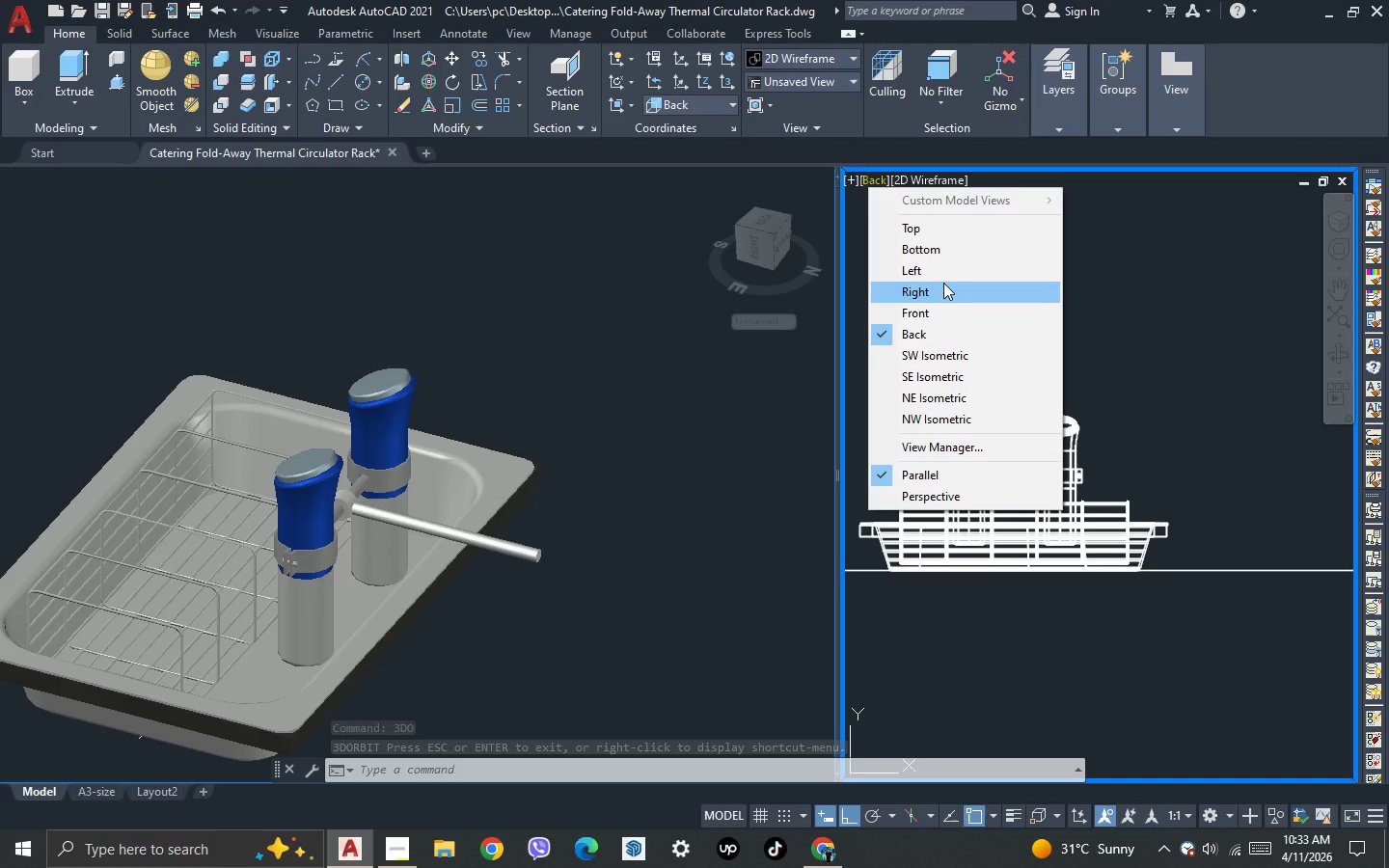 
left_click([944, 270])
 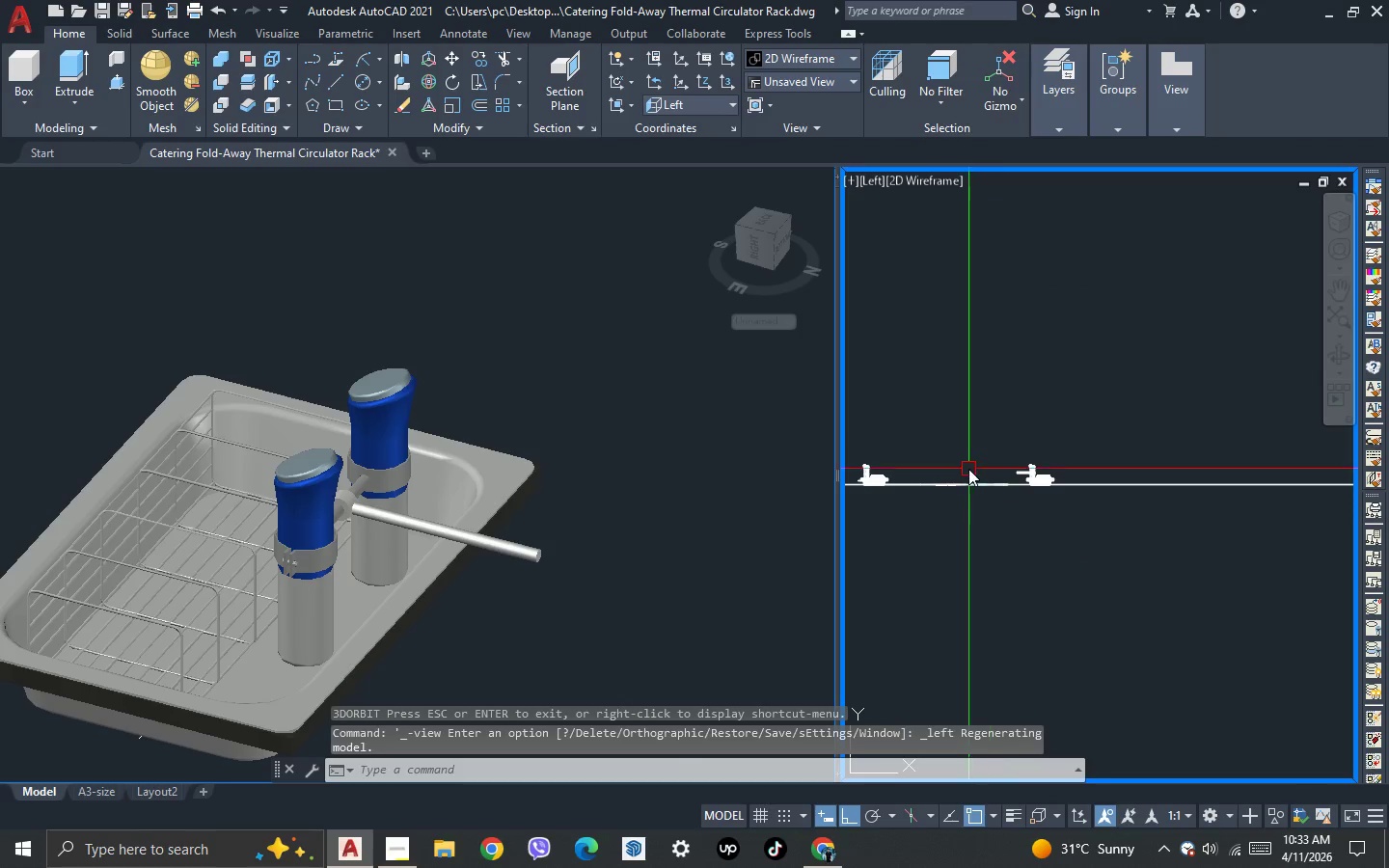 
scroll: coordinate [955, 463], scroll_direction: none, amount: 0.0
 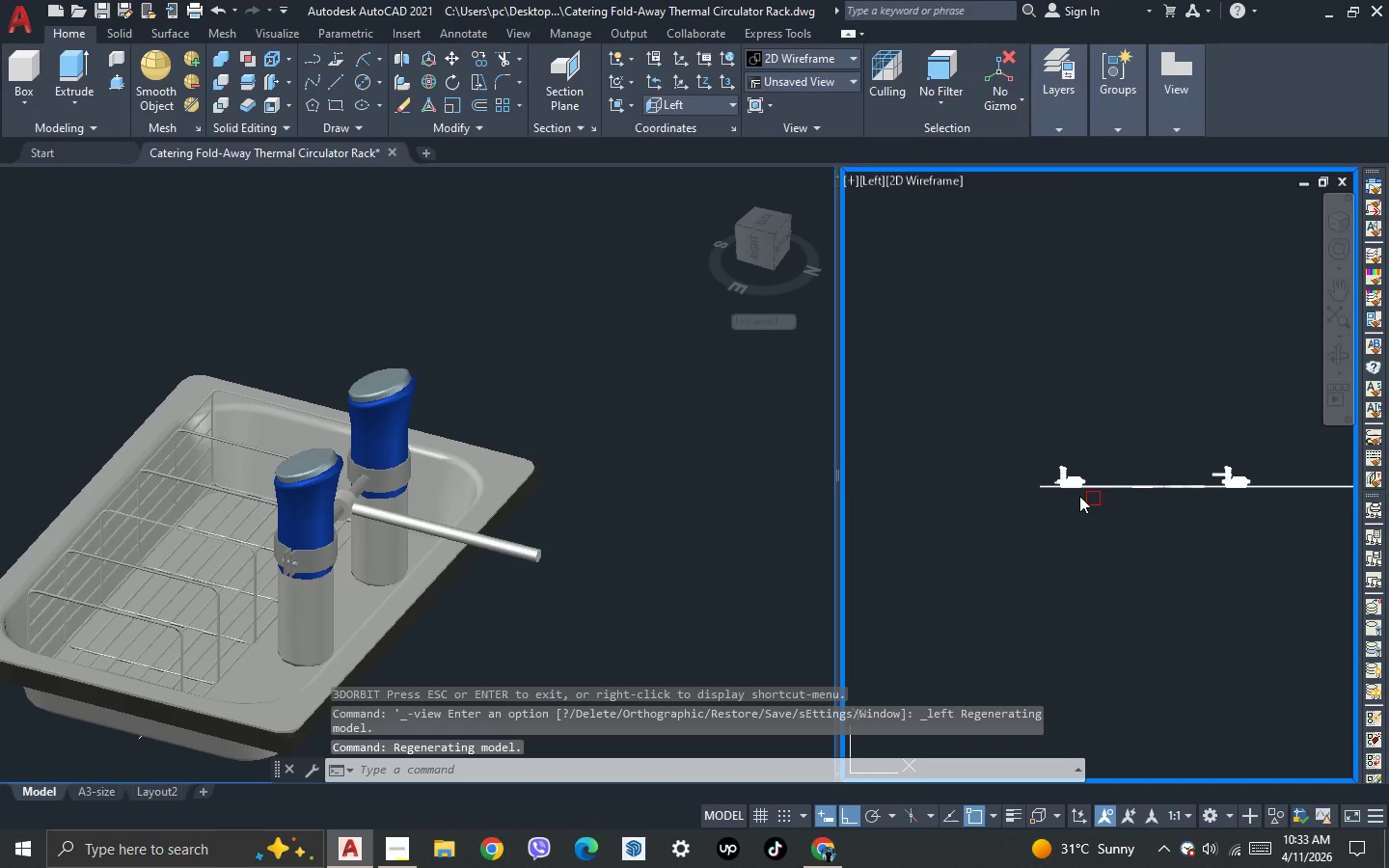 
left_click([648, 571])
 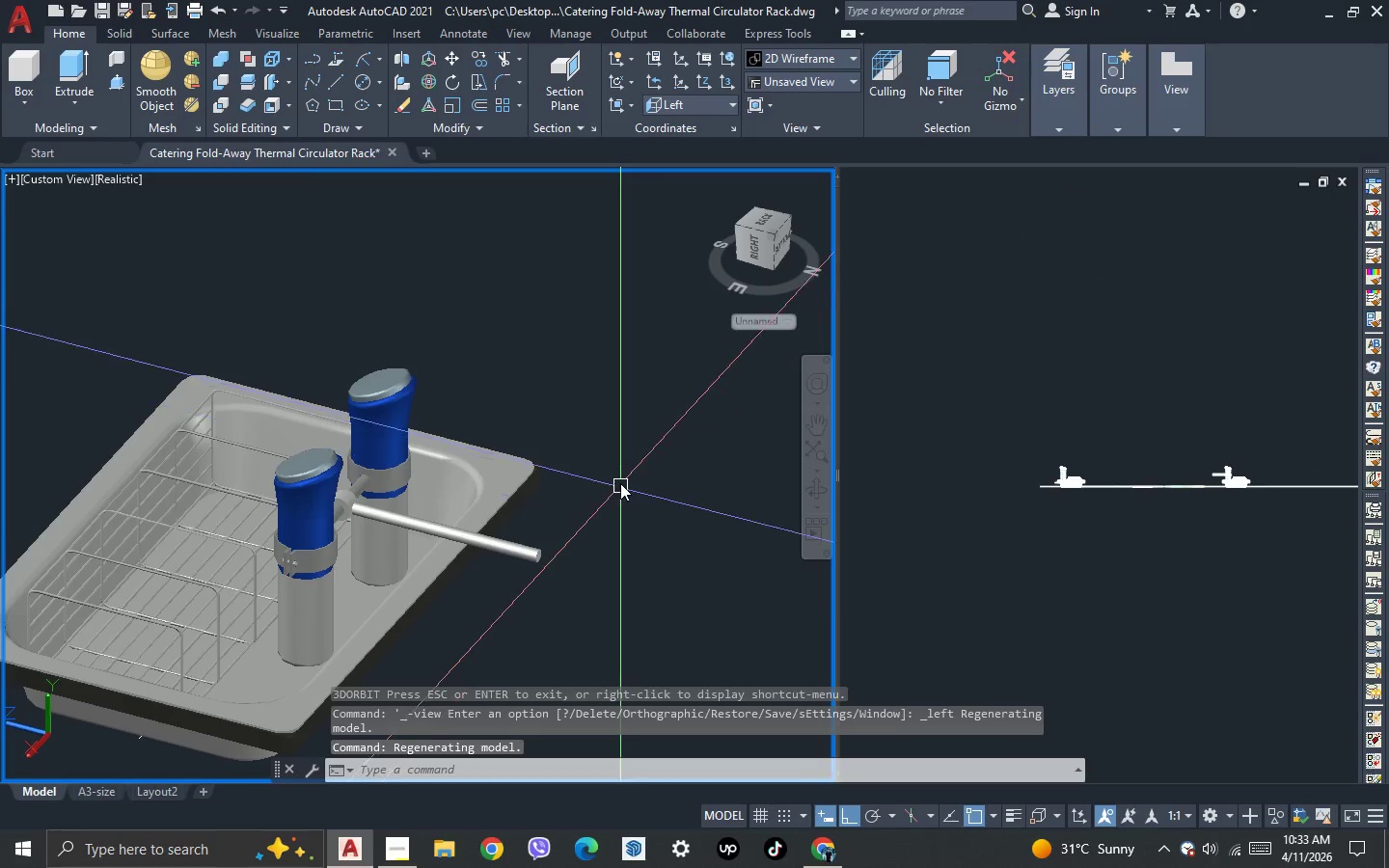 
scroll: coordinate [620, 482], scroll_direction: down, amount: 2.0
 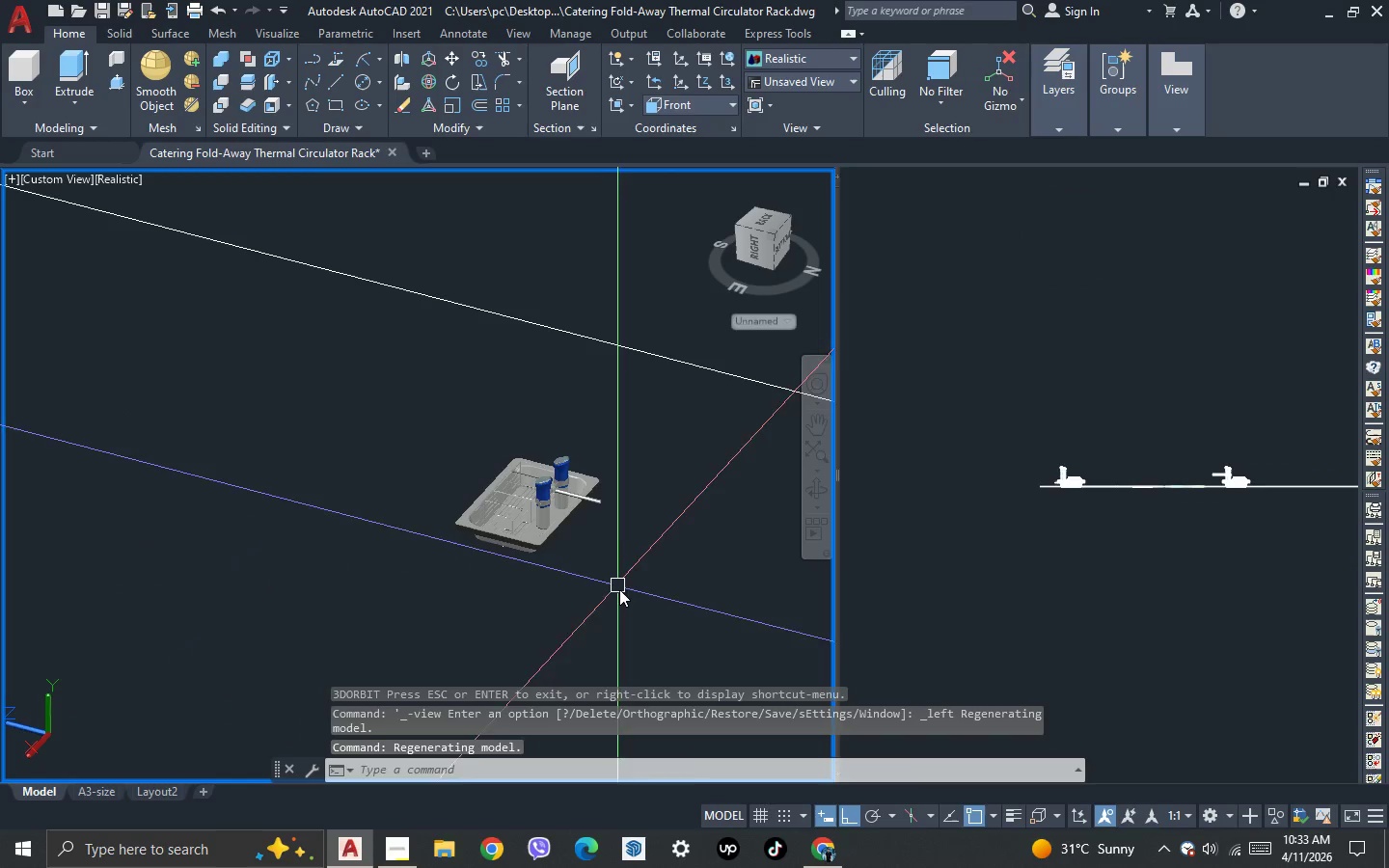 
left_click_drag(start_coordinate=[625, 603], to_coordinate=[593, 556])
 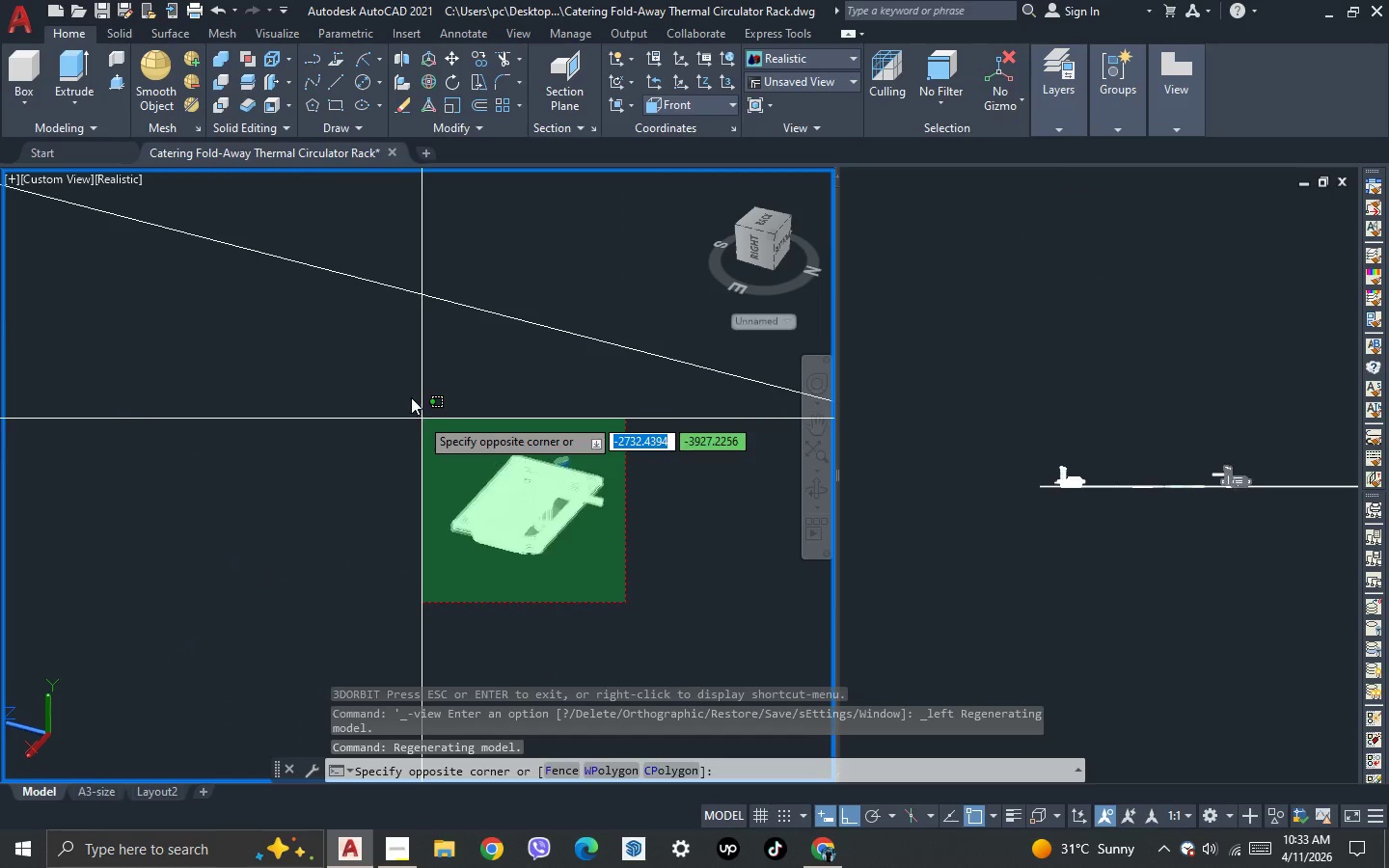 
double_click([411, 397])
 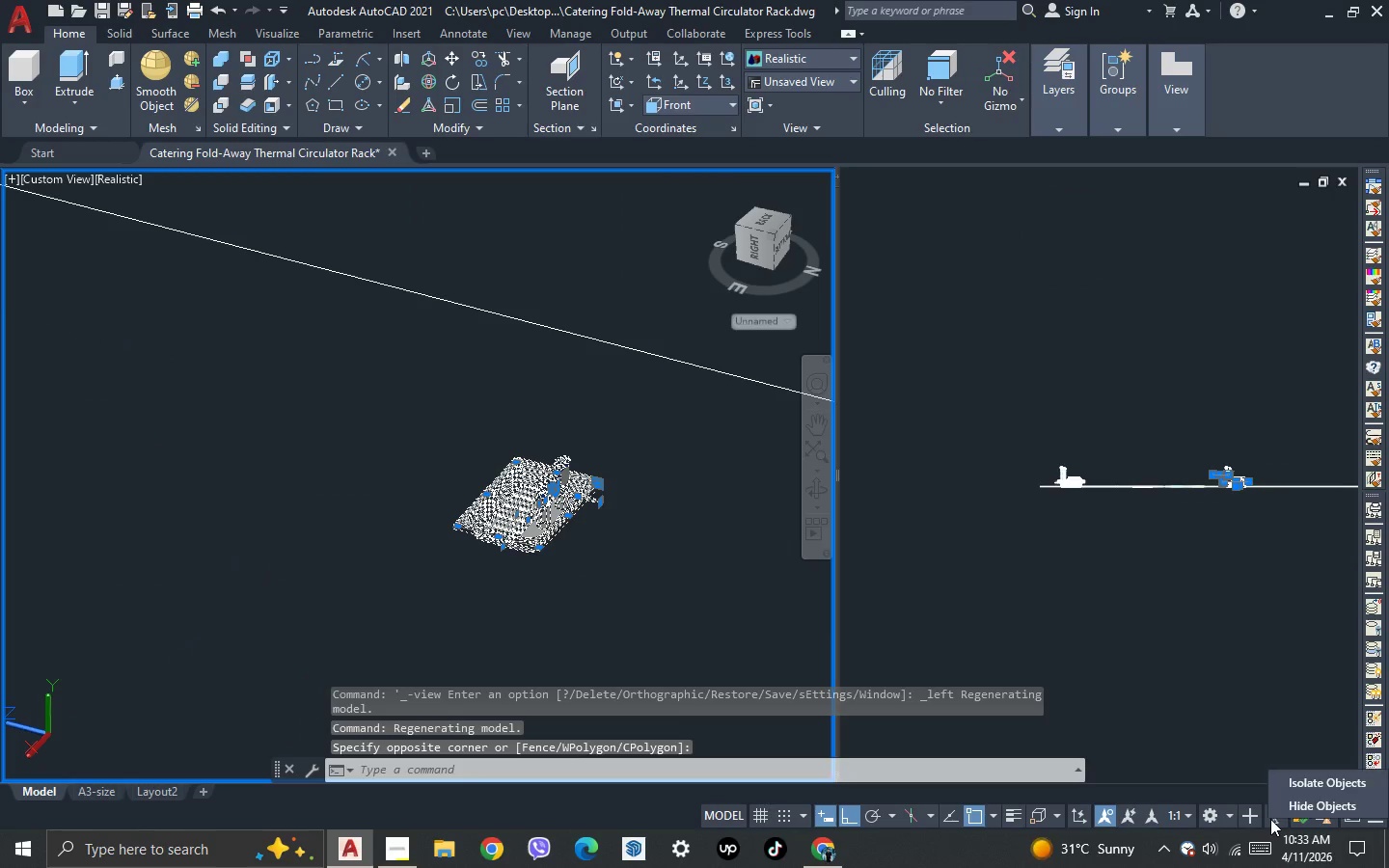 
left_click([1305, 807])
 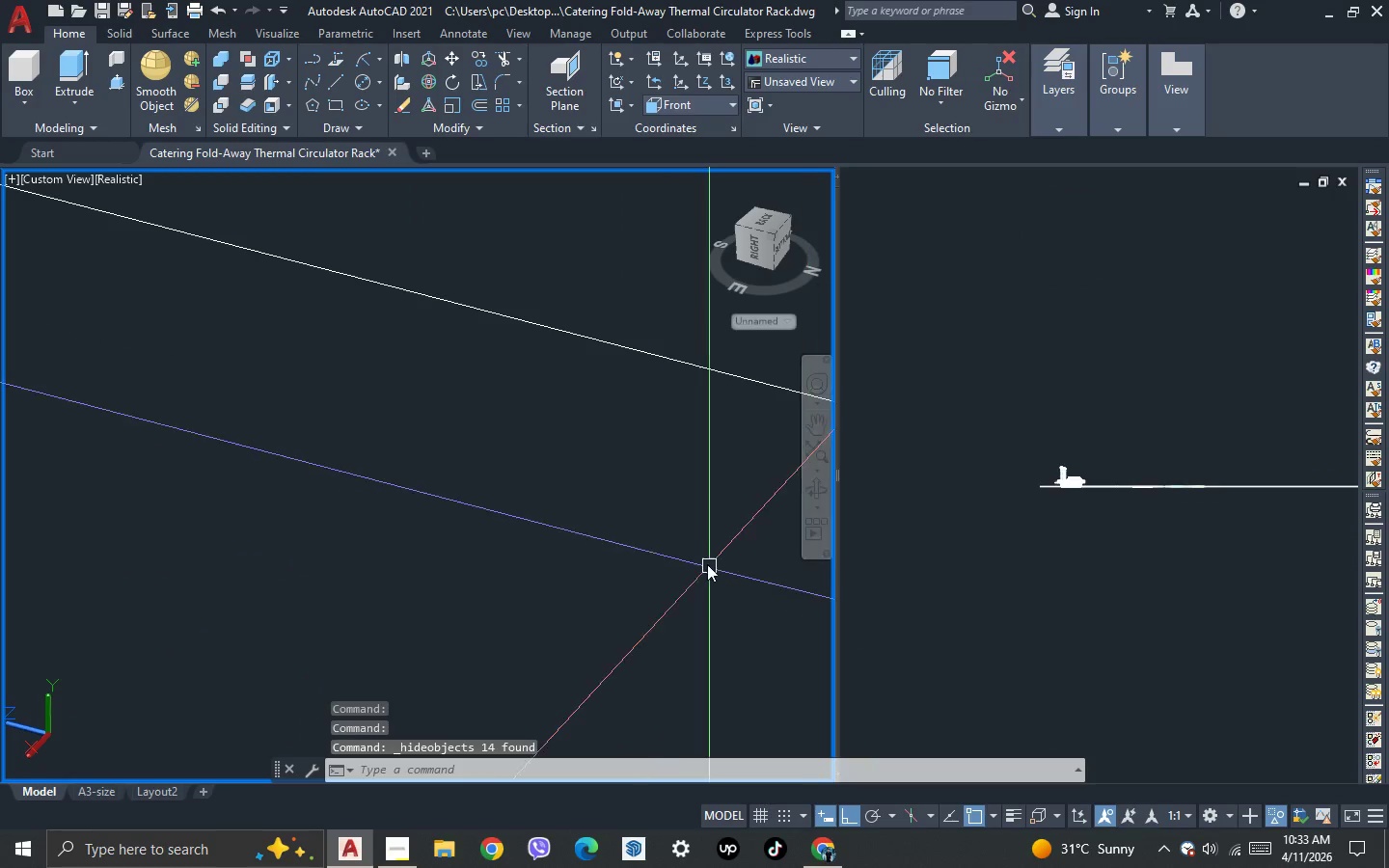 
left_click([701, 561])
 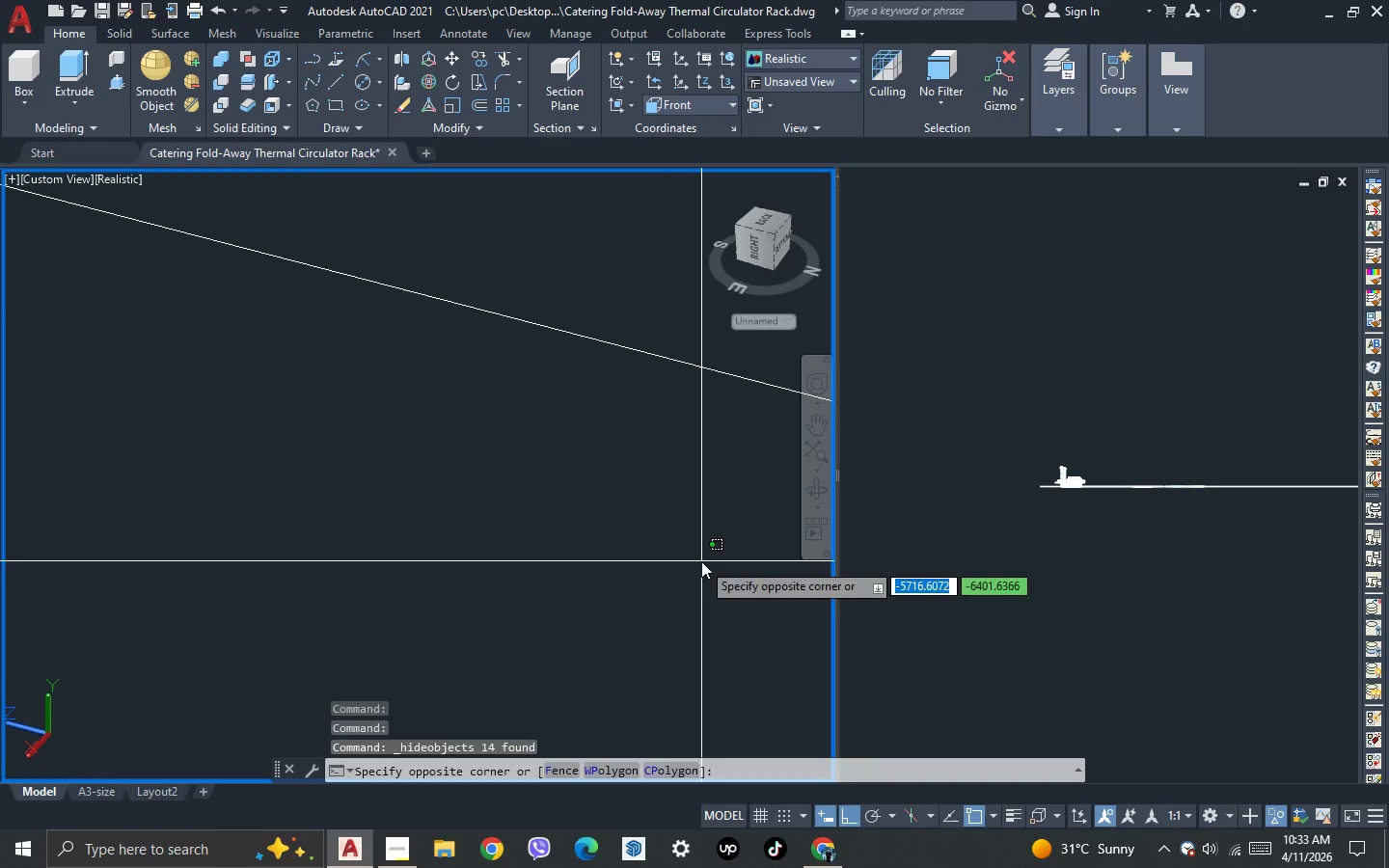 
key(Escape)
 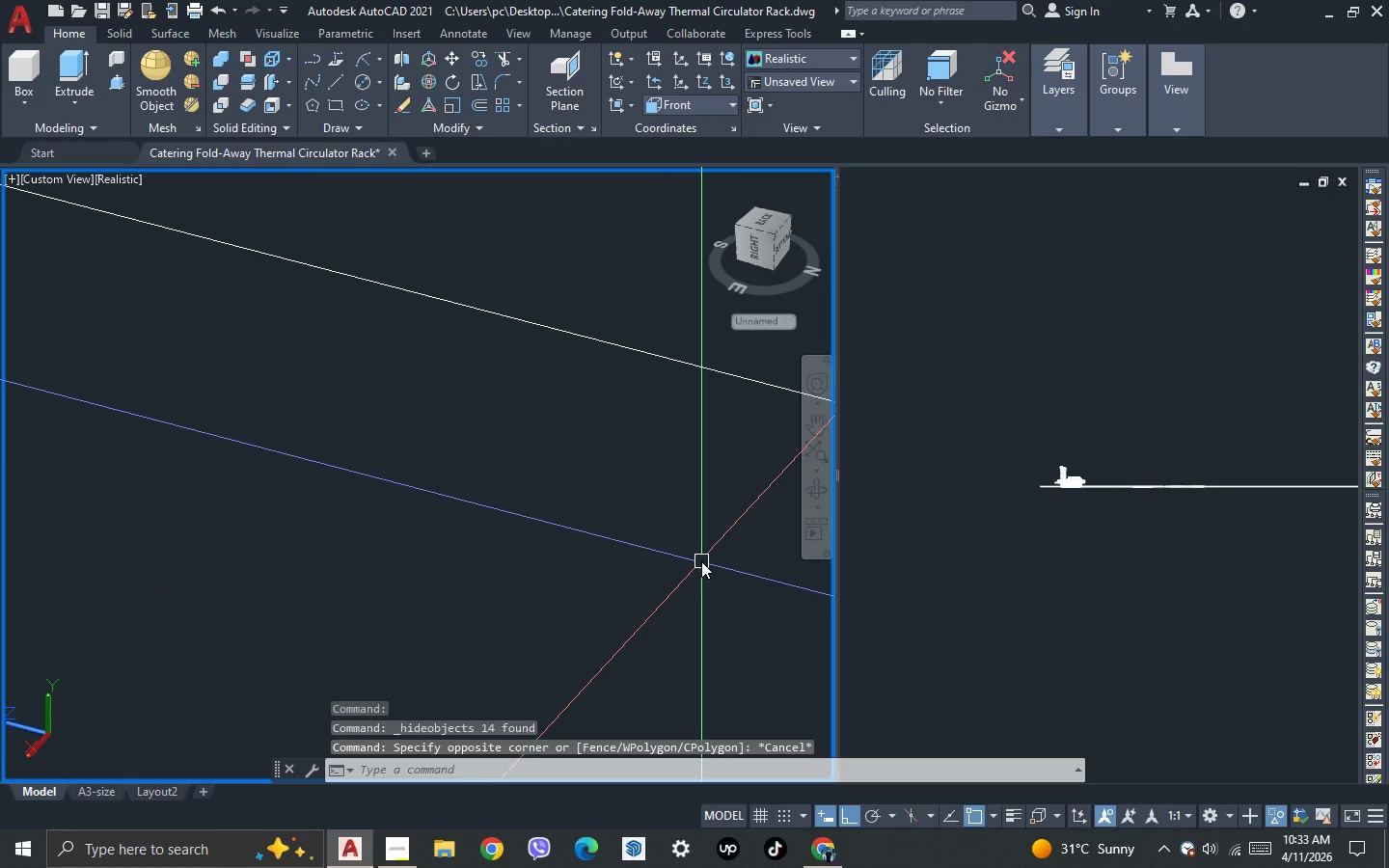 
key(Escape)
 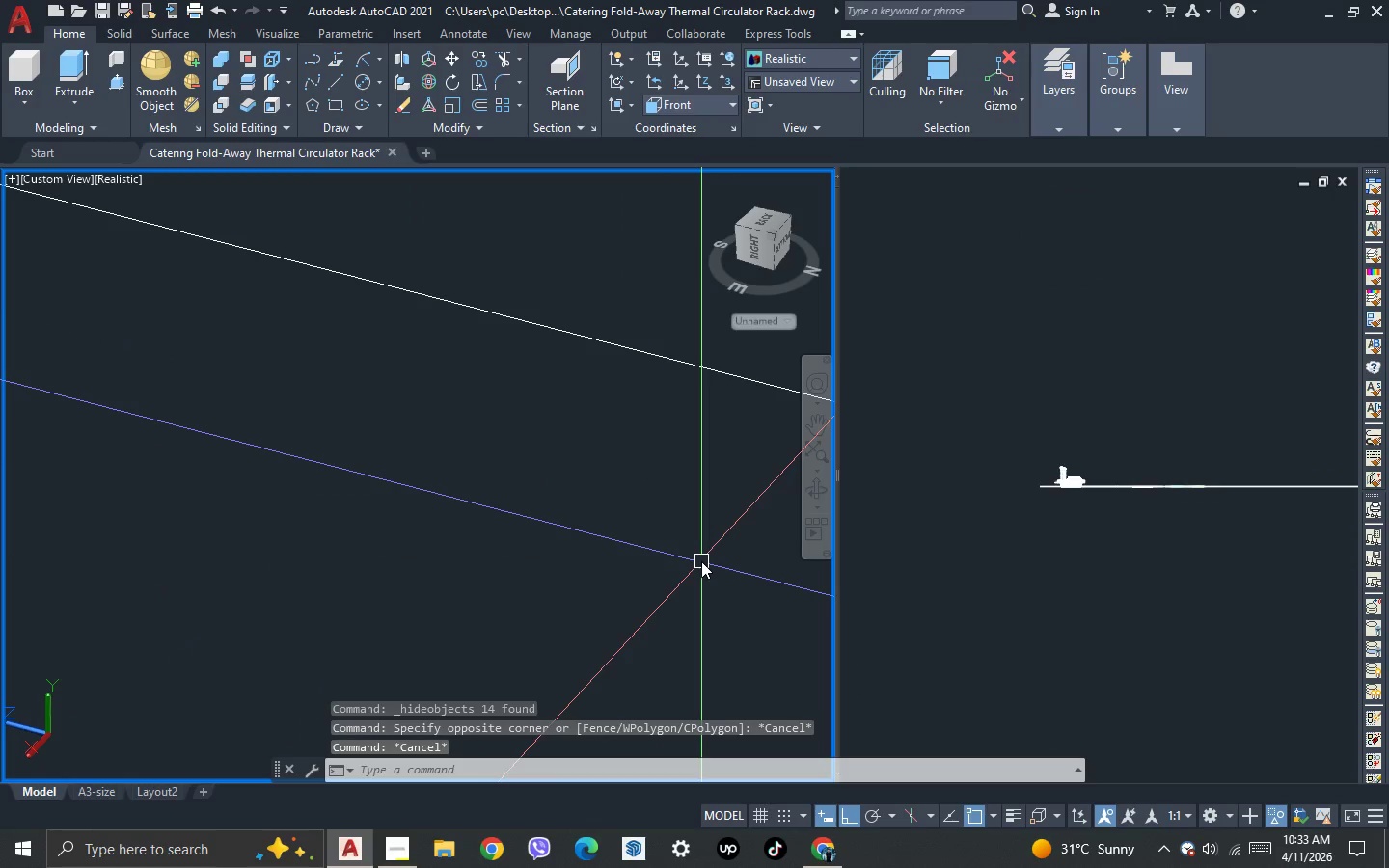 
key(Control+Z)
 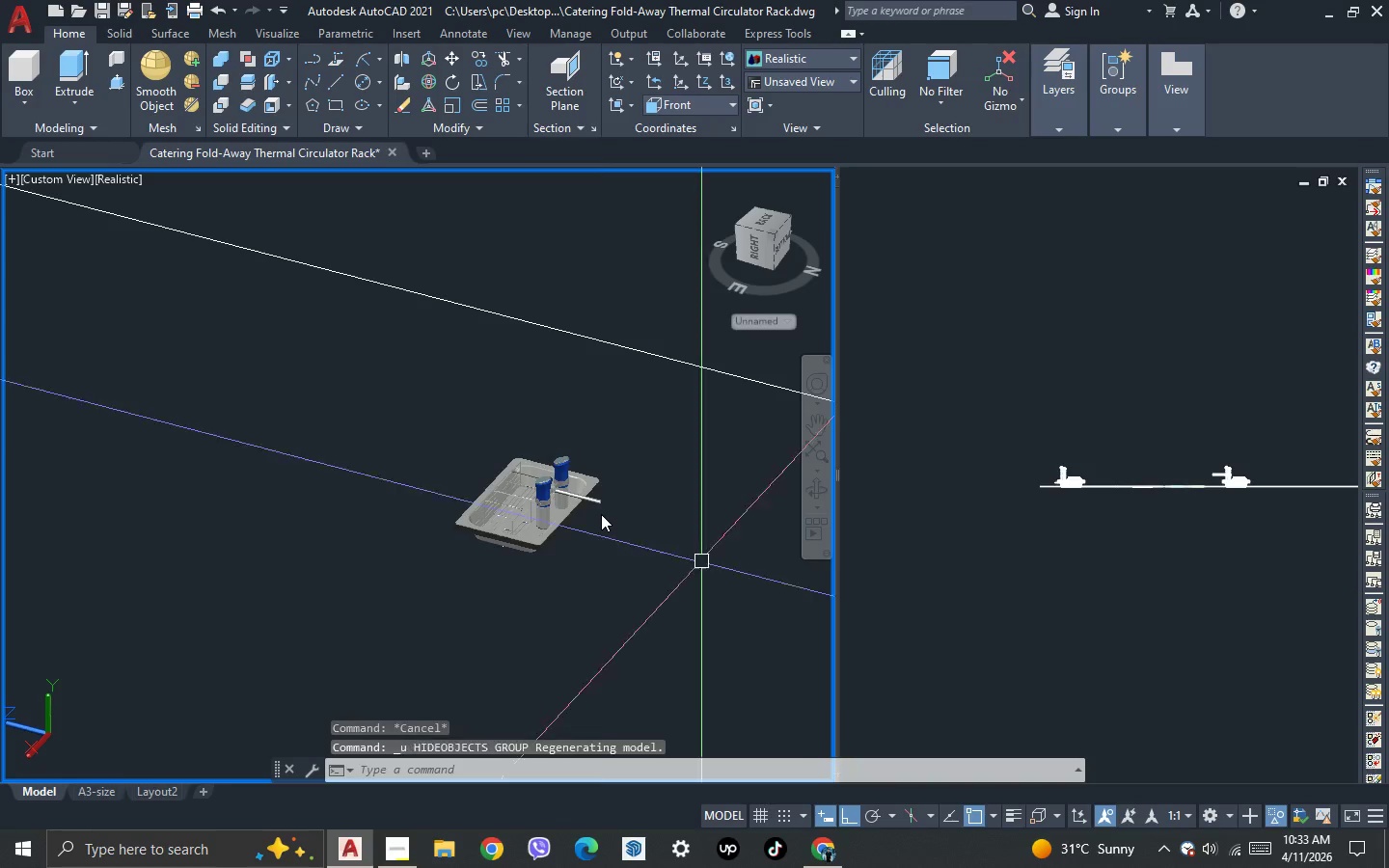 
scroll: coordinate [599, 547], scroll_direction: up, amount: 2.0
 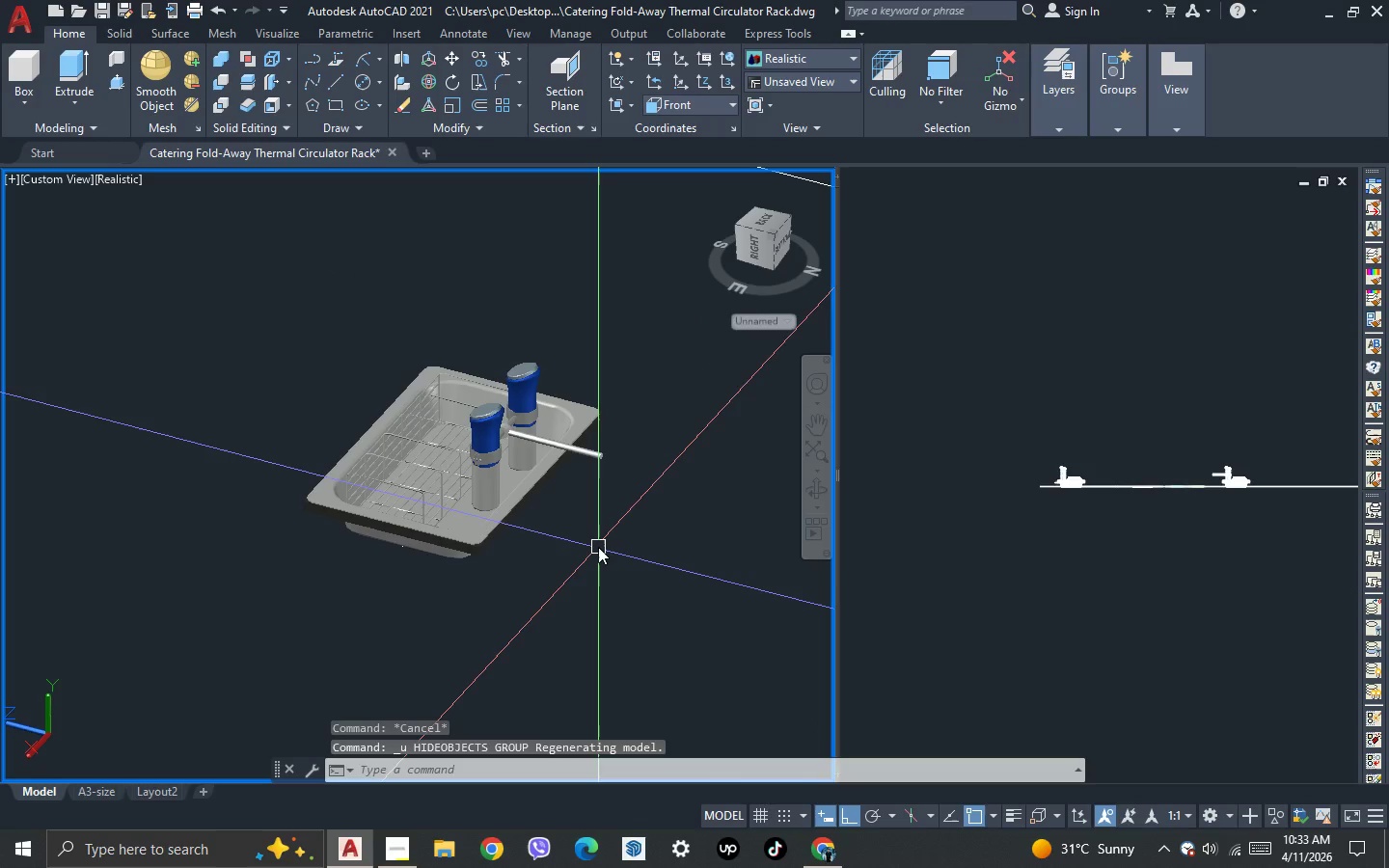 
key(Control+ControlLeft)
 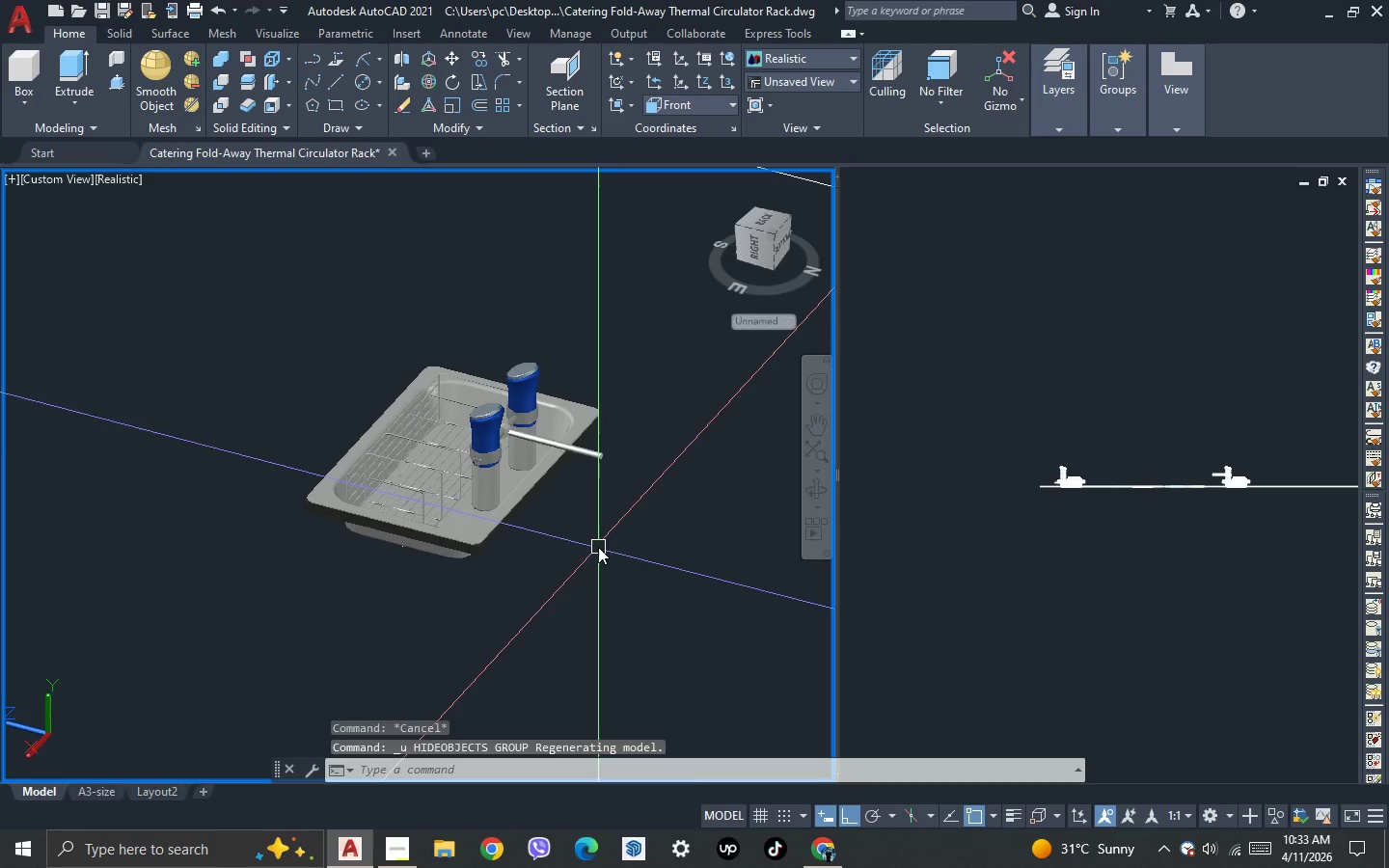 
key(Control+S)
 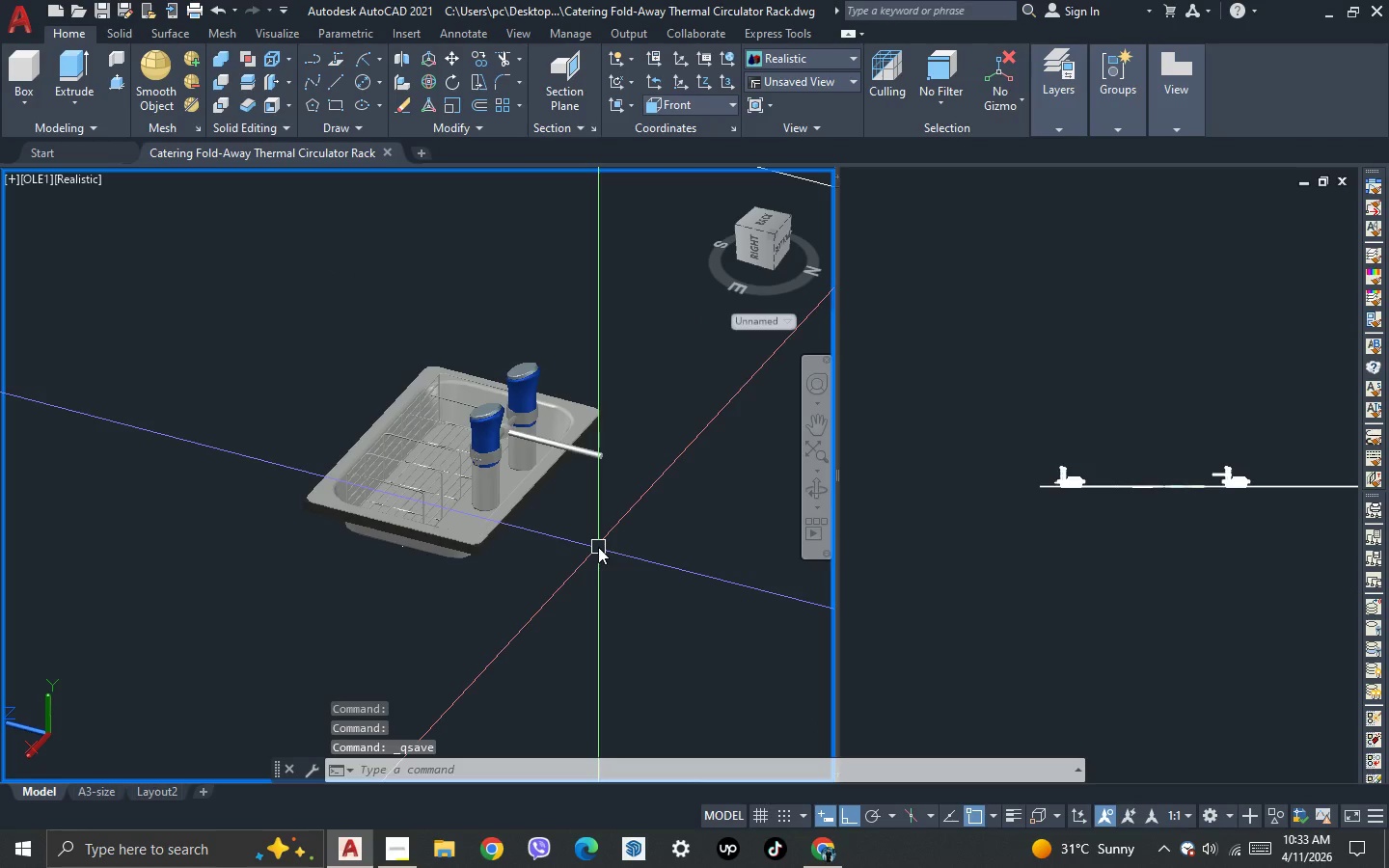 
scroll: coordinate [588, 499], scroll_direction: up, amount: 3.0
 